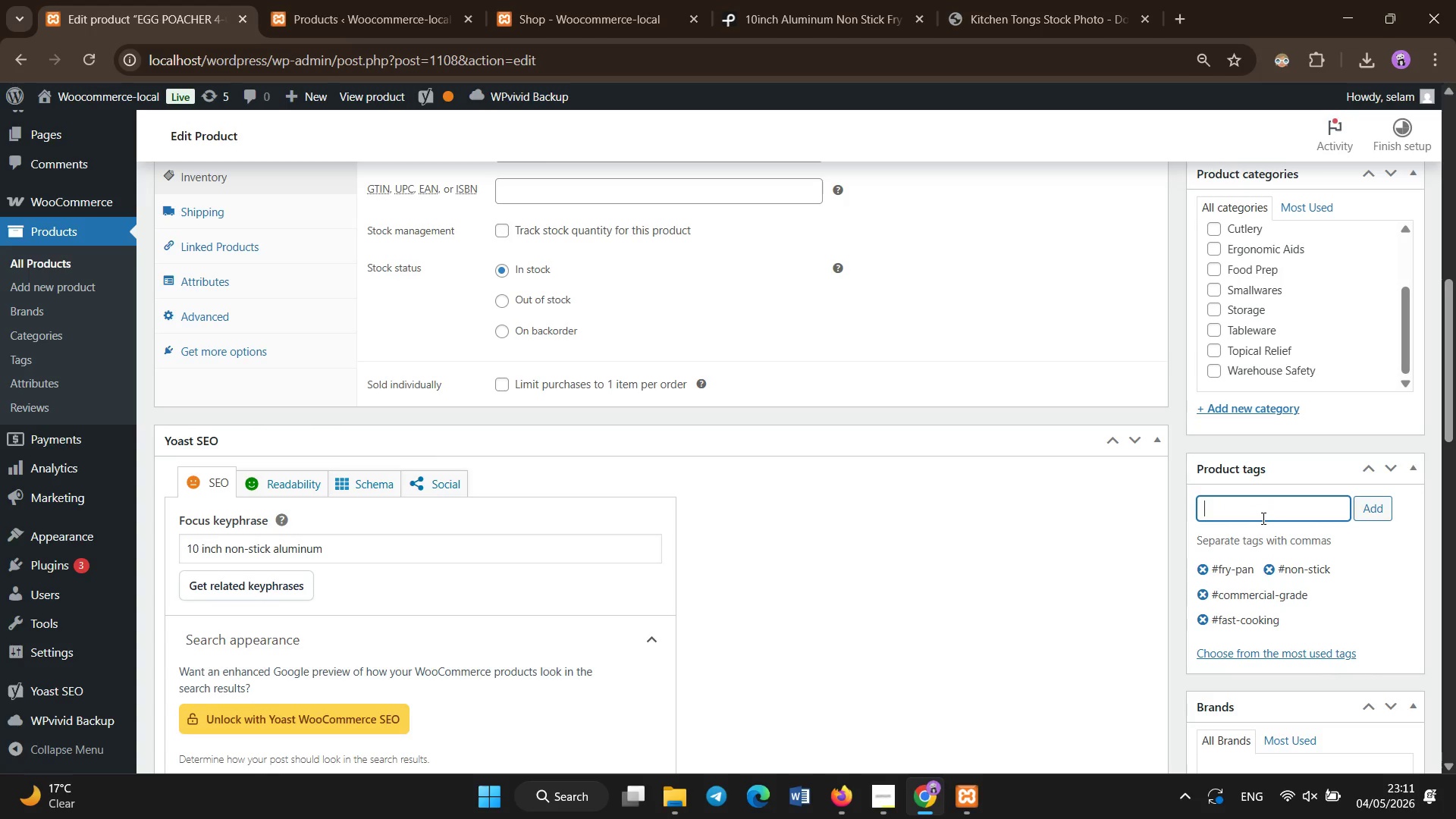 
scroll: coordinate [1266, 519], scroll_direction: up, amount: 10.0
 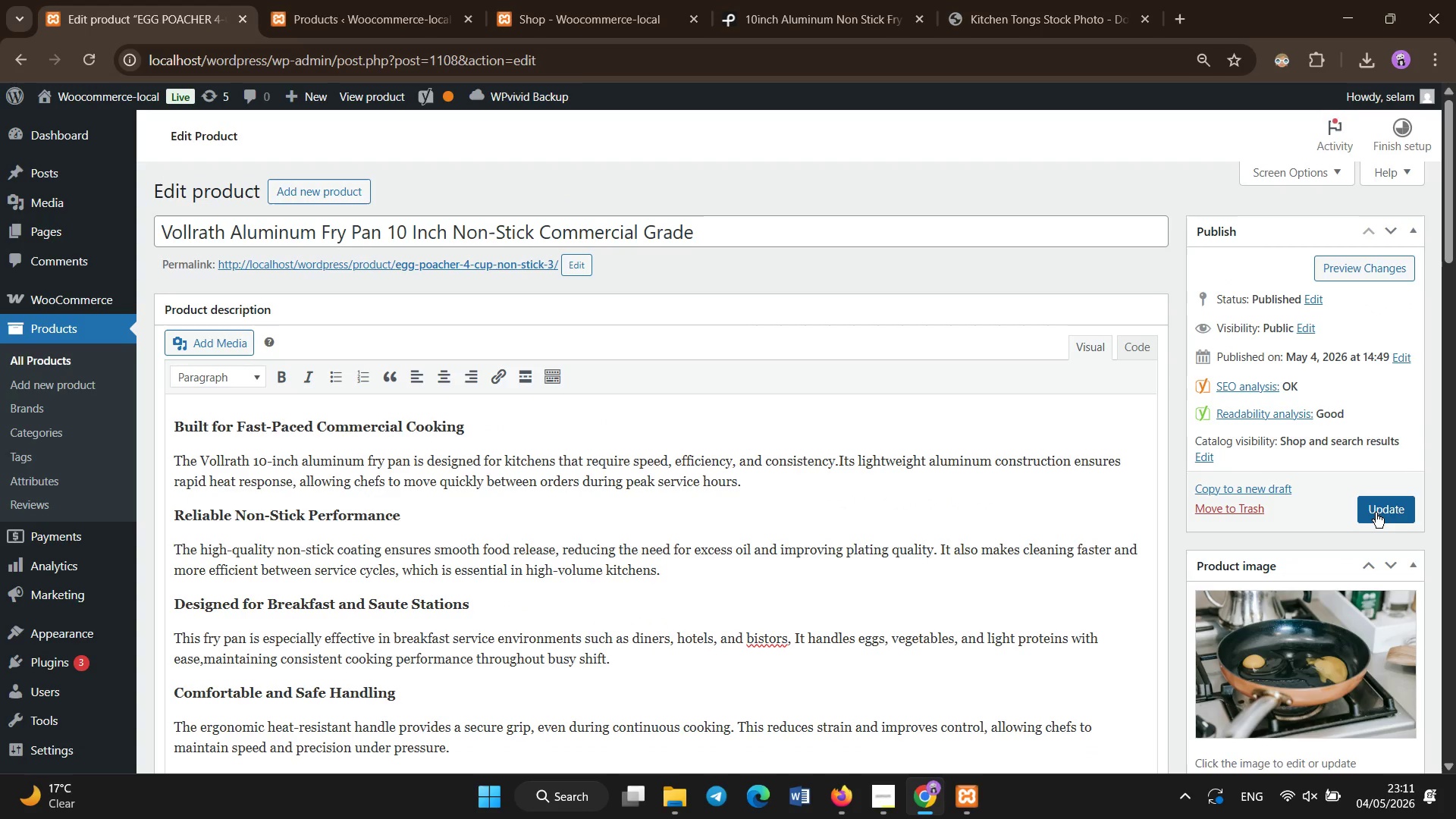 
left_click([1376, 513])
 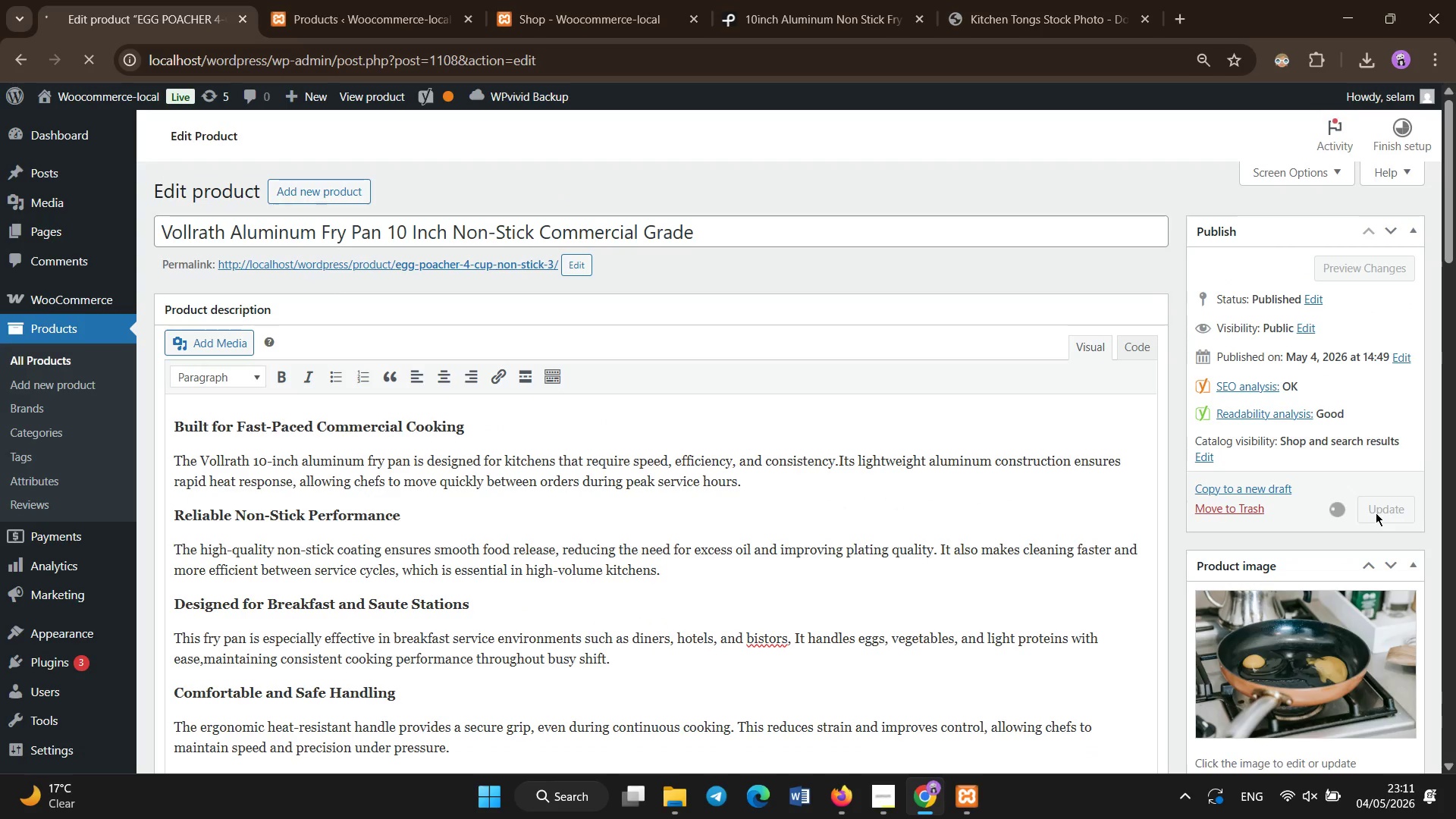 
wait(9.17)
 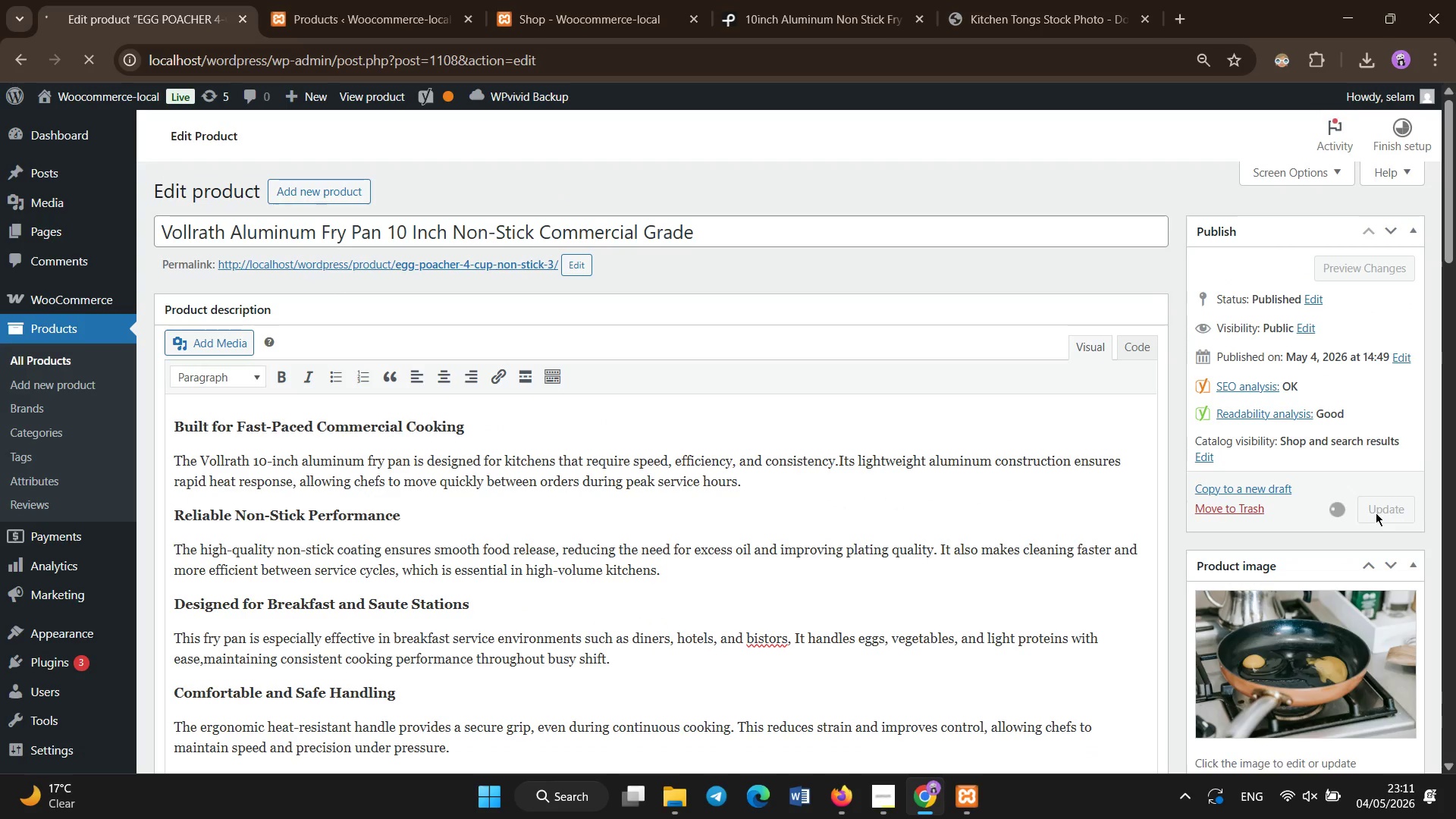 
mouse_move([799, 782])
 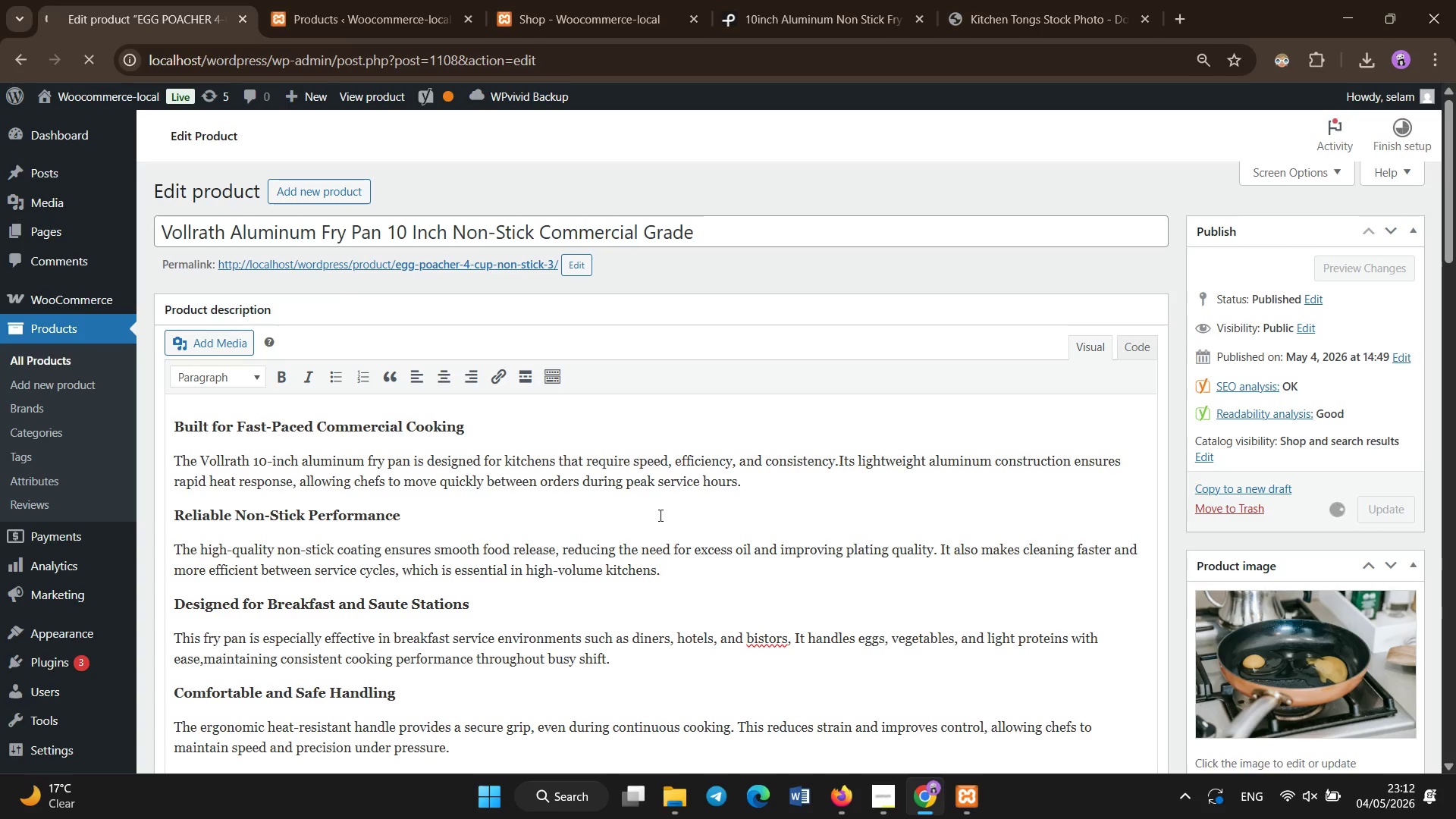 
wait(14.57)
 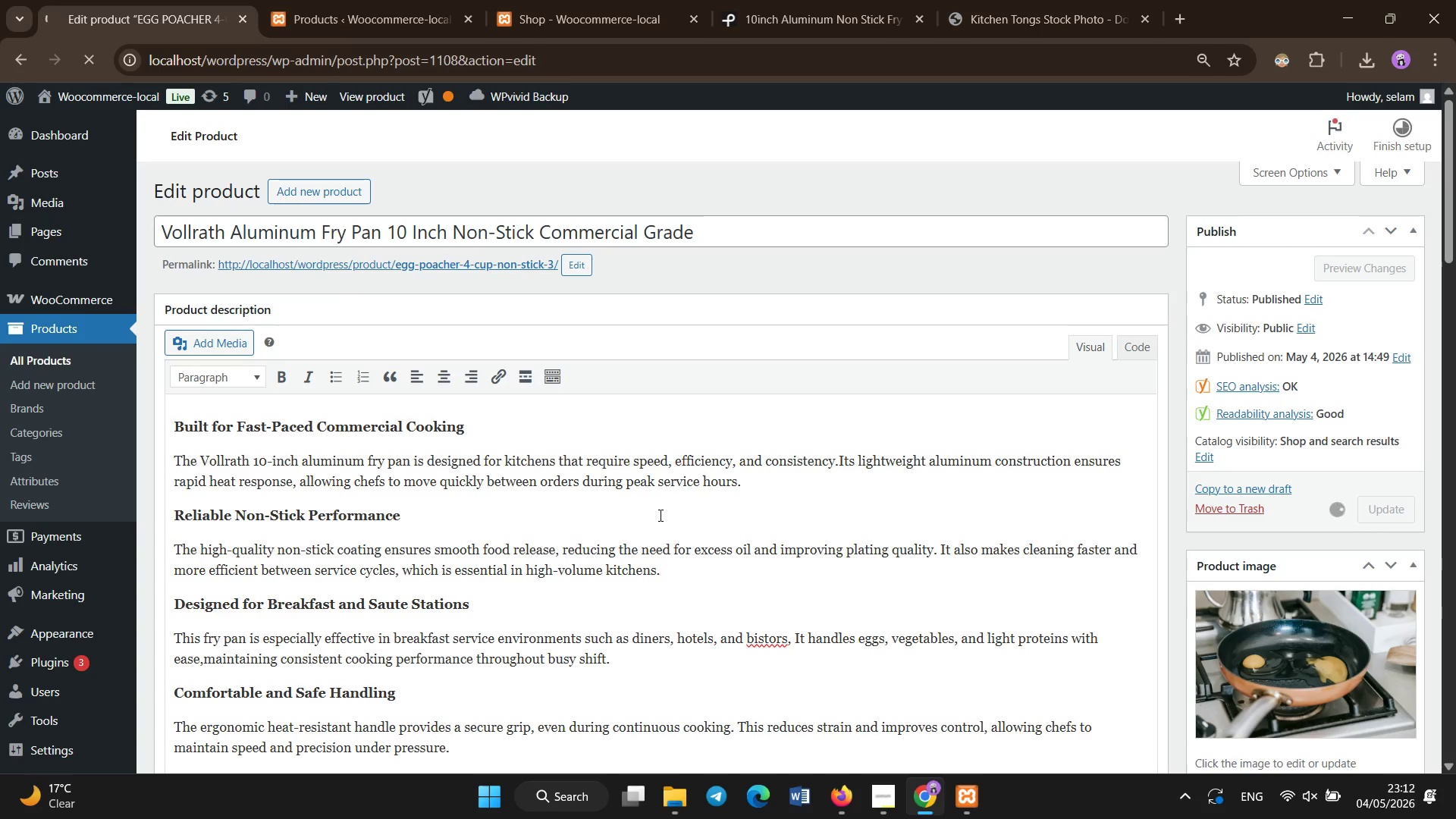 
left_click([723, 172])
 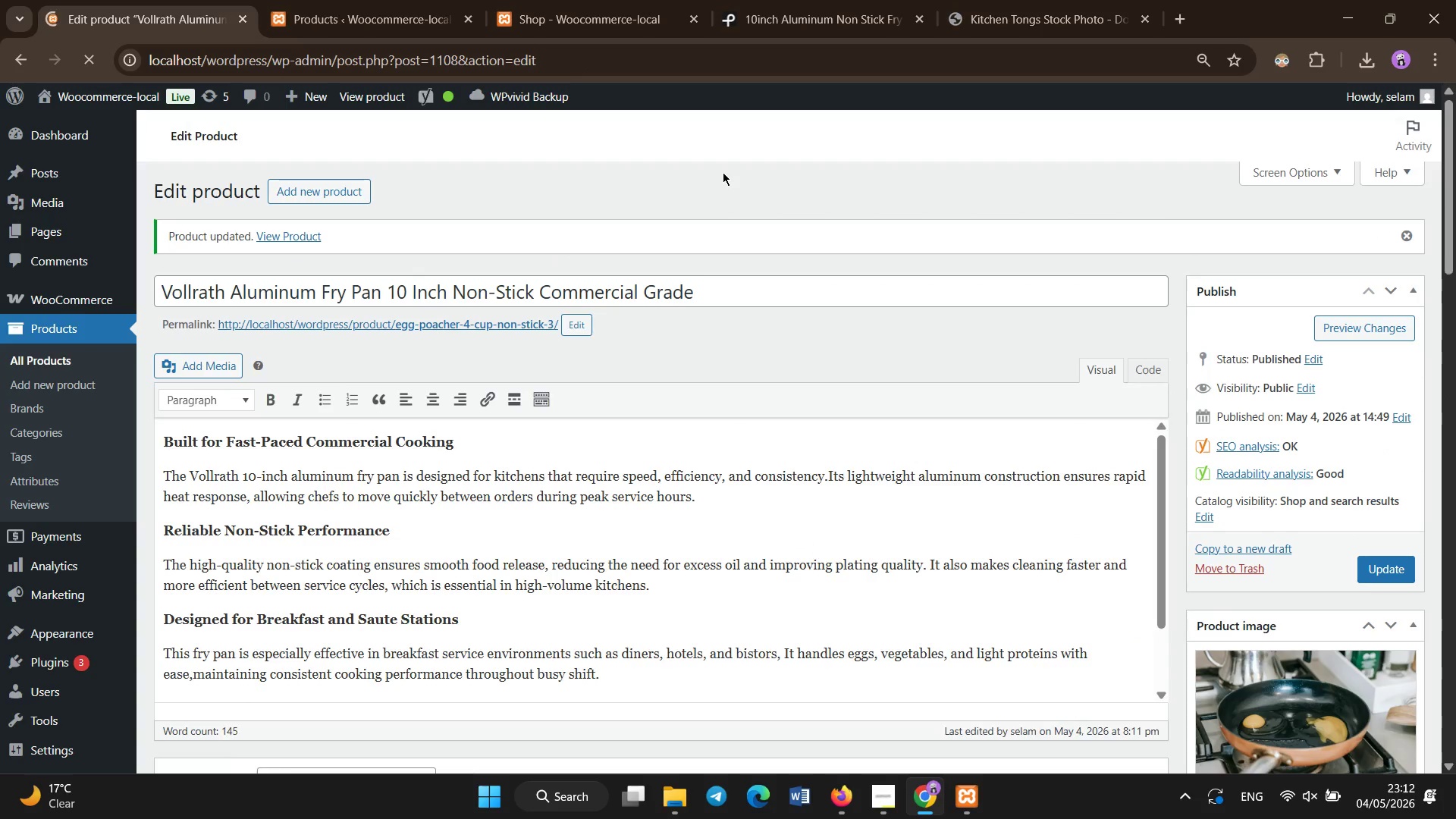 
wait(6.62)
 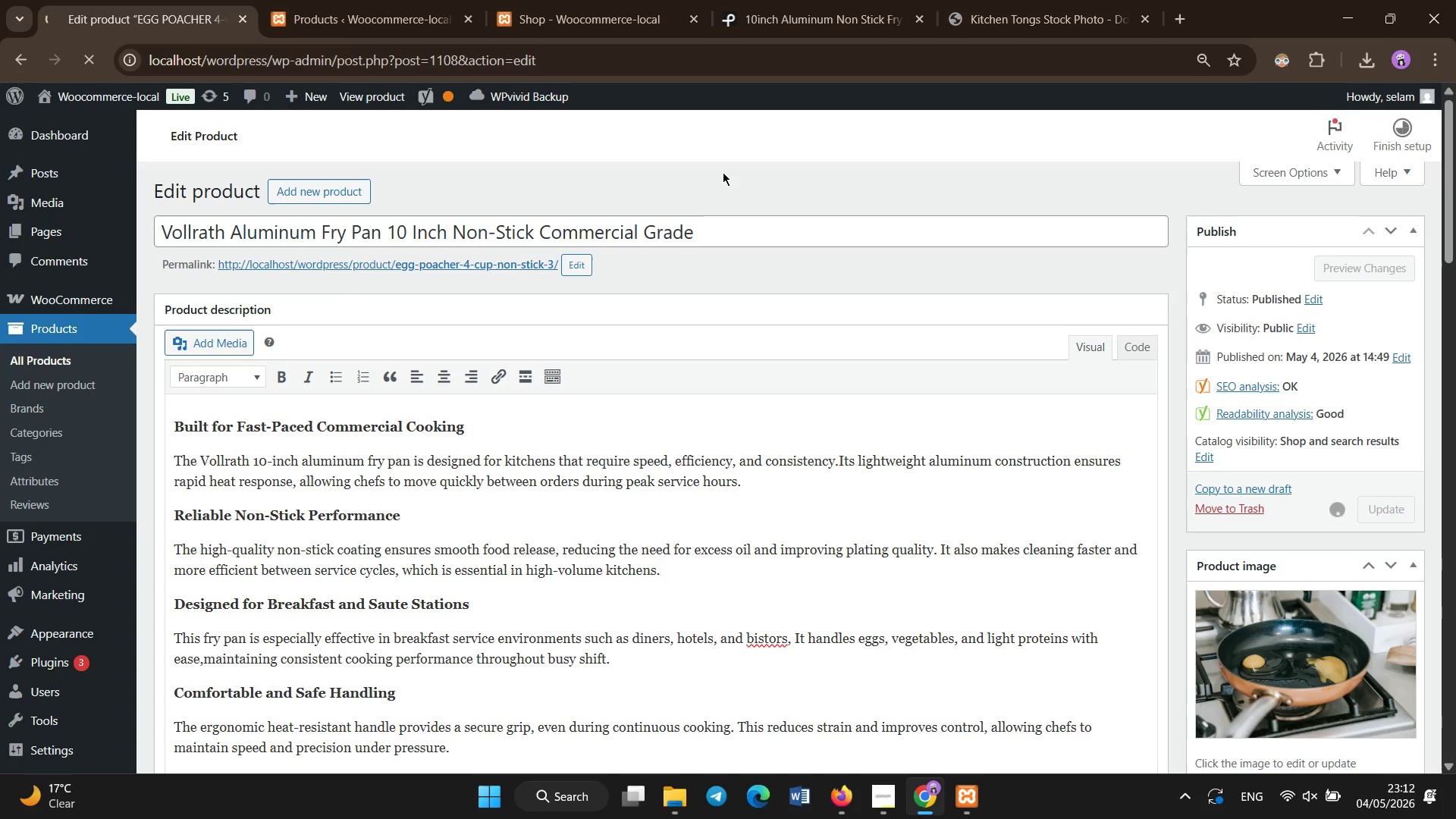 
left_click([55, 362])
 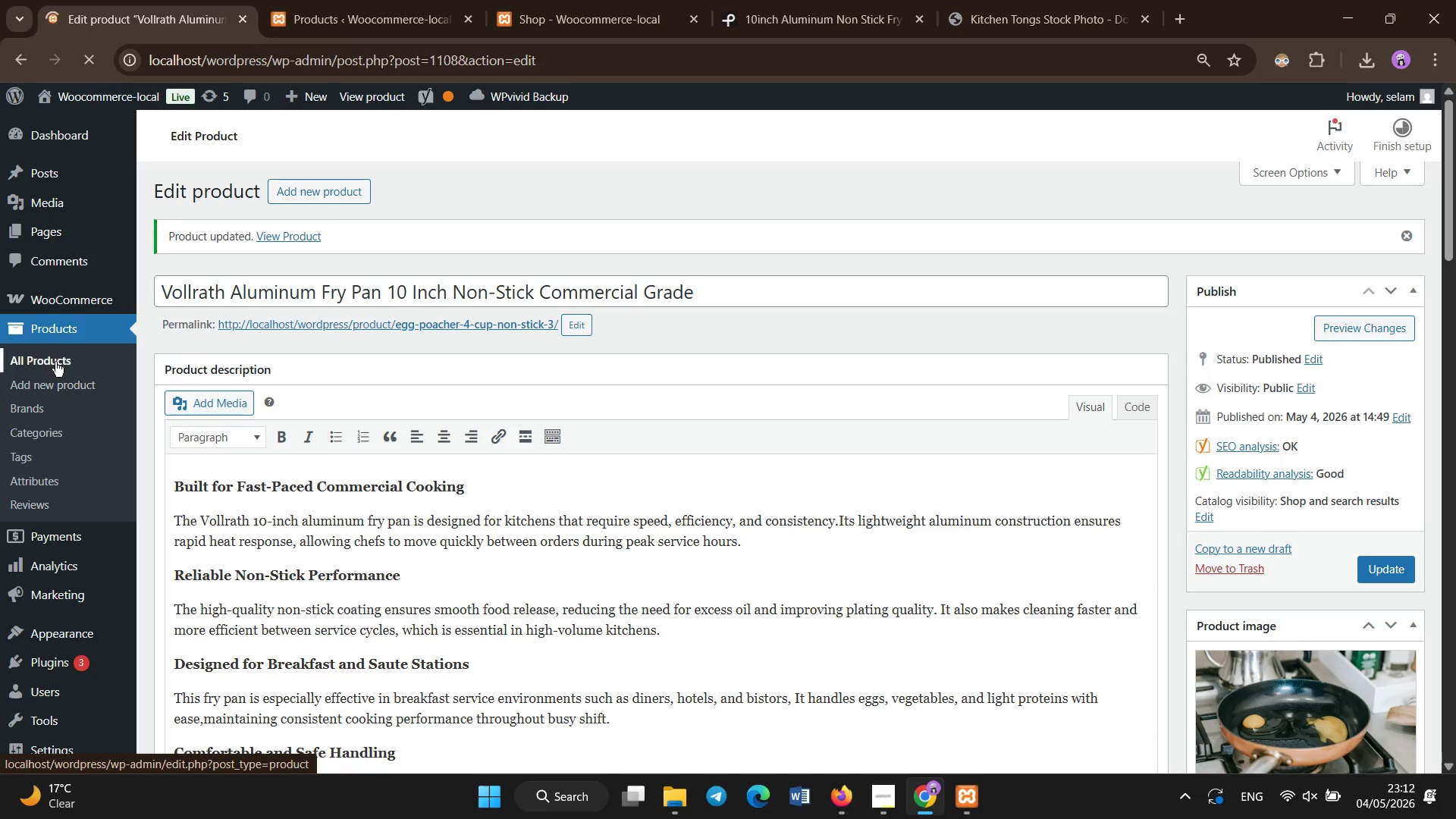 
wait(11.88)
 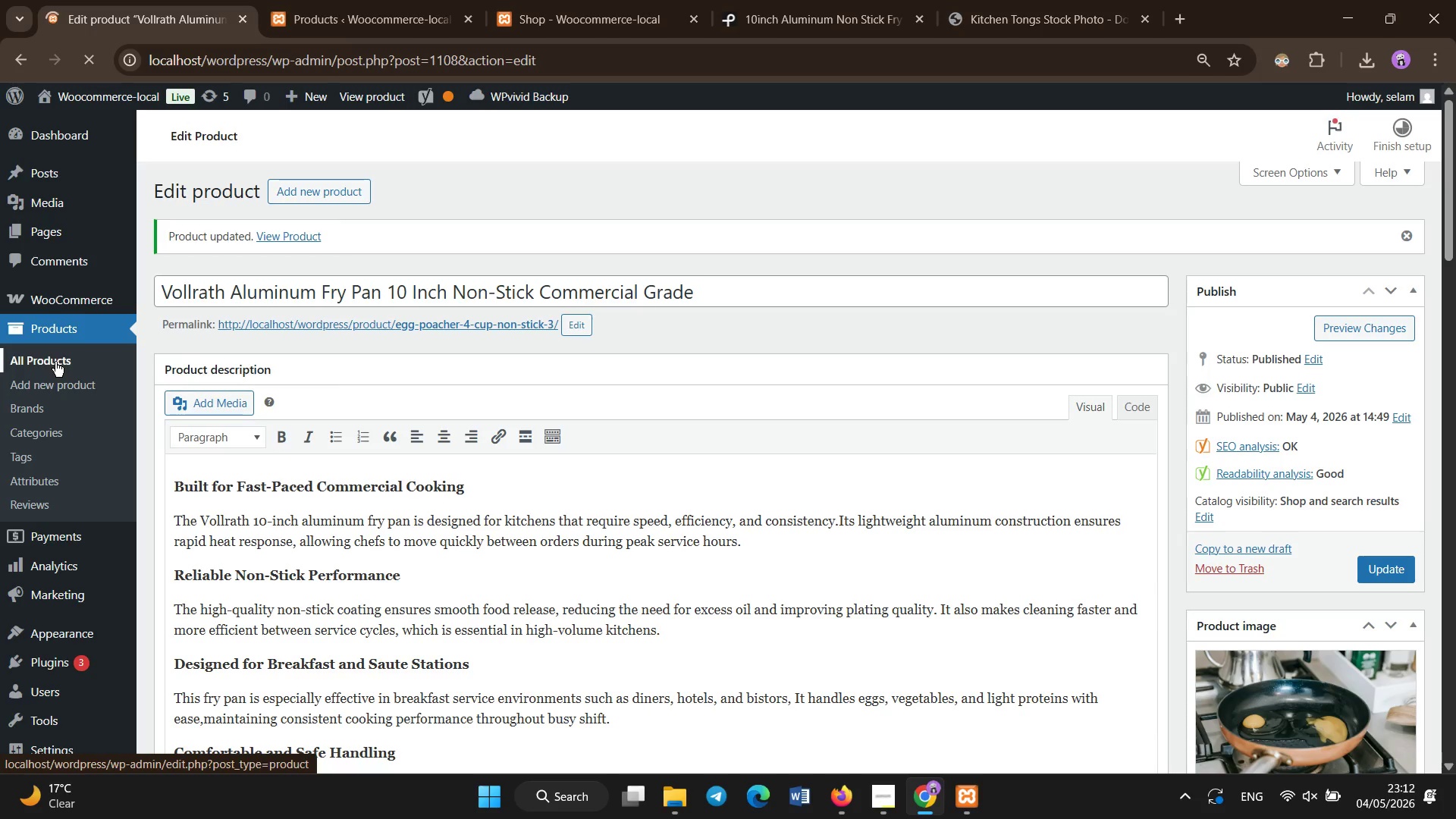 
scroll: coordinate [376, 457], scroll_direction: down, amount: 2.0
 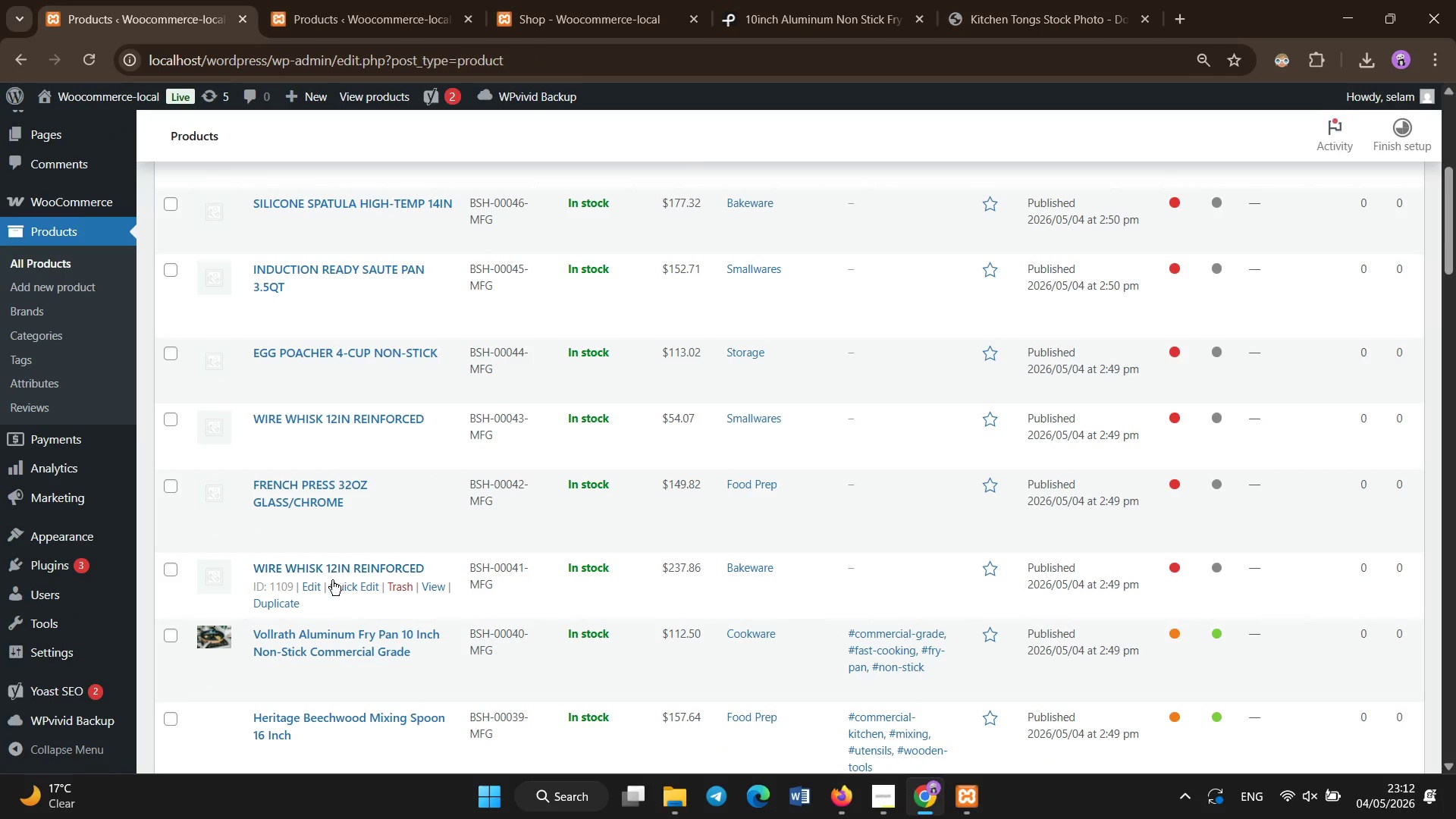 
left_click([325, 563])
 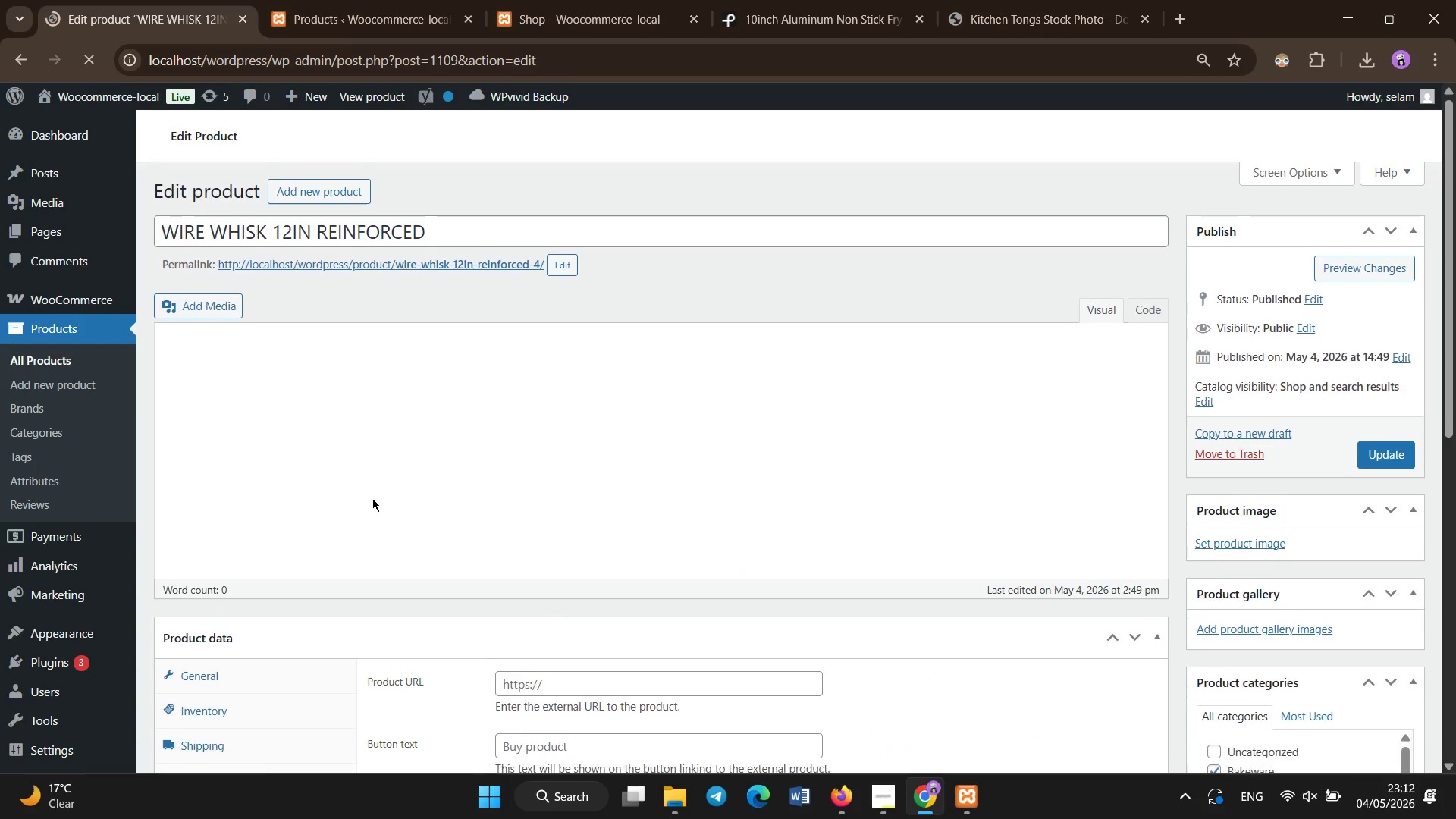 
wait(13.73)
 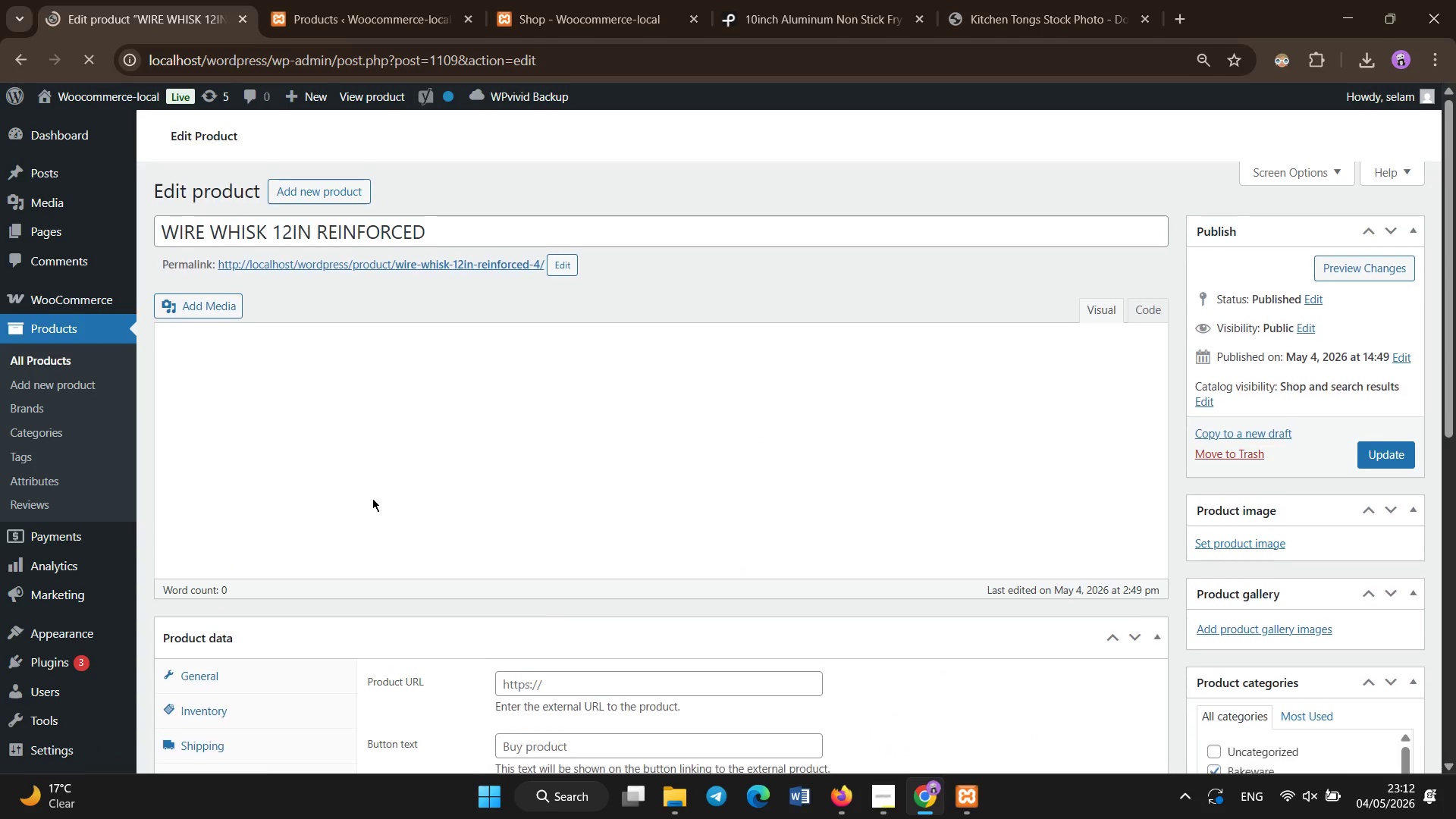 
scroll: coordinate [403, 230], scroll_direction: down, amount: 3.0
 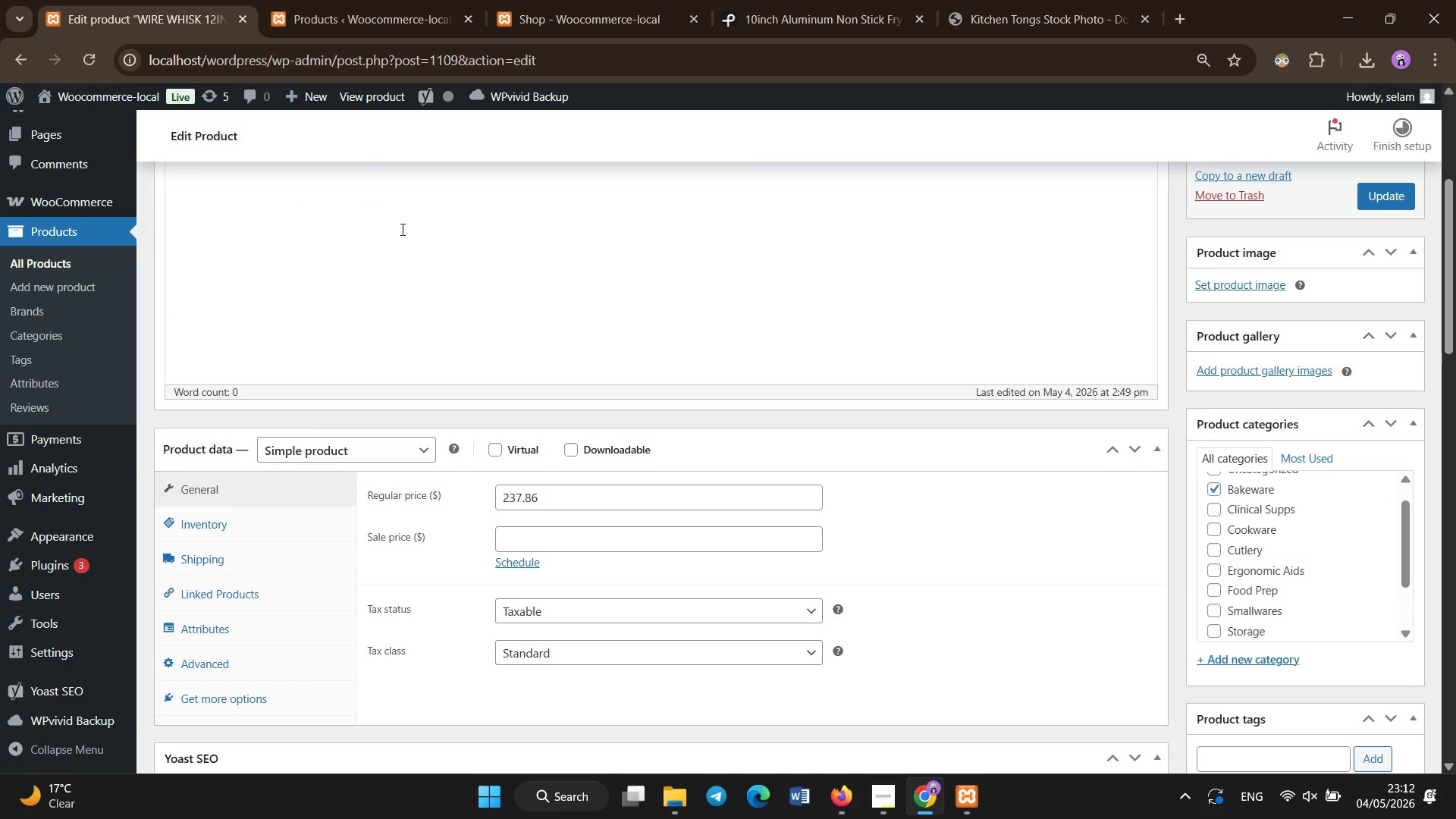 
scroll: coordinate [403, 230], scroll_direction: none, amount: 0.0
 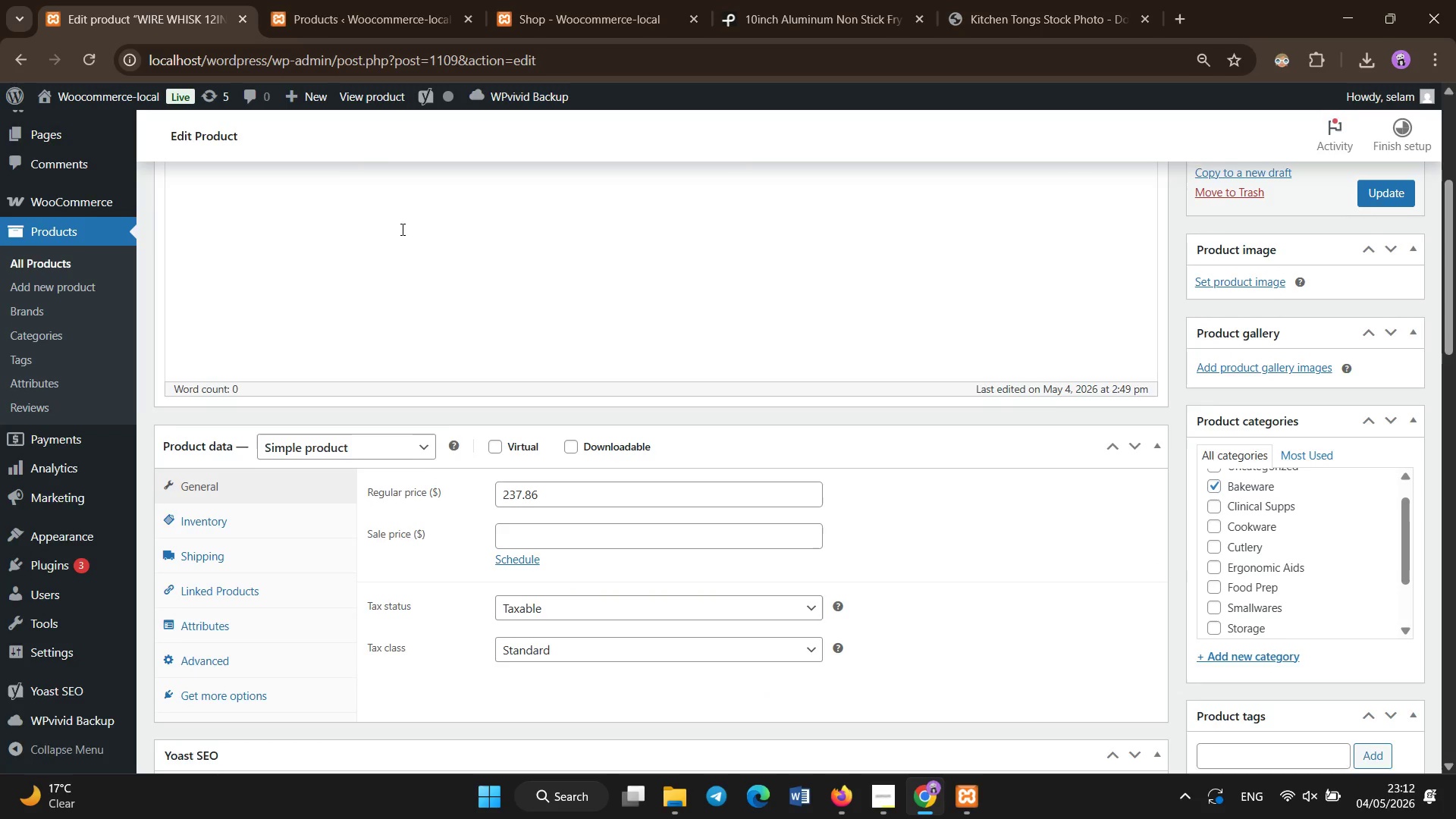 
left_click([403, 230])
 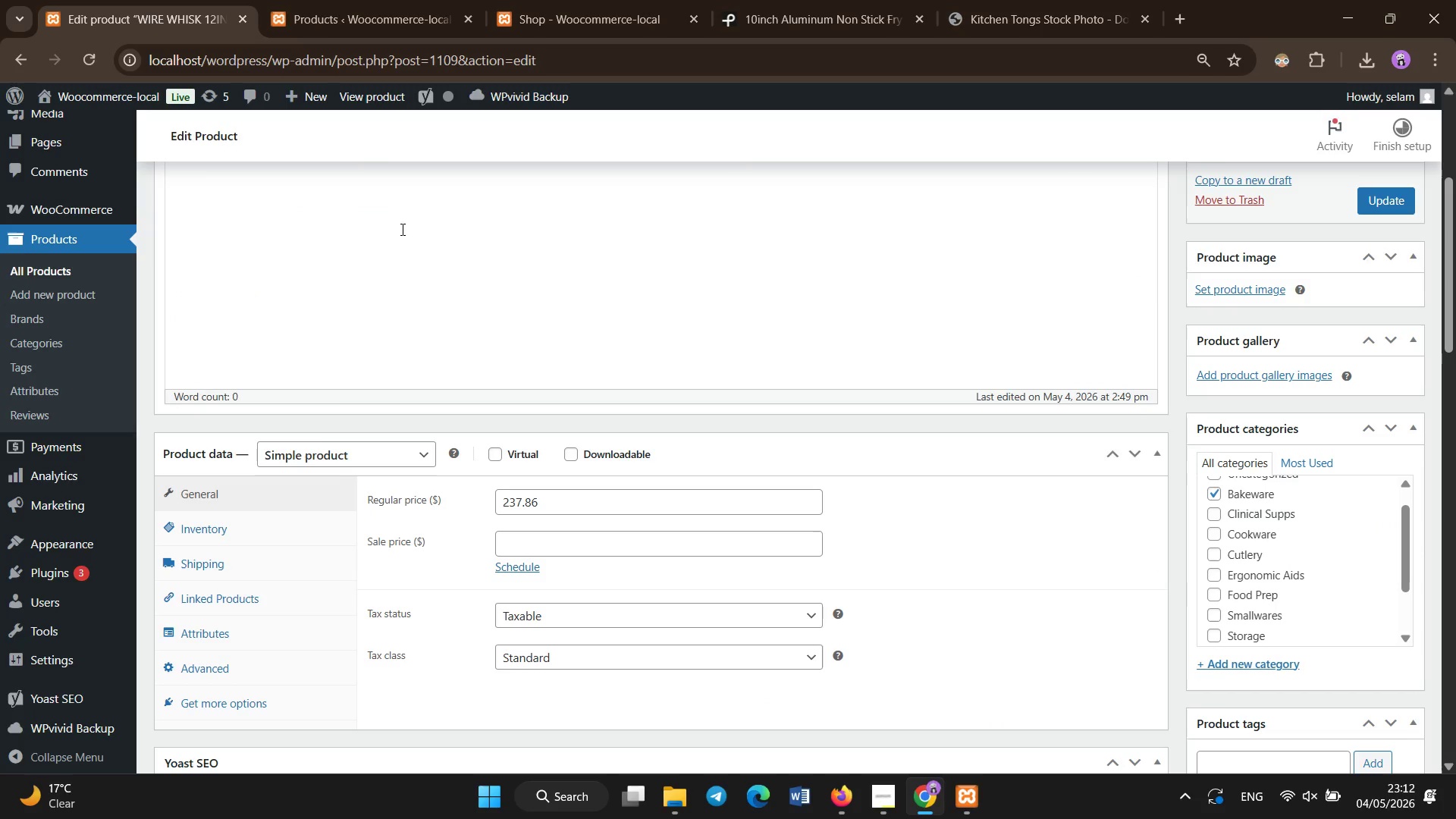 
scroll: coordinate [403, 230], scroll_direction: up, amount: 8.0
 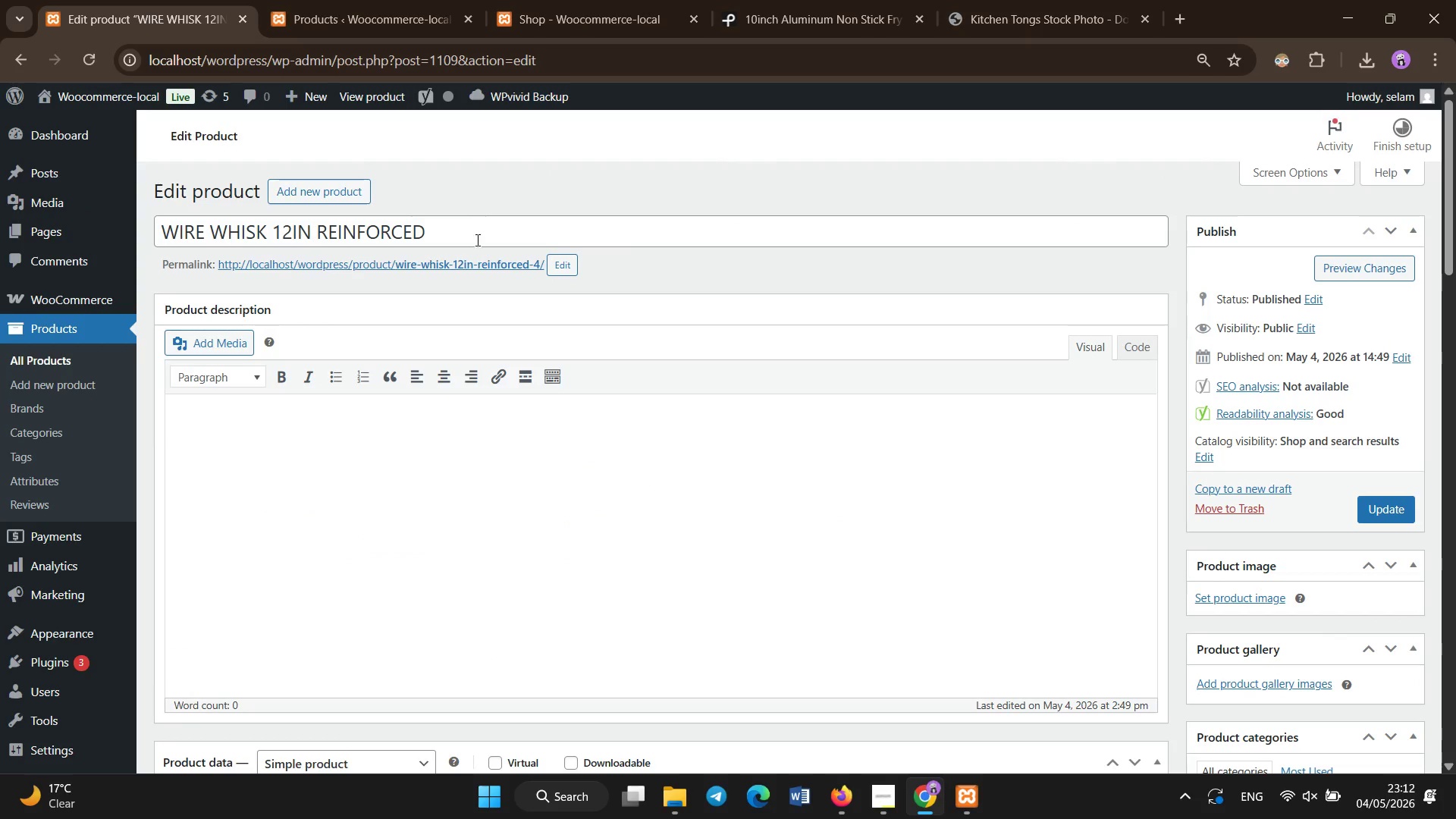 
left_click([477, 243])
 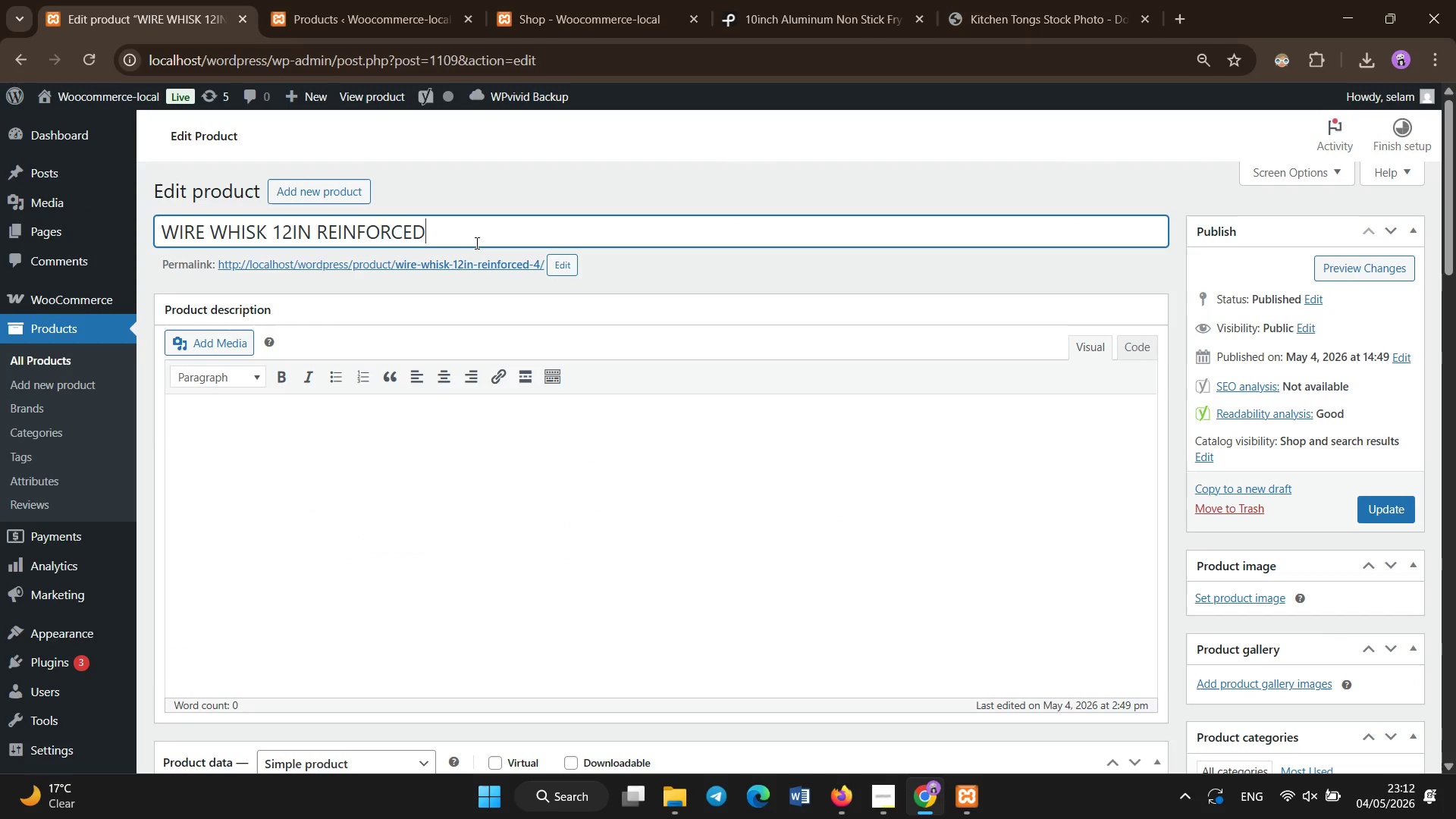 
key(Control+A)
 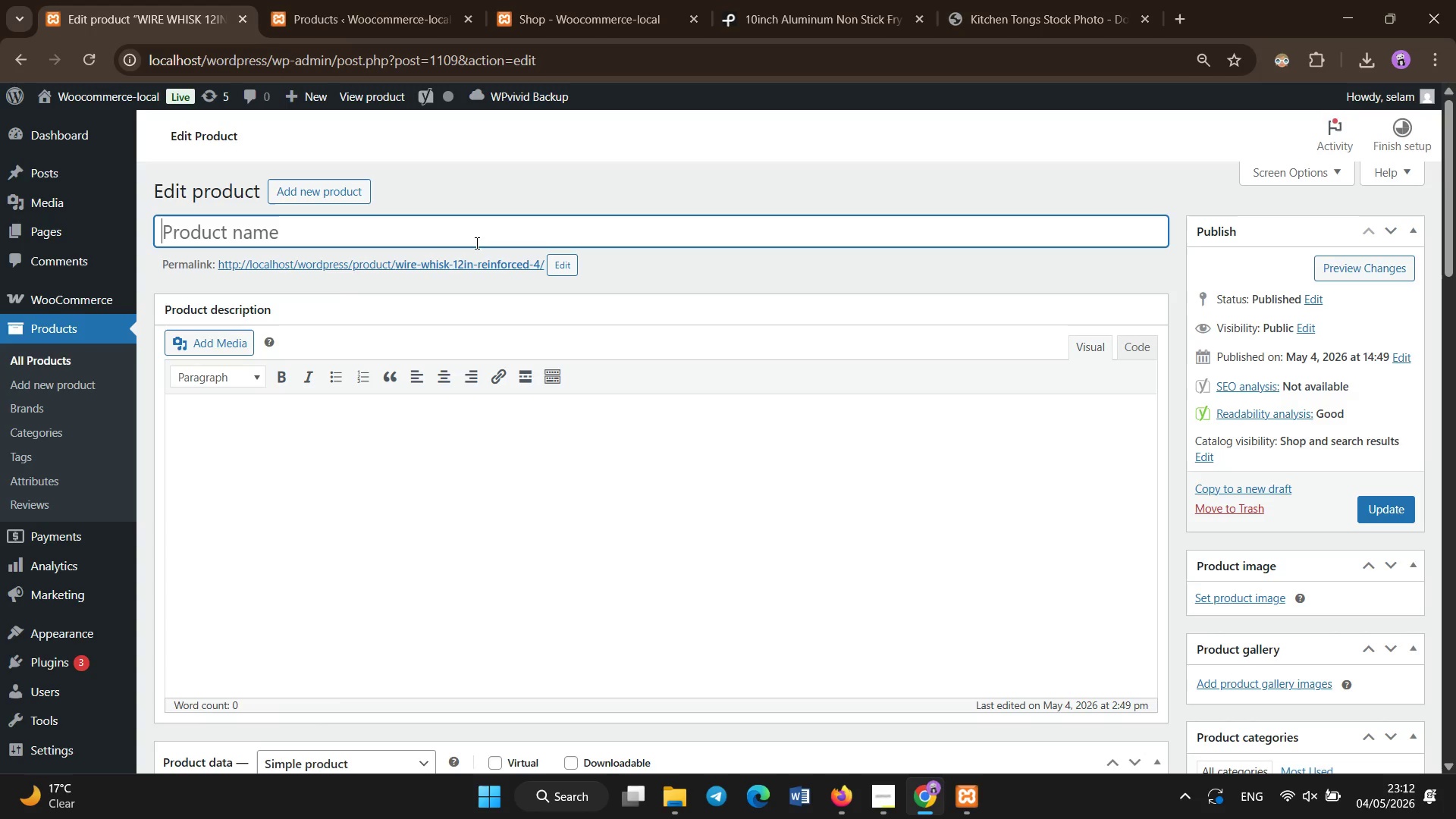 
key(Backspace)
type(ProBake Aluminum Wire Whisk 12 Inch Reinforced Commercial Baking Tool)
 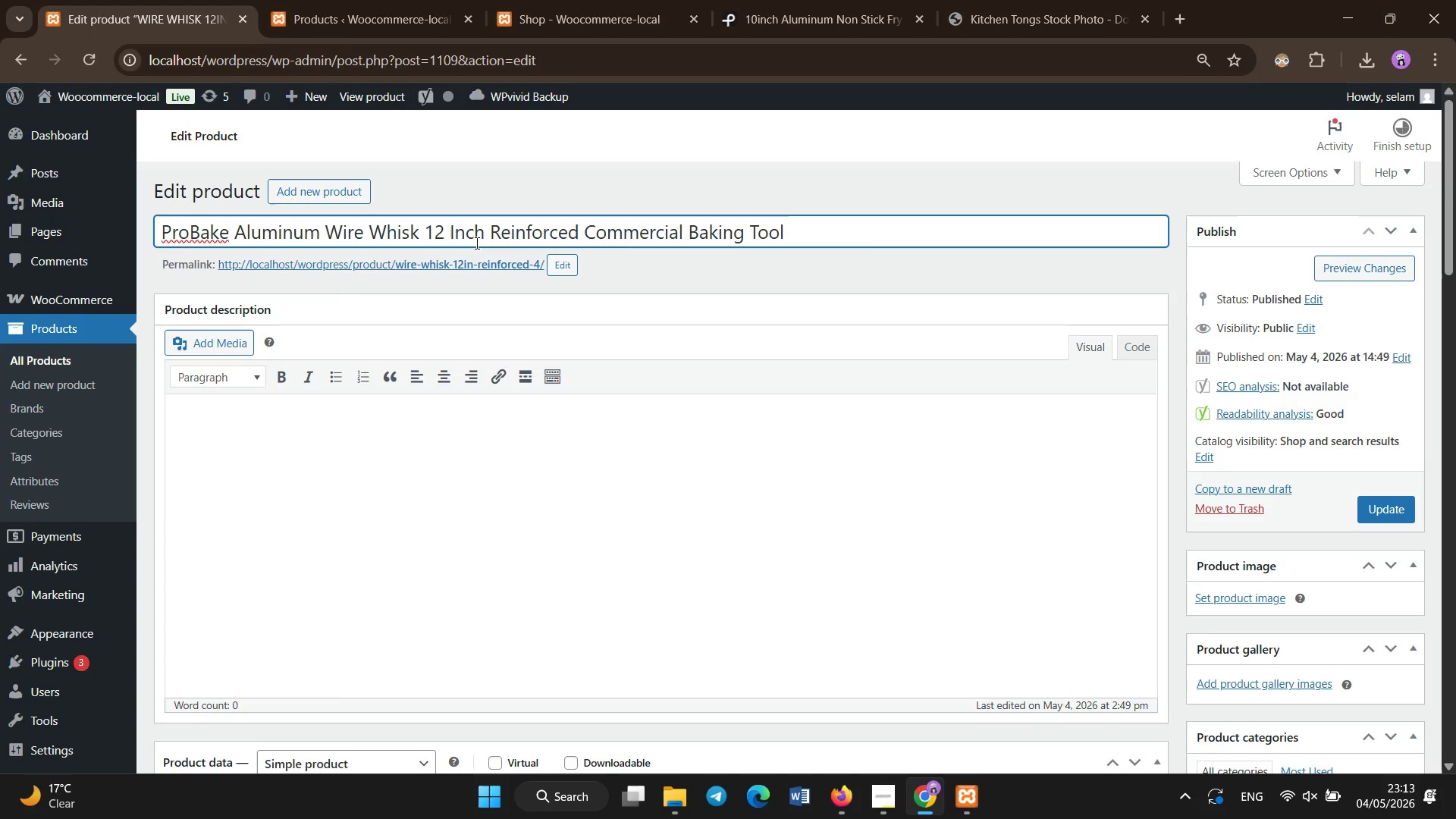 
scroll: coordinate [517, 400], scroll_direction: down, amount: 32.0
 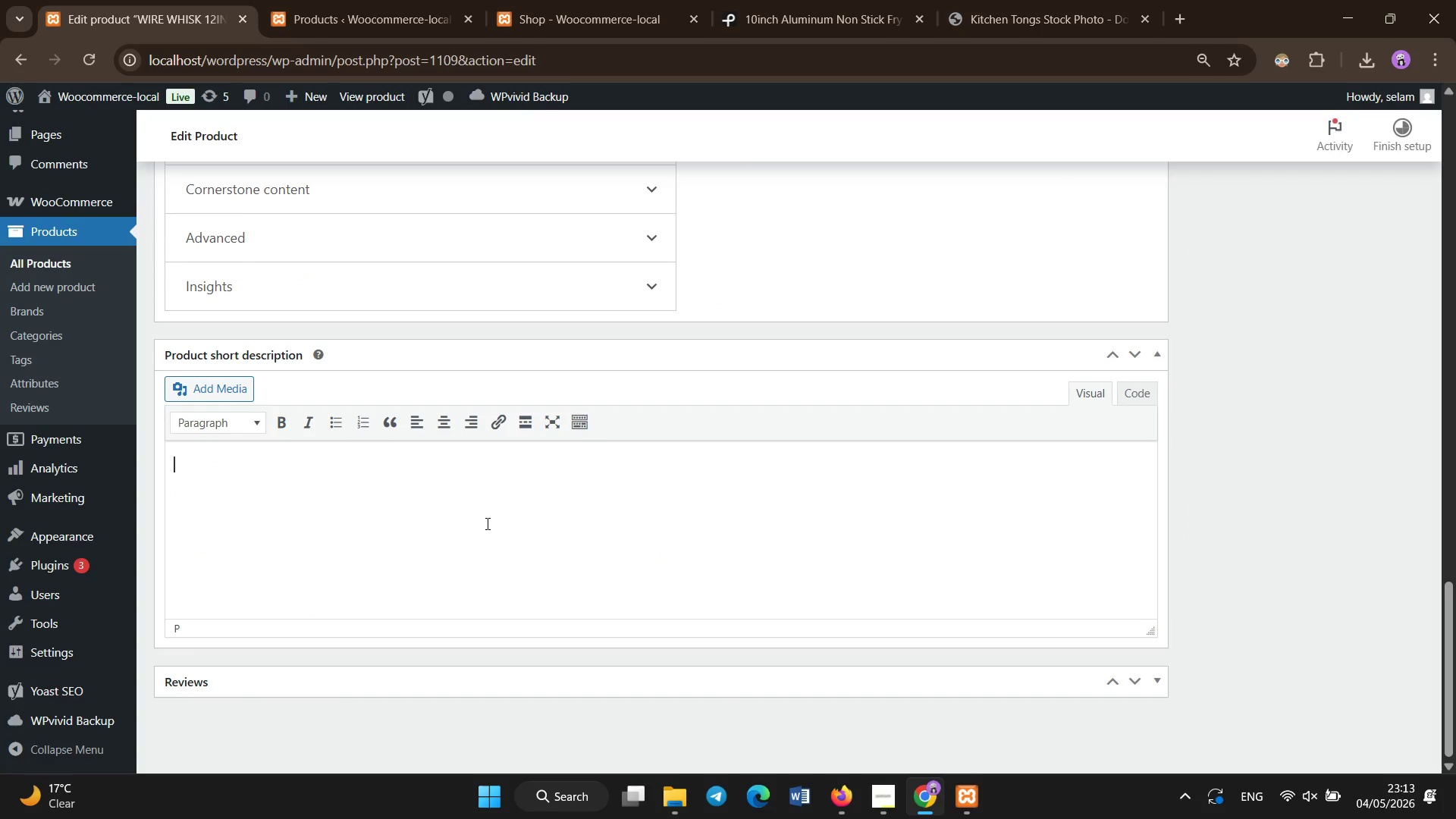 
hold_key(key=ShiftLeft, duration=0.78)
 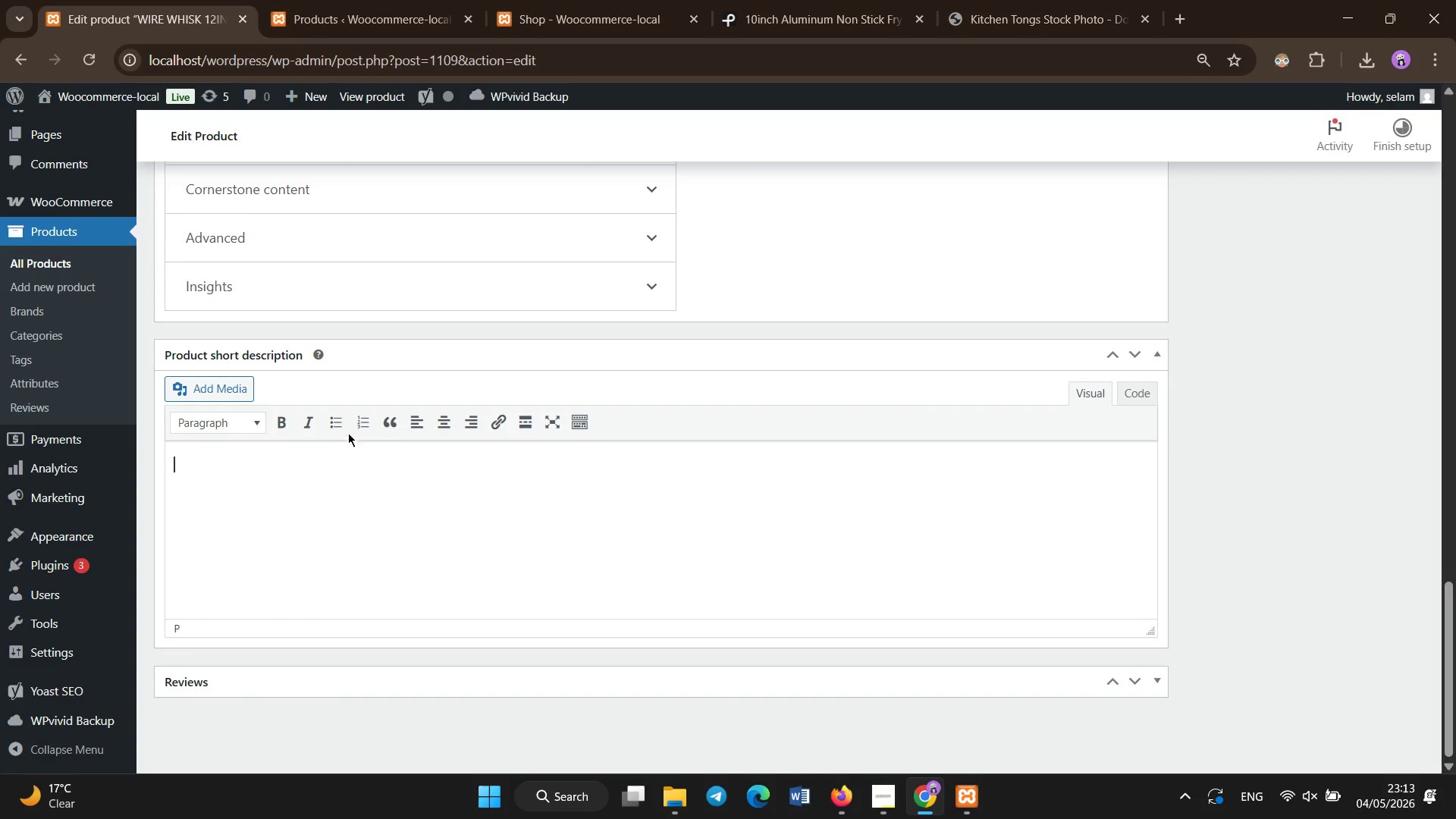 
left_click([337, 424])
 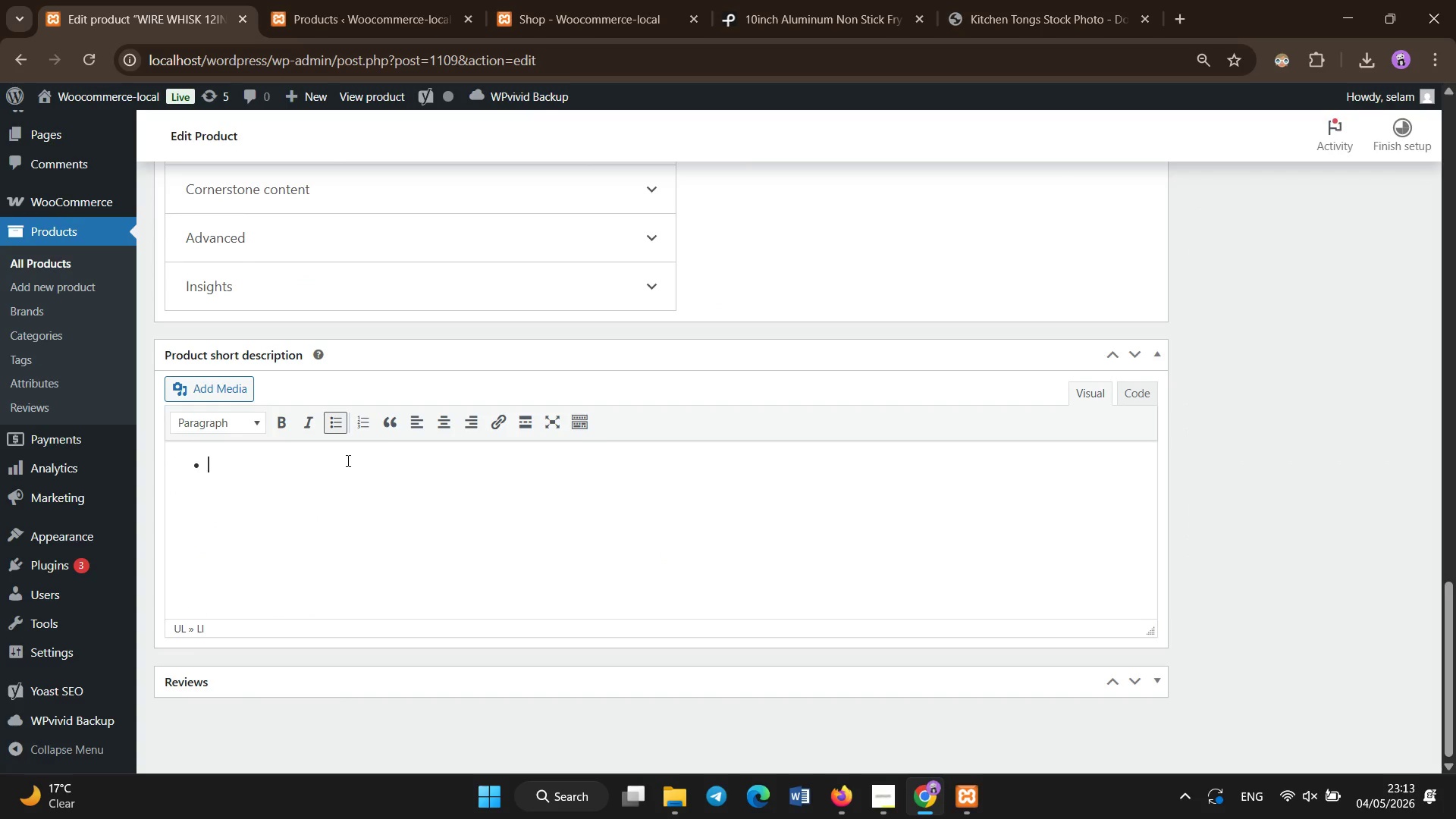 
type(Light )
key(Backspace)
type(weitht )
key(Backspace)
key(Backspace)
key(Backspace)
key(Backspace)
key(Backspace)
type(ight aluminum construction for fast mixing )
 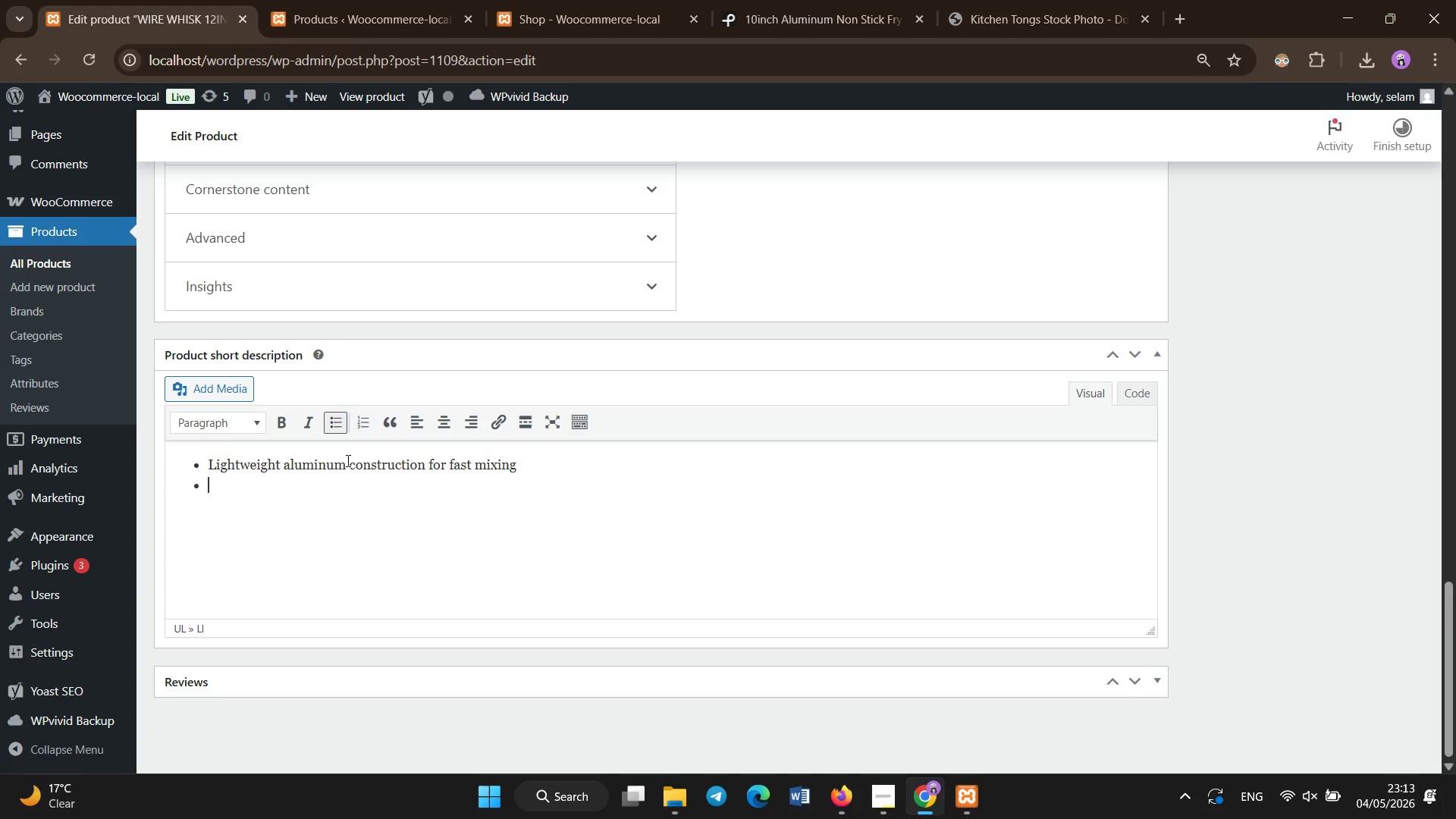 
key(Enter)
 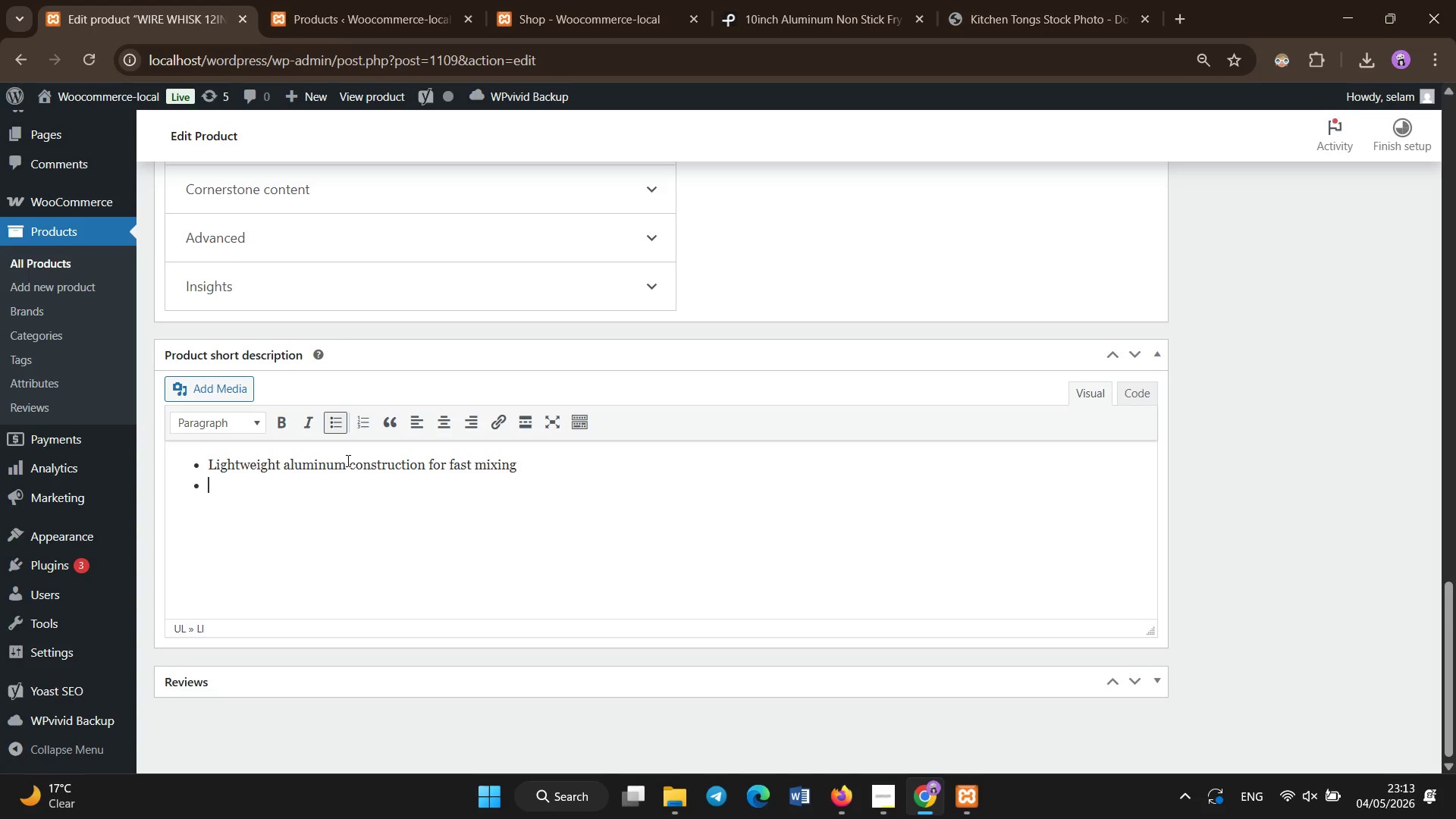 
type(Rainforced wire d)
key(Backspace)
key(Backspace)
key(Backspace)
key(Backspace)
type(nforced wi)
 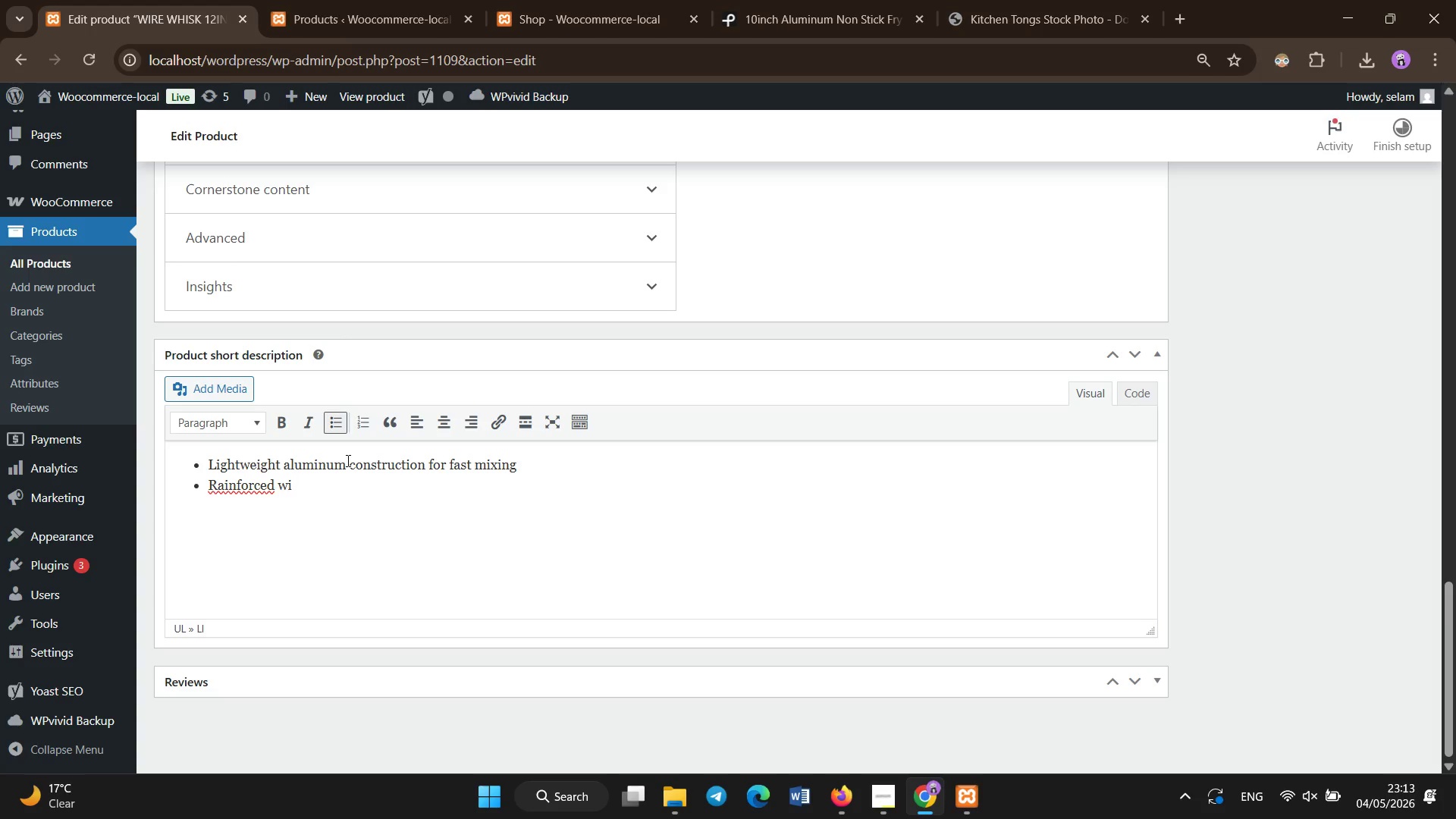 
hold_key(key=Backspace, duration=0.78)
 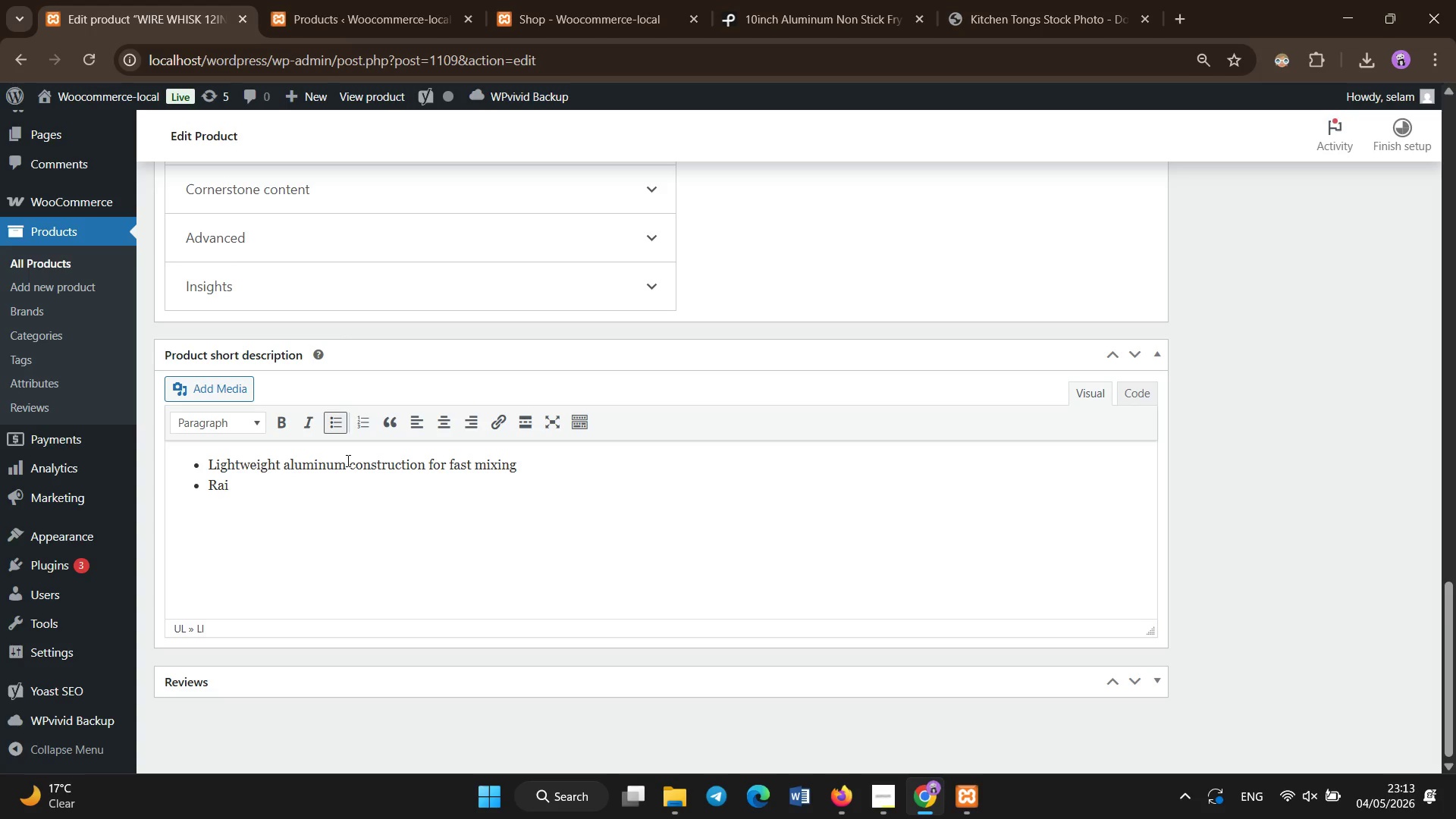 
key(Backspace)
key(Backspace)
type(einforced wire design for durability under pressure )
 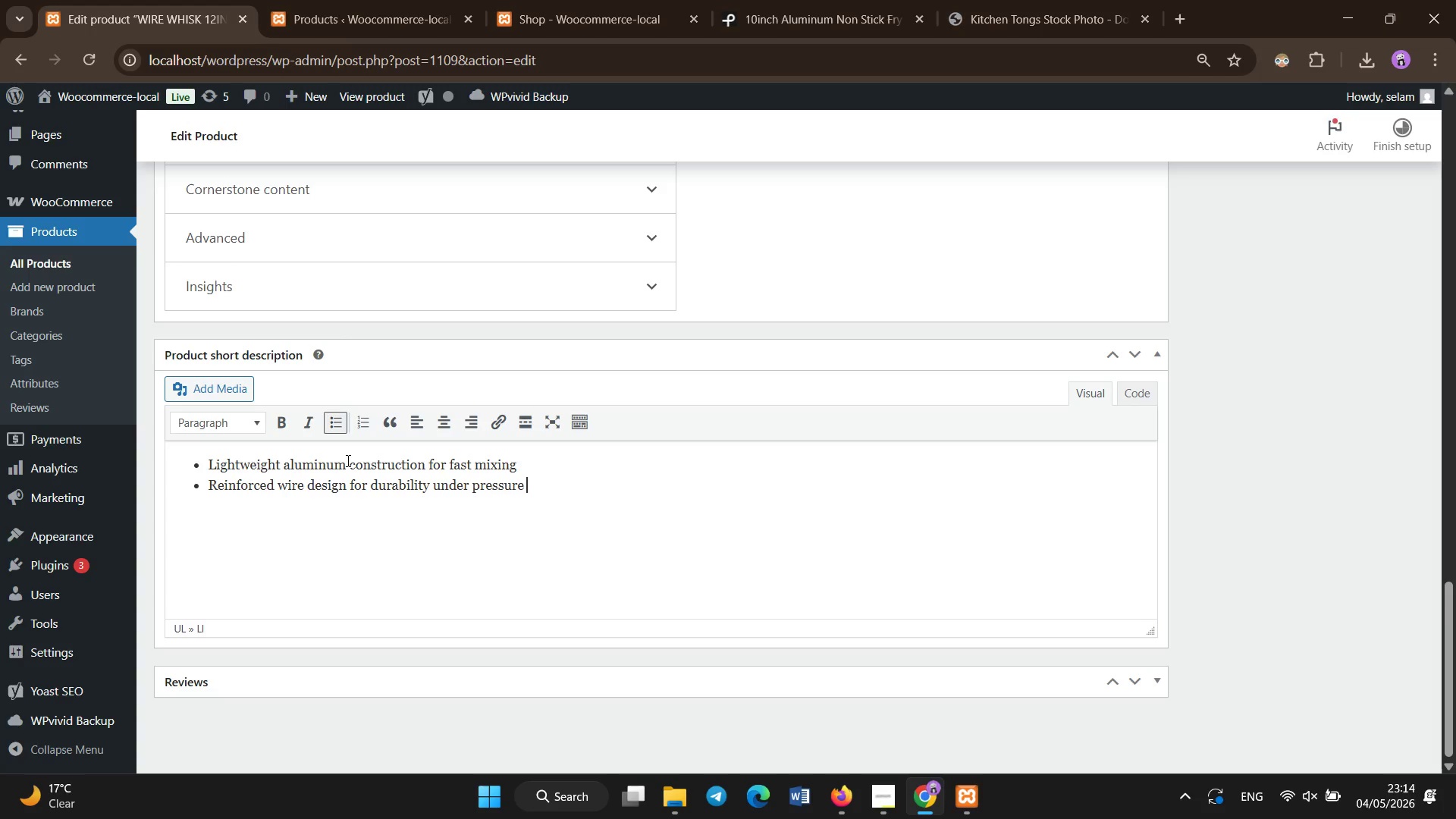 
key(Enter)
 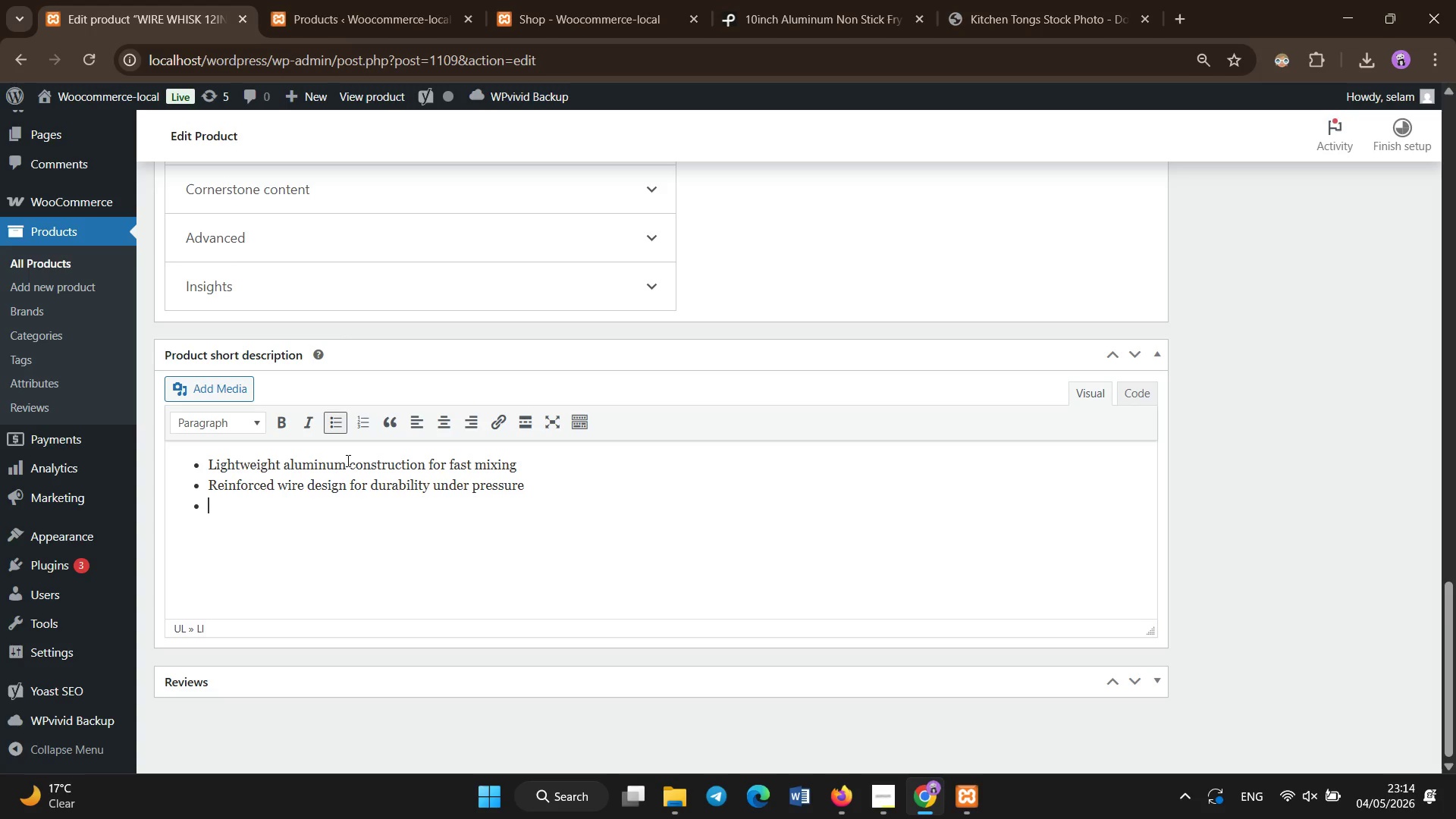 
type(12-inch lenght forth fongth for deep bowl and pos)
key(Backspace)
type(t use)
 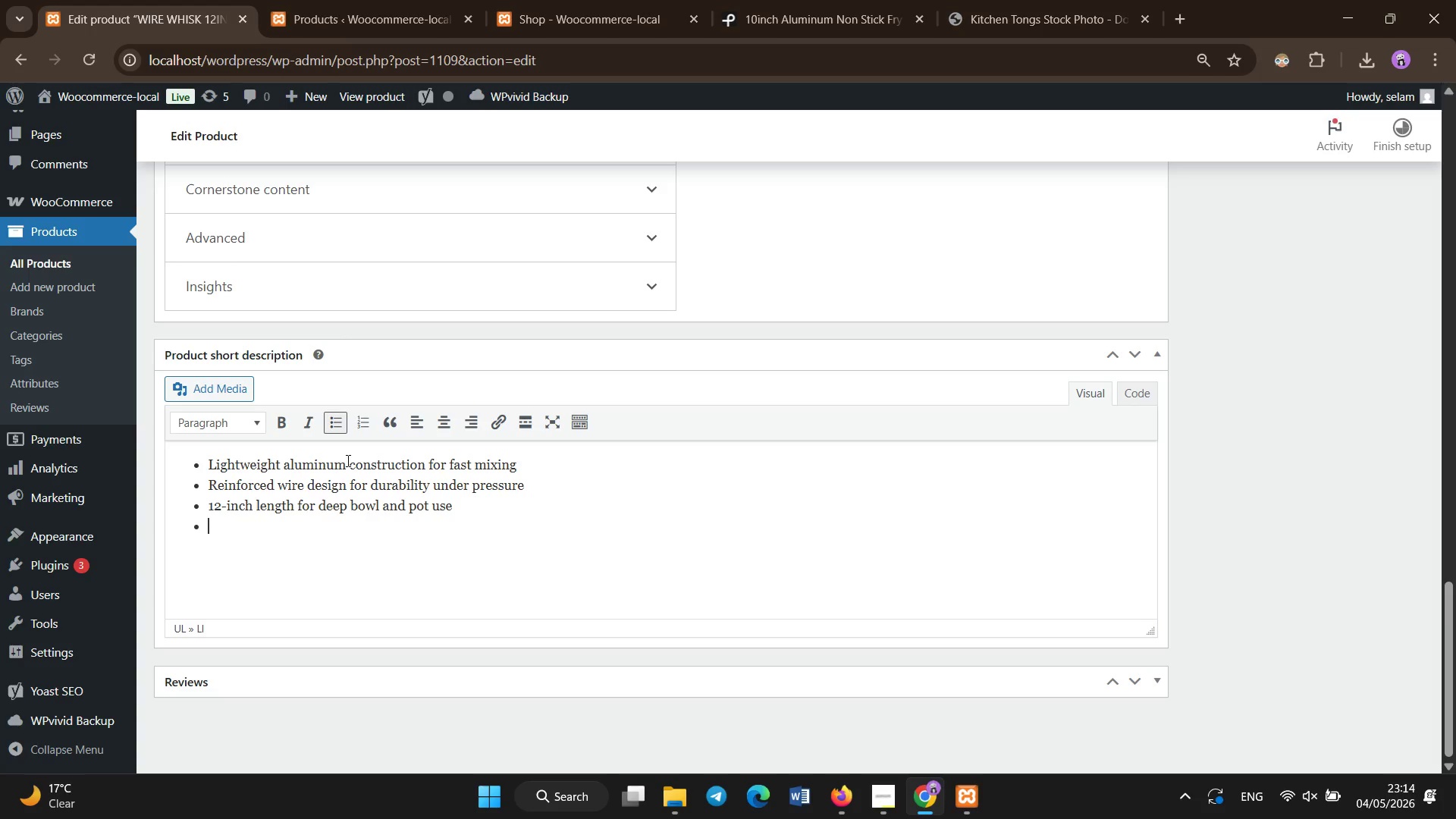 
key(Enter)
 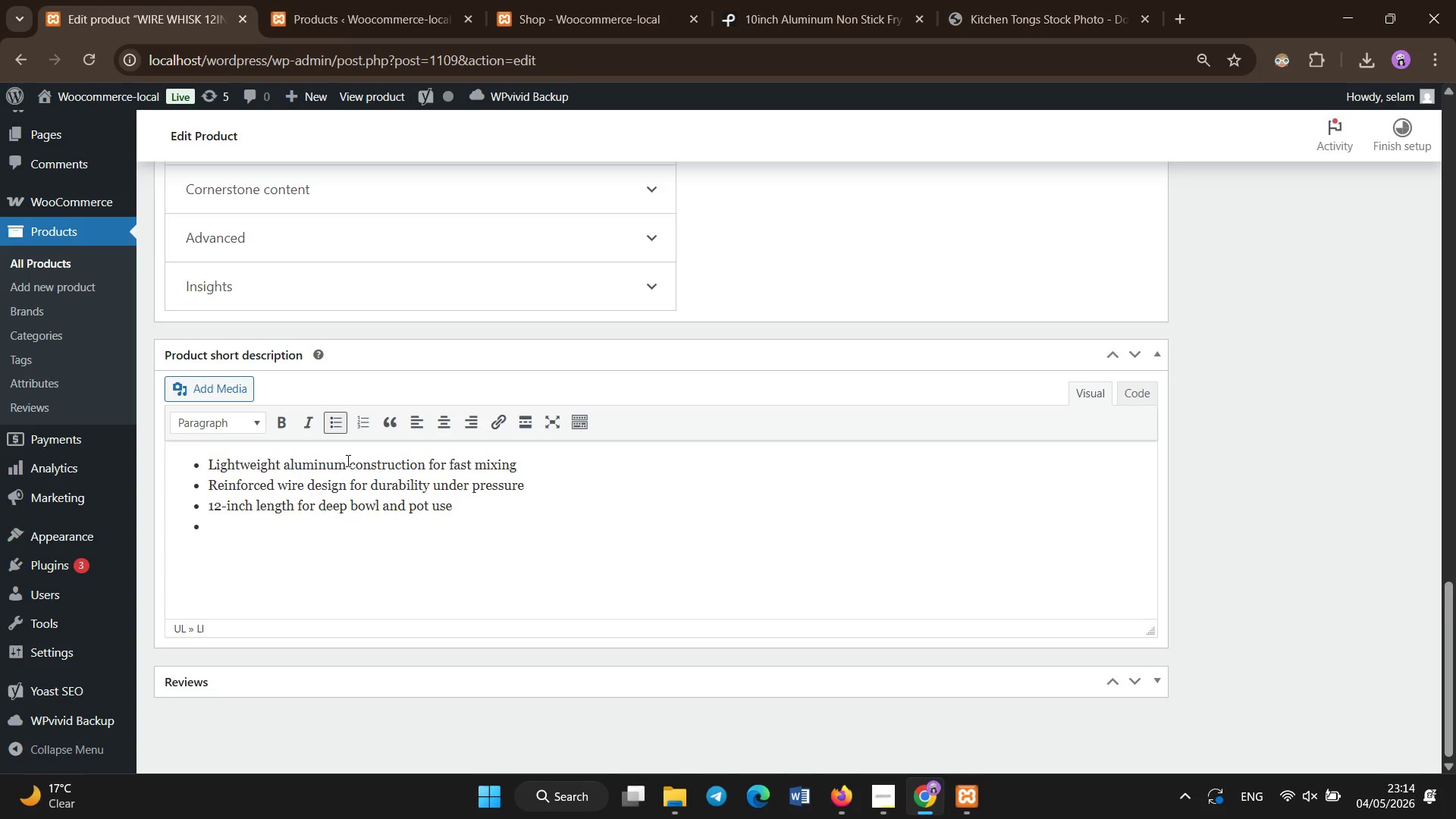 
type(Hat-resistant Silicone )
key(Backspace)
type(-free professional build)
 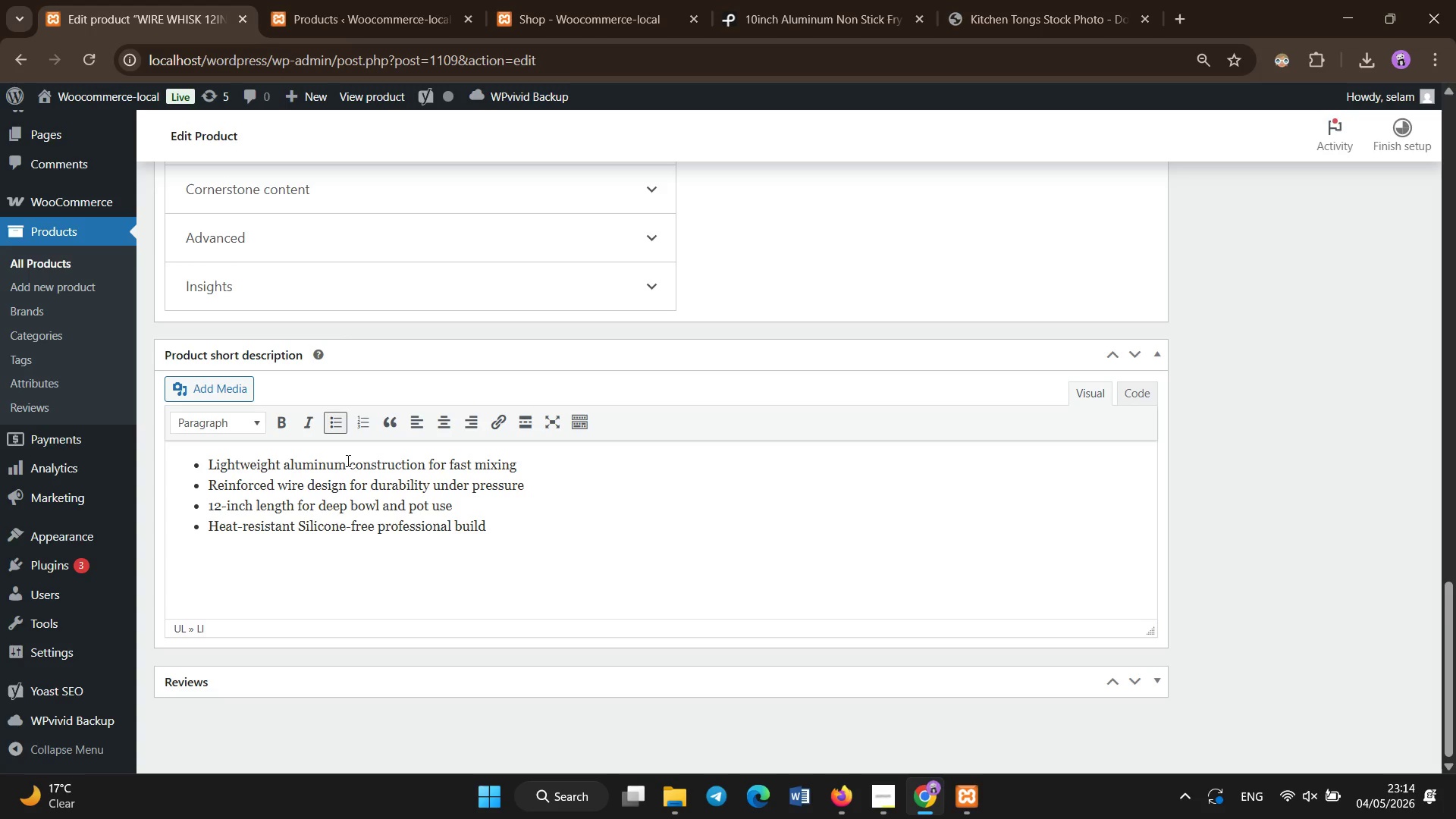 
left_click([348, 461])
 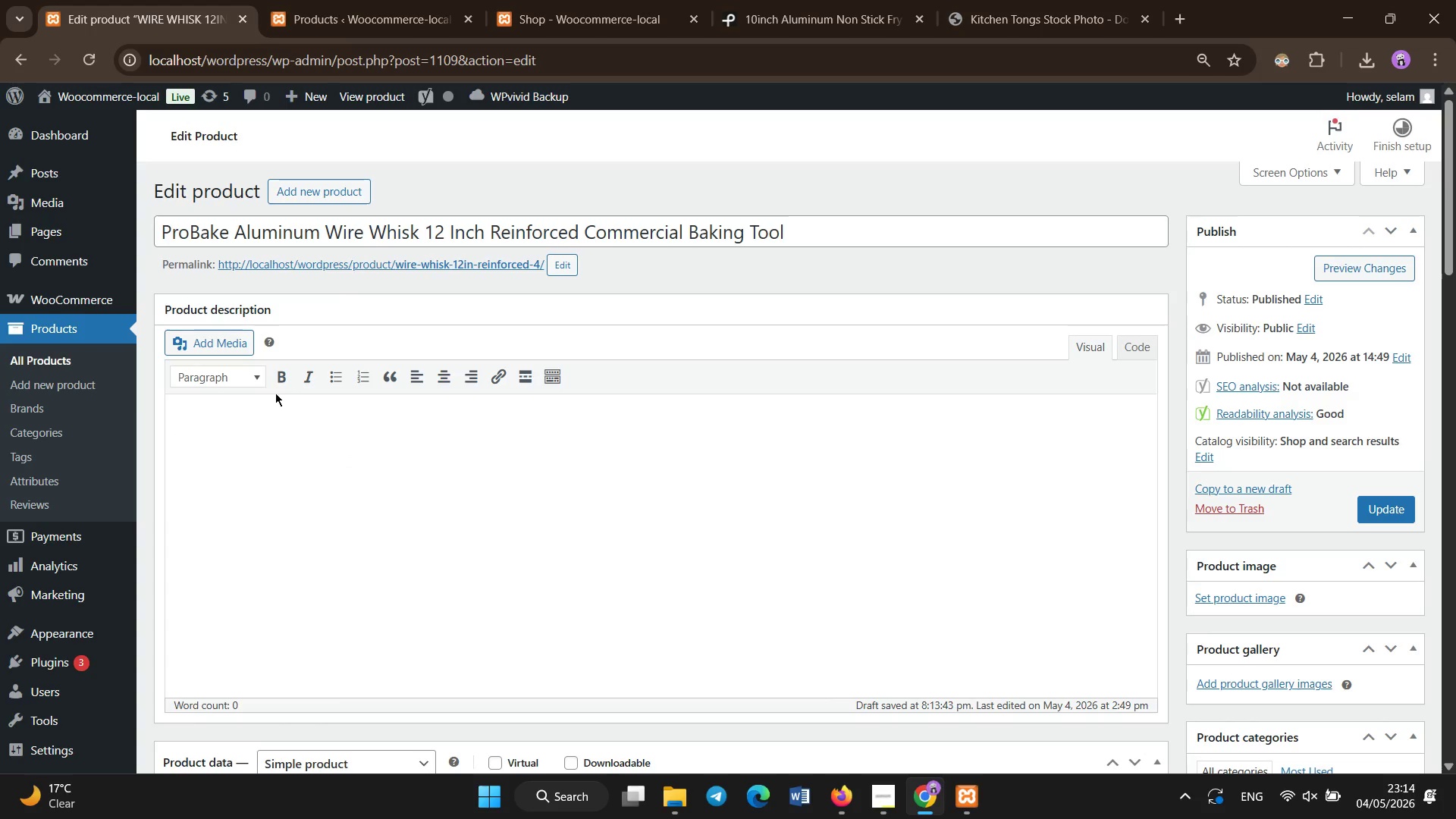 
scroll: coordinate [348, 461], scroll_direction: up, amount: 36.0
 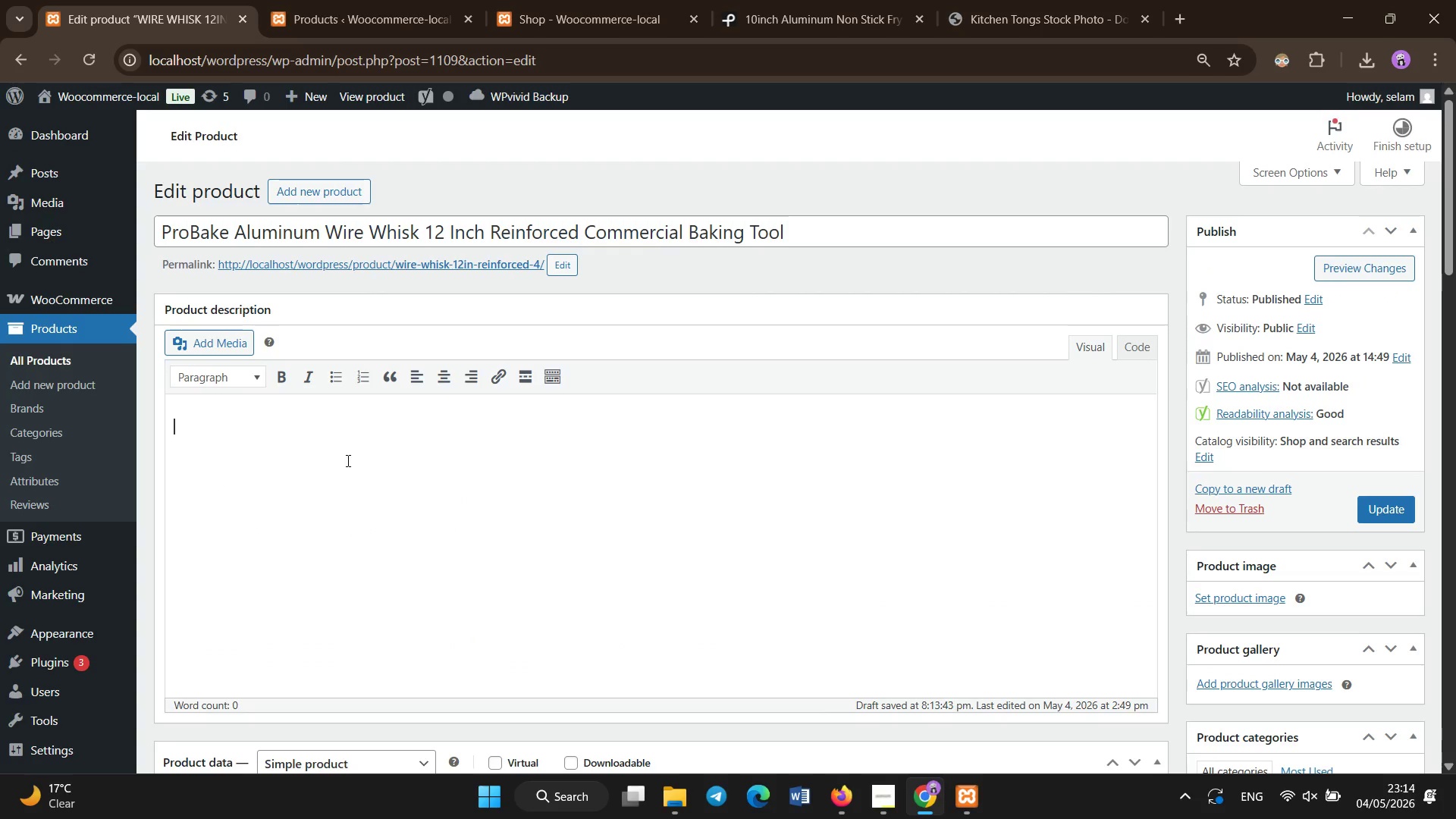 
double_click([270, 446])
 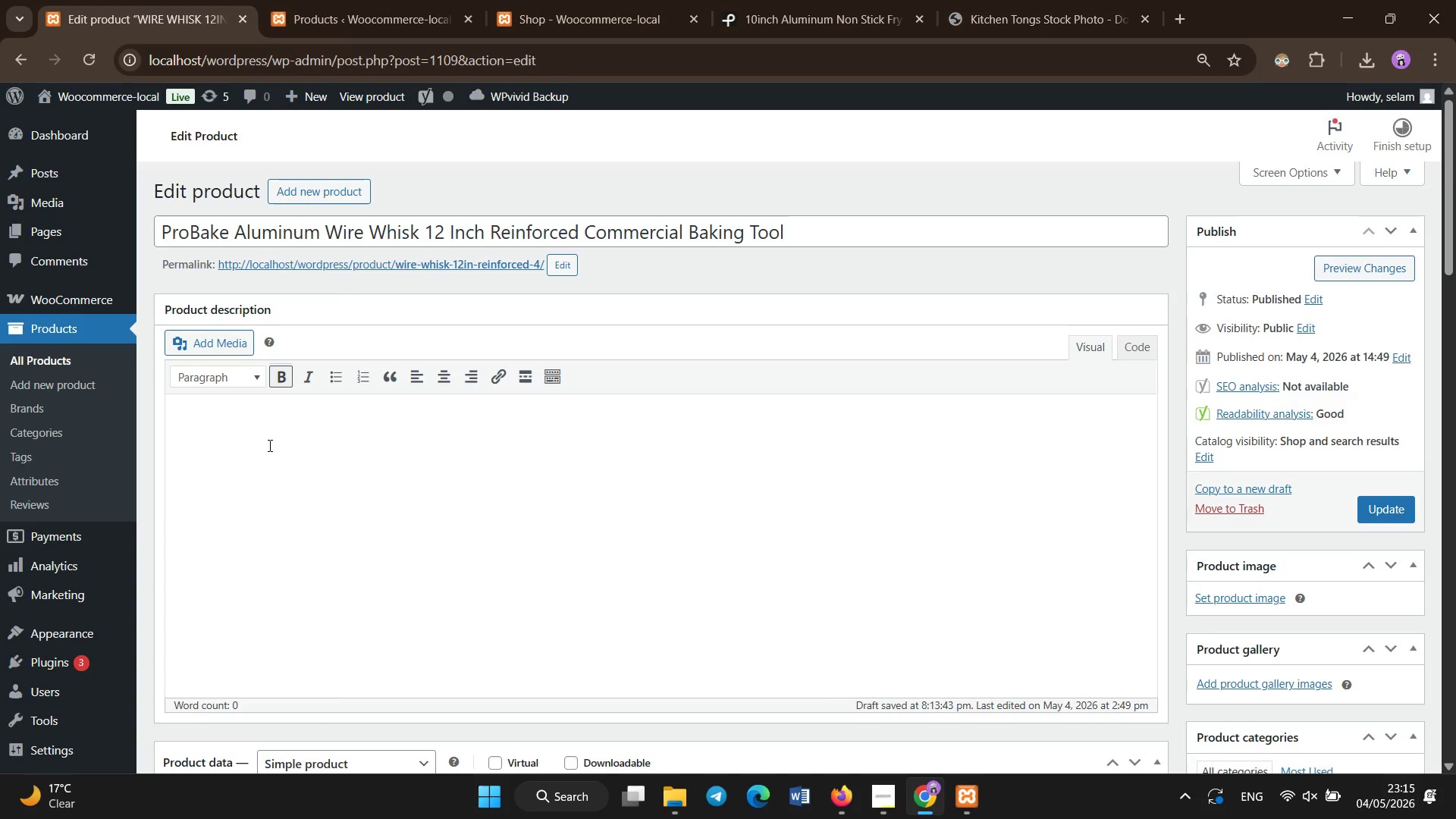 
type(Built for High-Performance Baking Environments)
 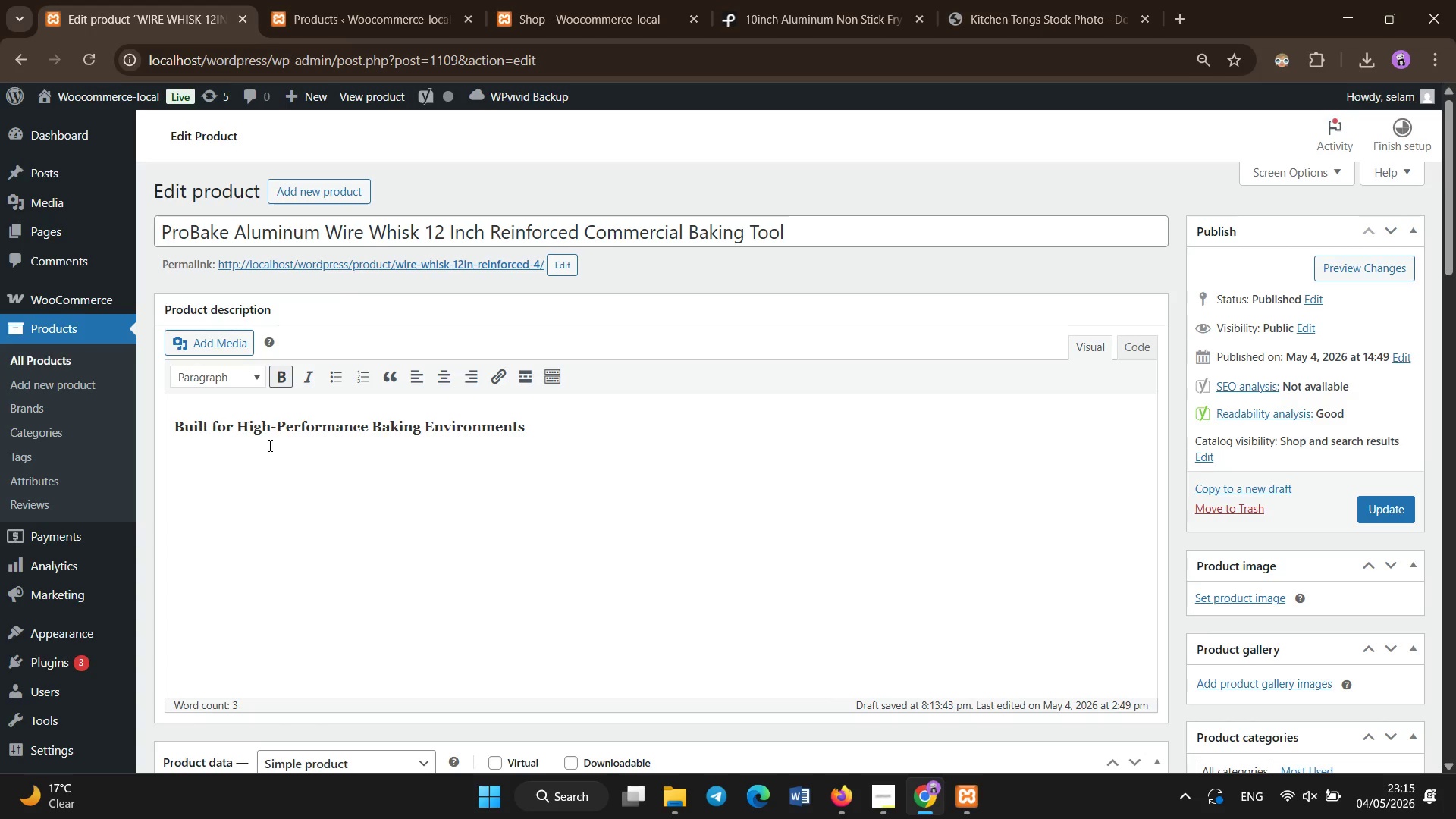 
key(Enter)
 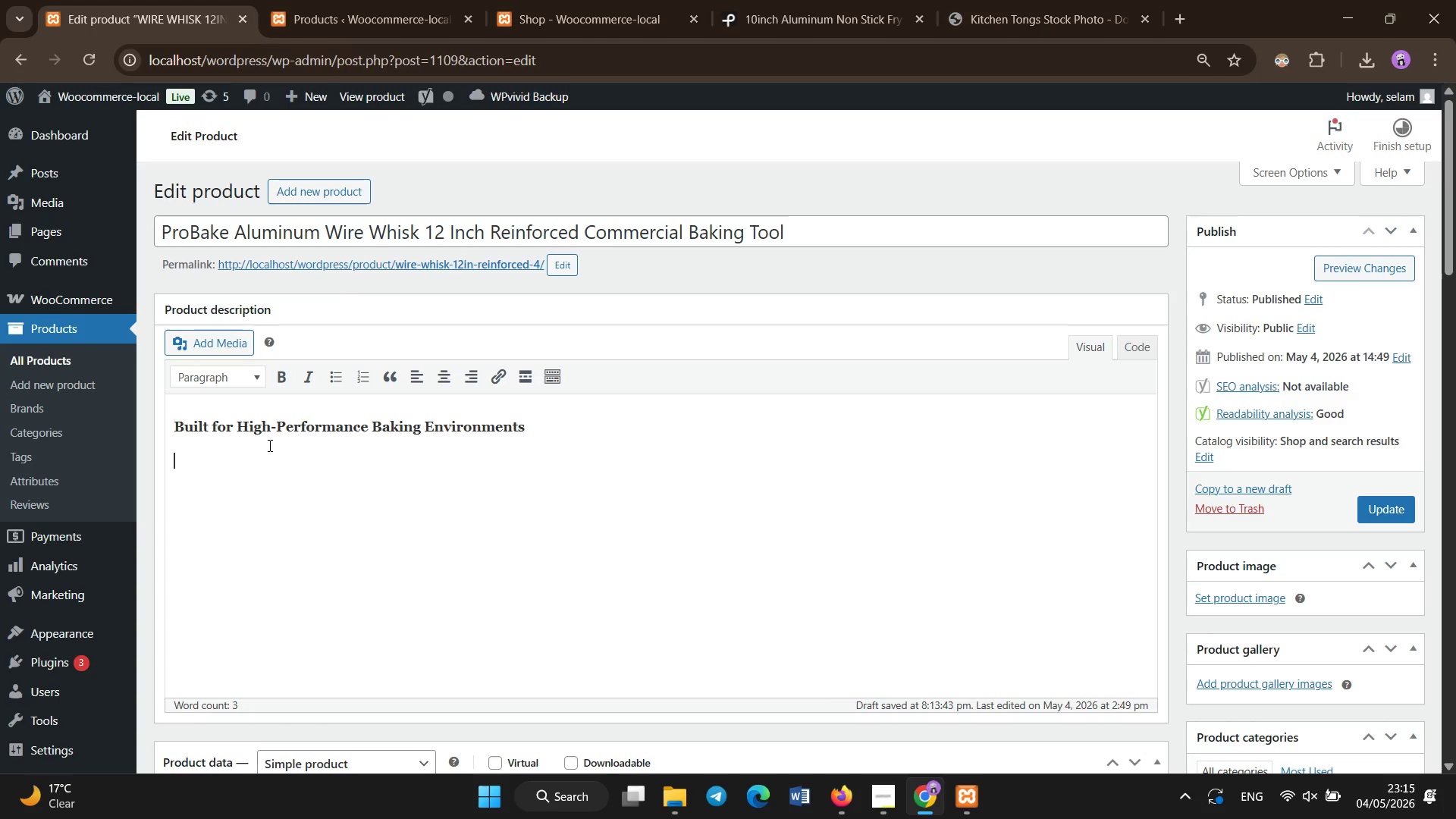 
type(The ProBake 12-inch reinforced whisk is designed fo)
key(Backspace)
type(or professional kitchens where consistency, speed, and durability are essential. Its aluminum construction provides a lightweight feel, allowing chefs and bakers to maintain control during long mizing s)
key(Backspace)
key(Backspace)
key(Backspace)
key(Backspace)
key(Backspace)
key(Backspace)
type(xing seessions withessions without hand fatigue.)
 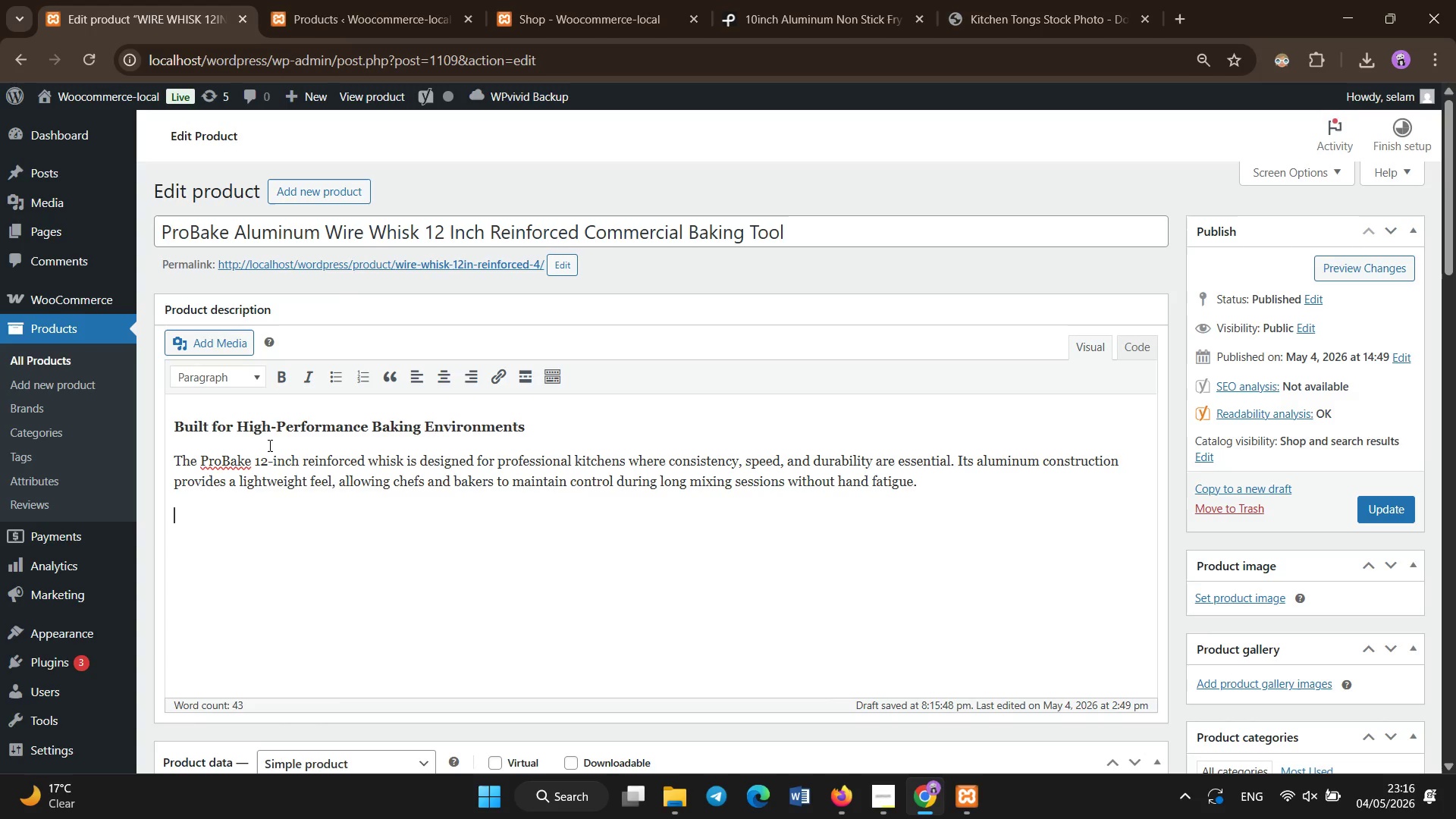 
 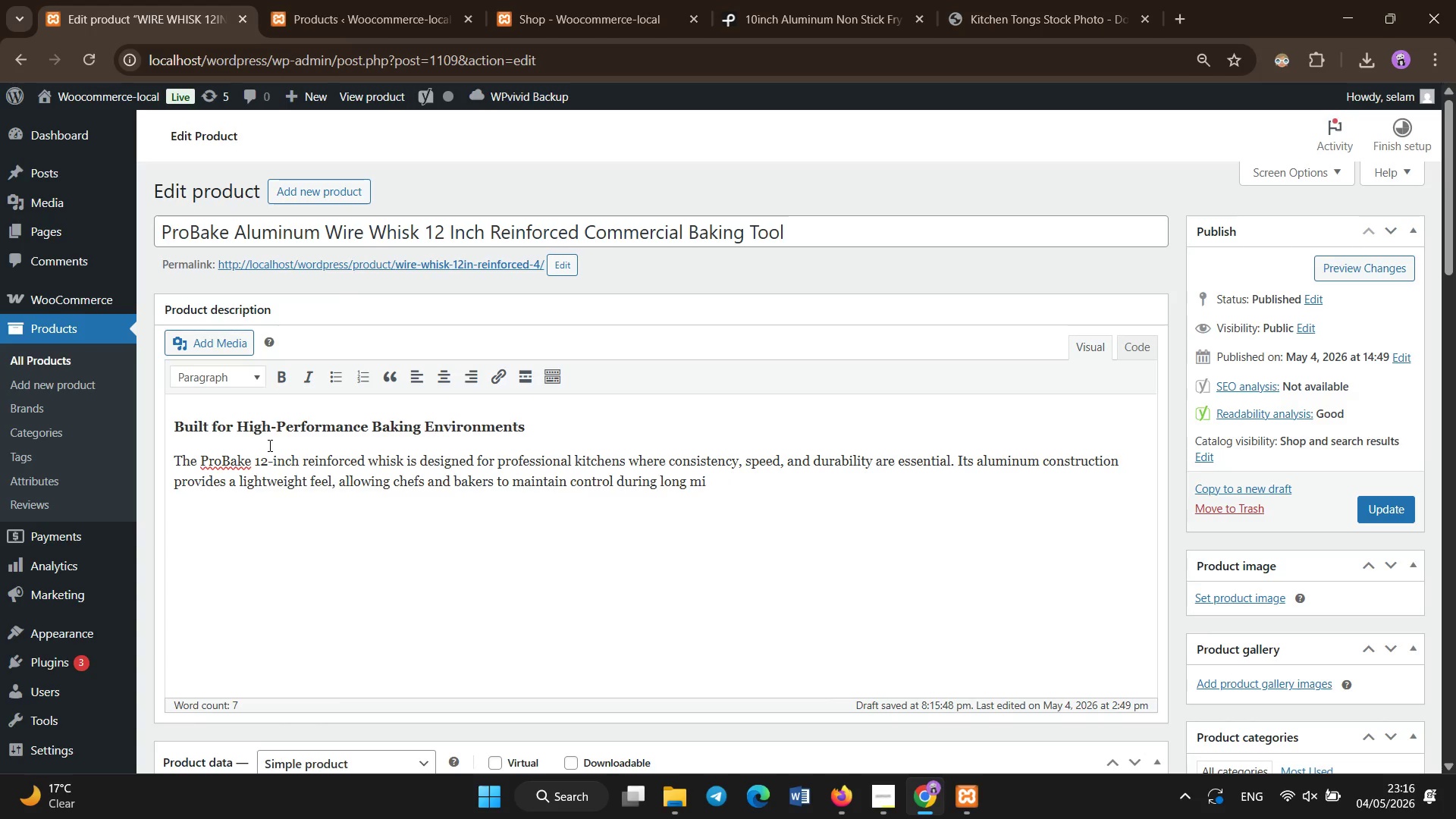 
key(Enter)
 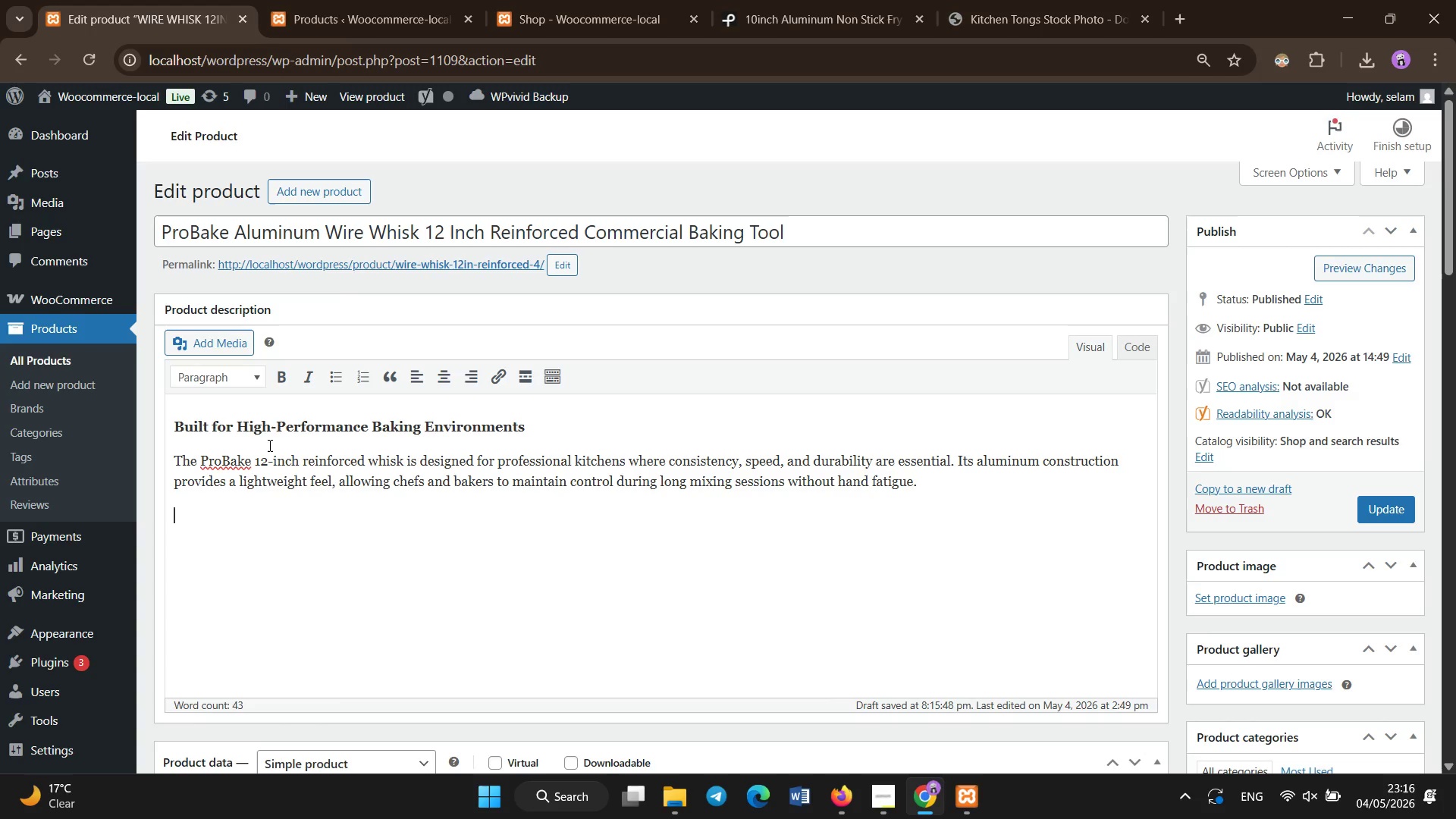 
left_click([283, 376])
 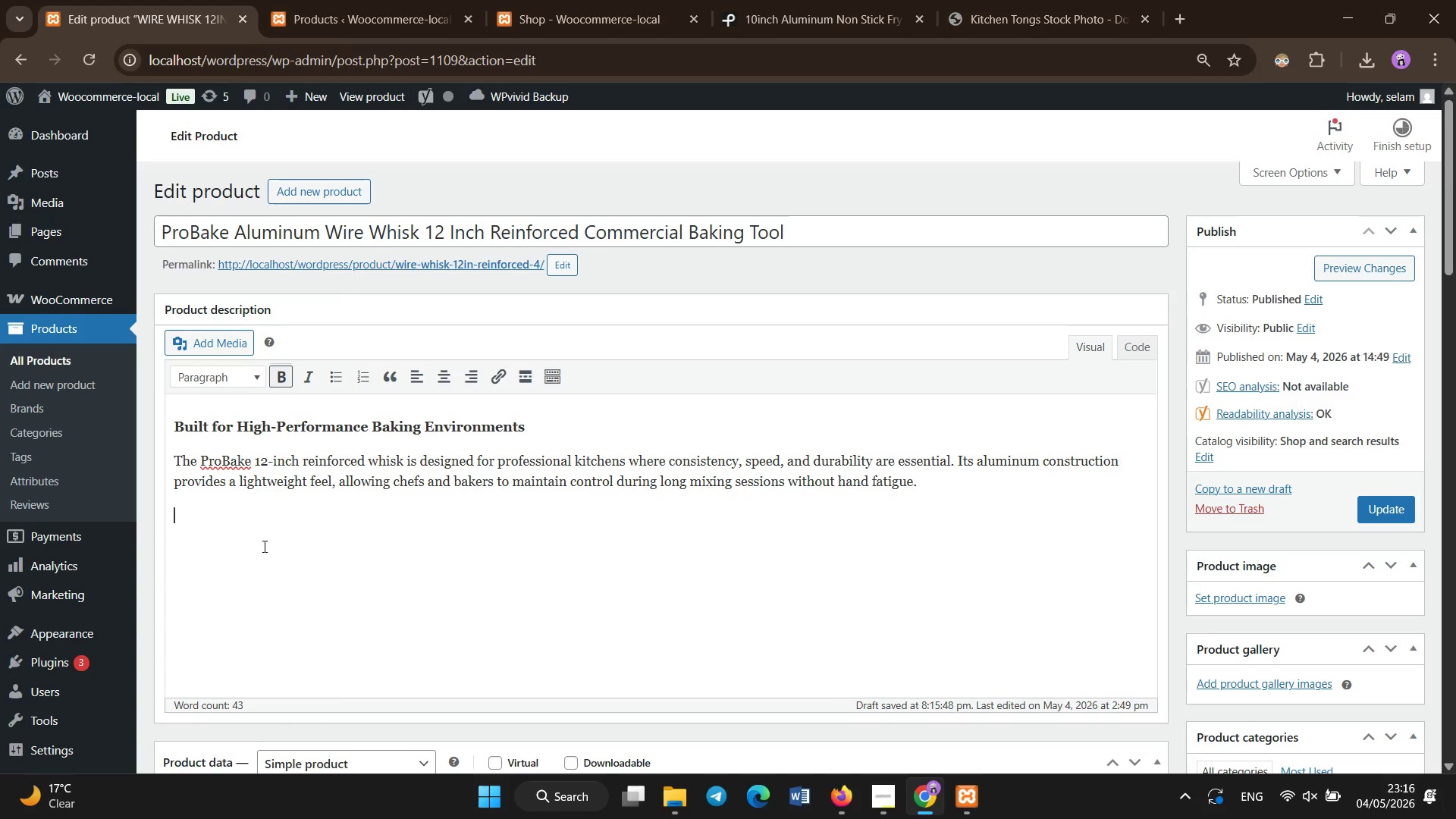 
left_click([265, 547])
 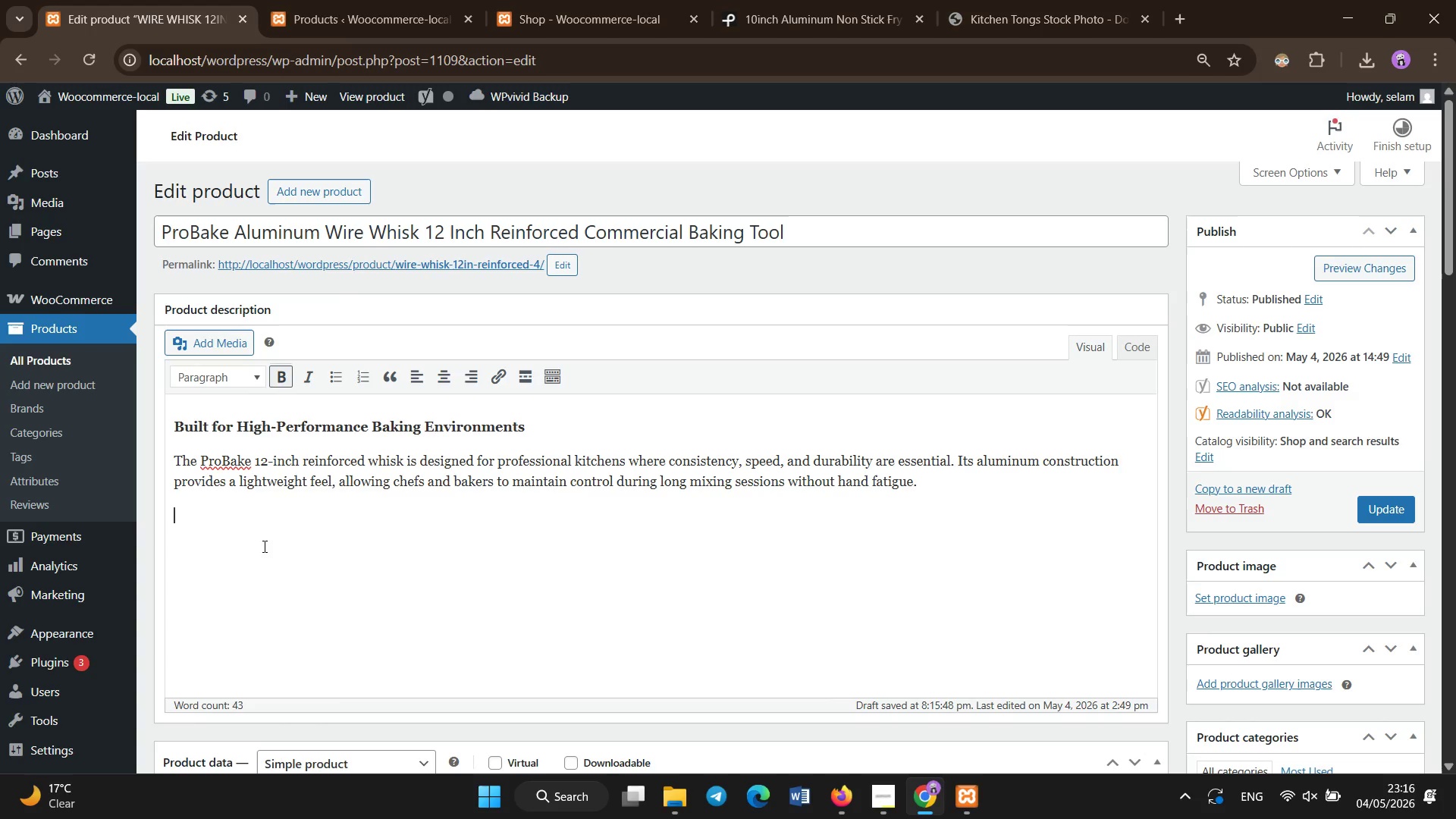 
type(Engineered for s)
key(Backspace)
type(Strength and Efficiency)
 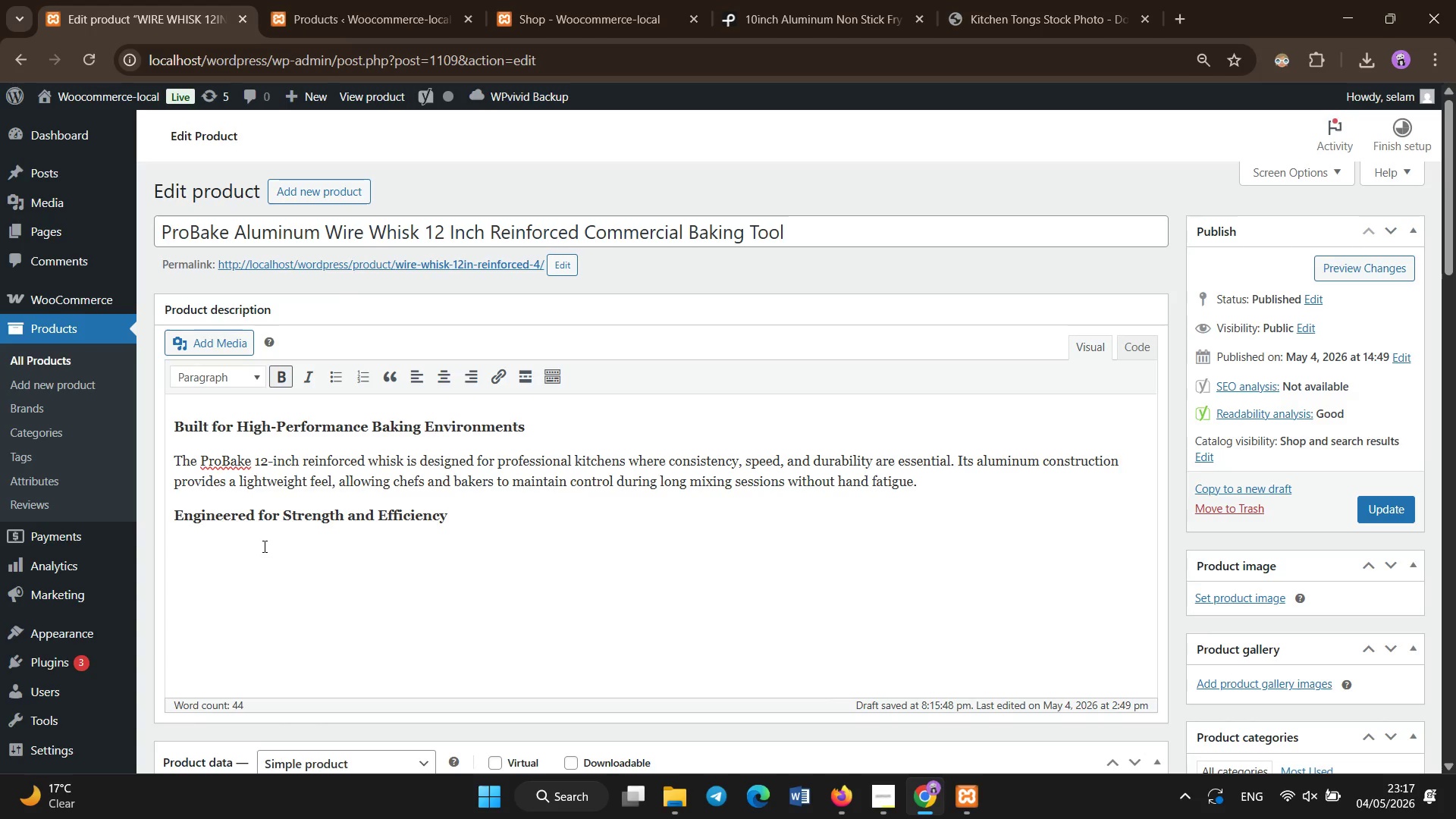 
key(Enter)
 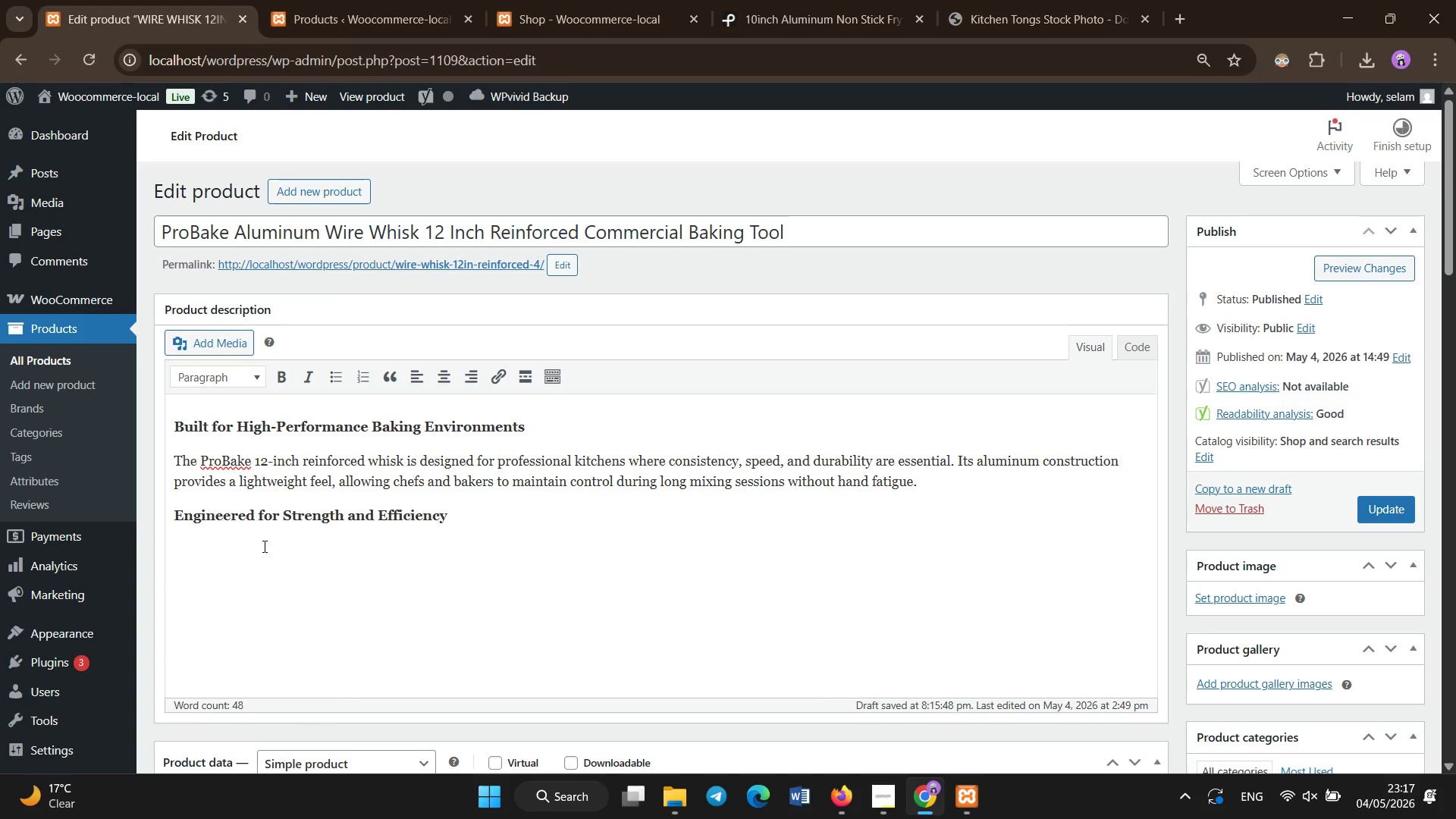 
type(Unlike standard whisks, this model features reinforced wire loops that maintain their shape even under heavy mixing pressure. This ensure consistent performance when working with thicj )
key(Backspace)
key(Backspace)
type(k batters, sauces,or emulsions, it )
key(Backspace)
key(Backspace)
key(Backspace)
key(Backspace)
key(Backspace)
type(. It is specificallly designed to withstand repetitive use in commercial baking environments where reliability is critical.)
 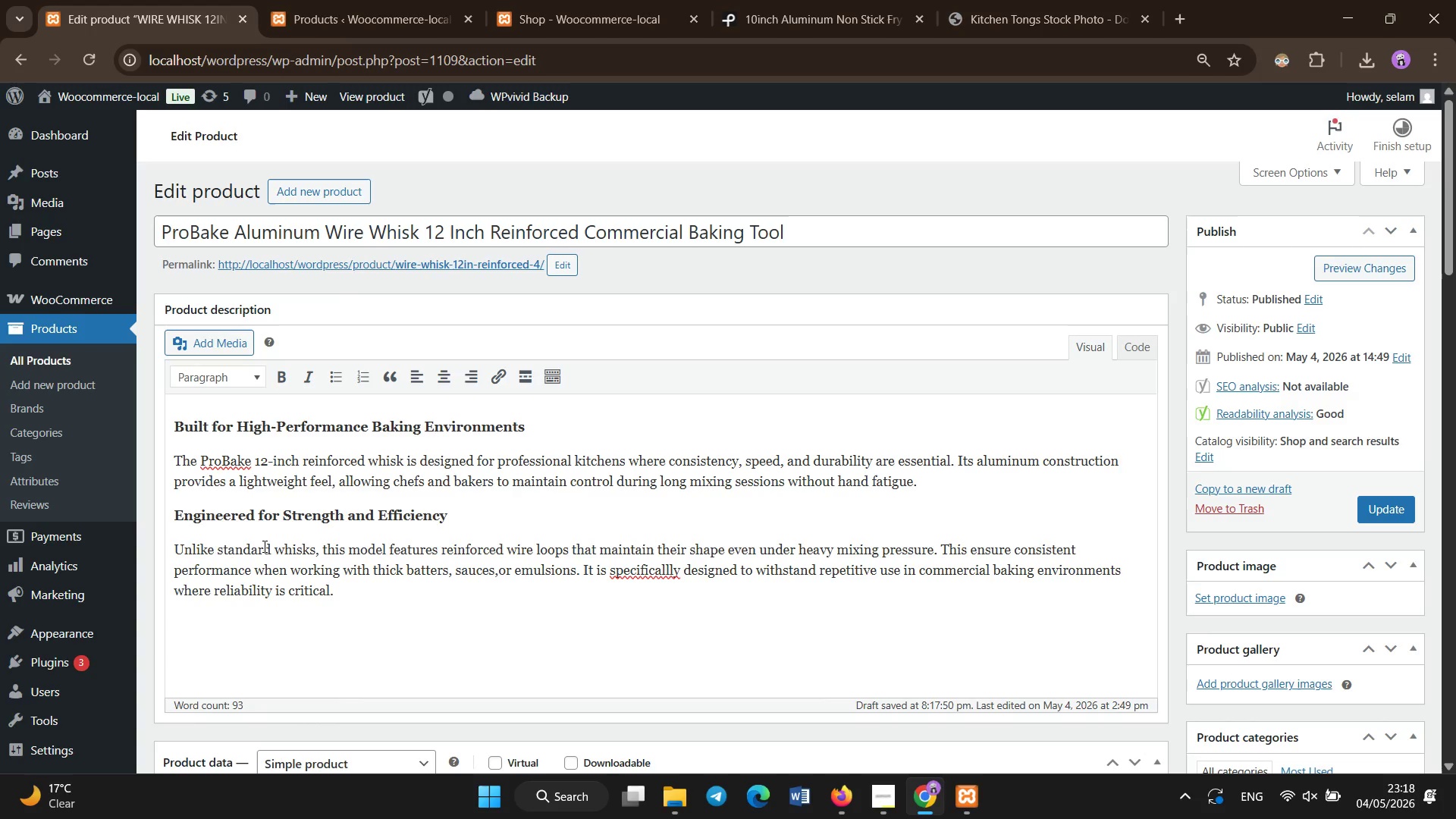 
left_click([654, 572])
 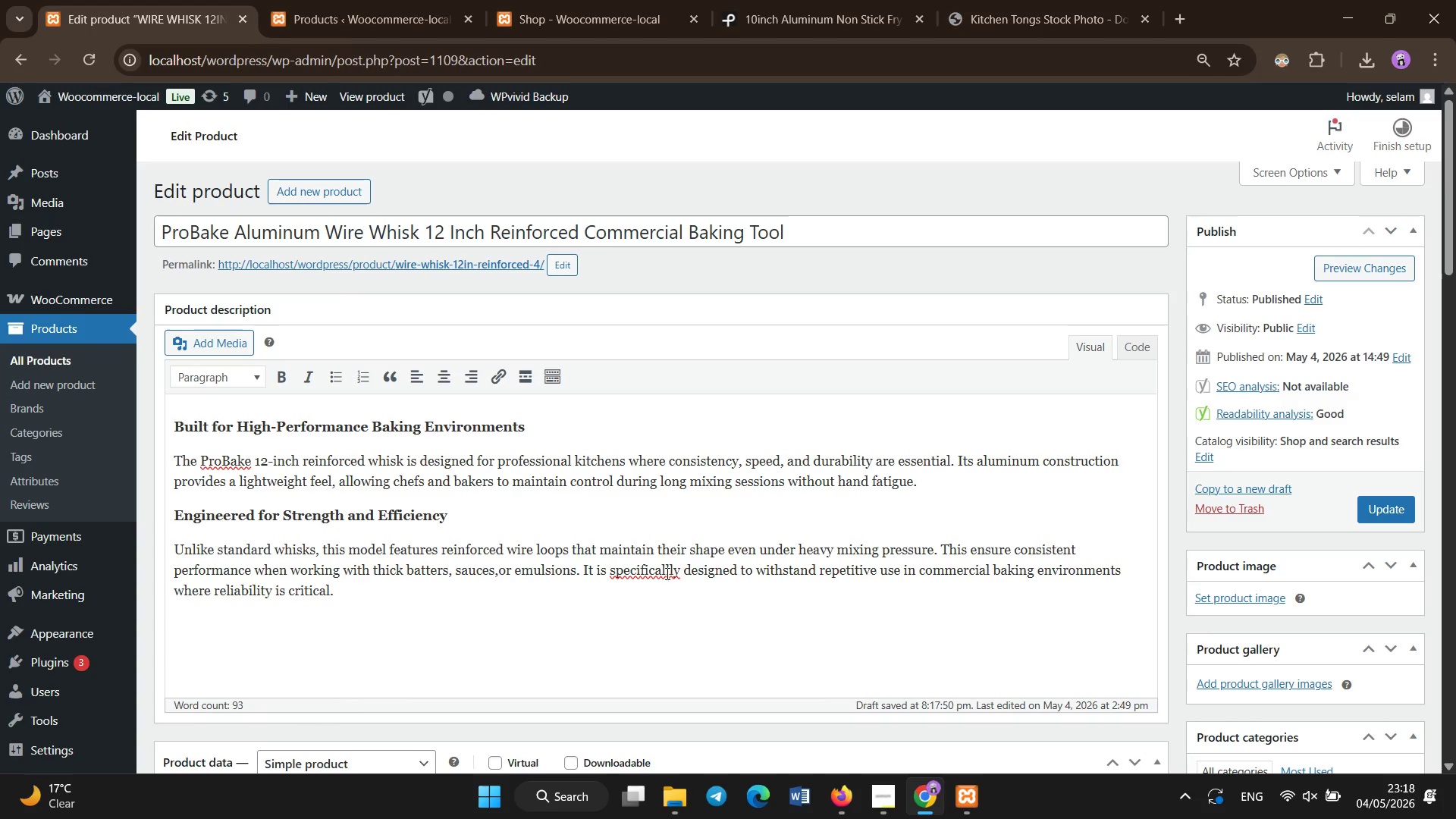 
right_click([667, 574])
 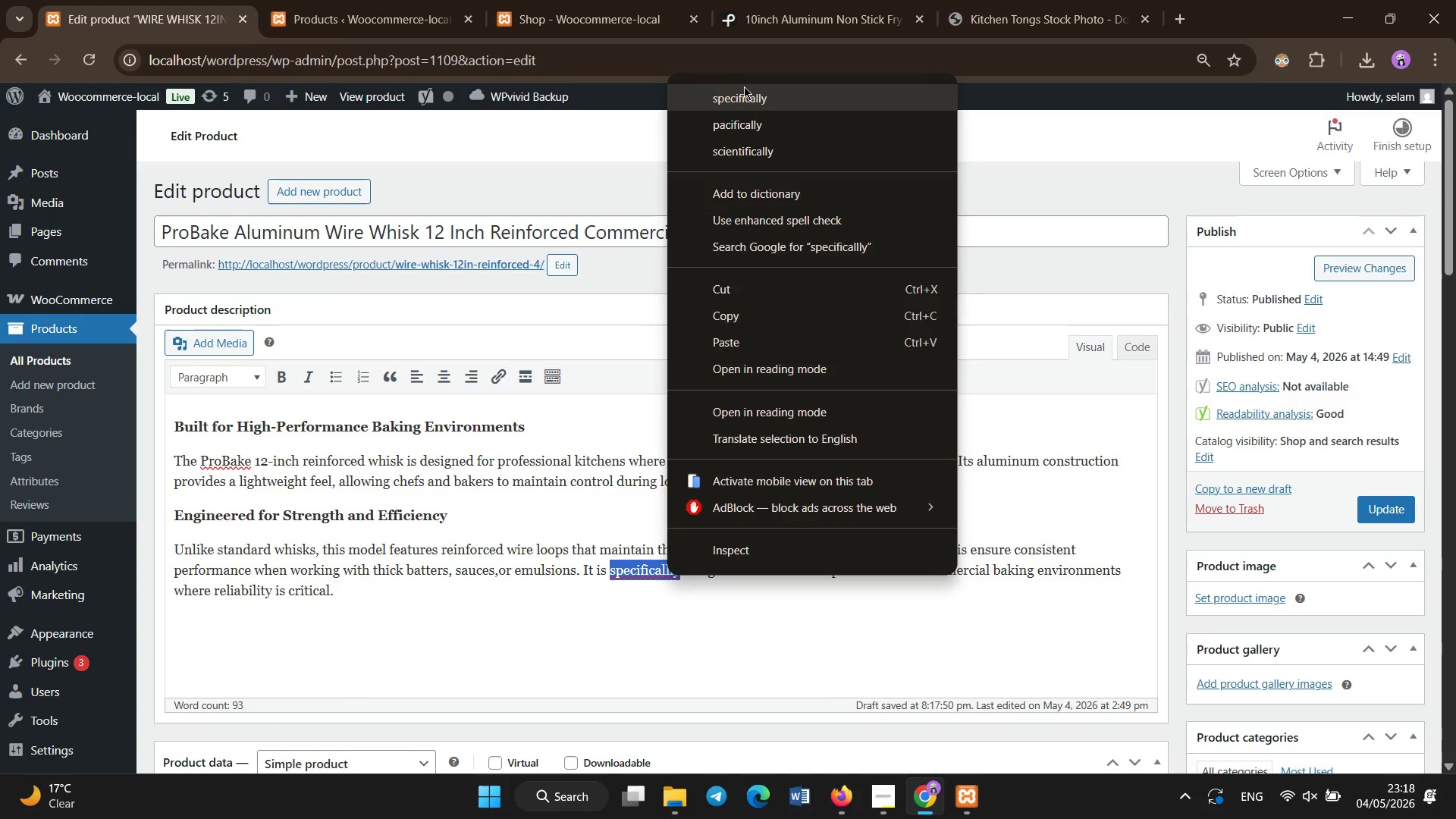 
left_click([749, 89])
 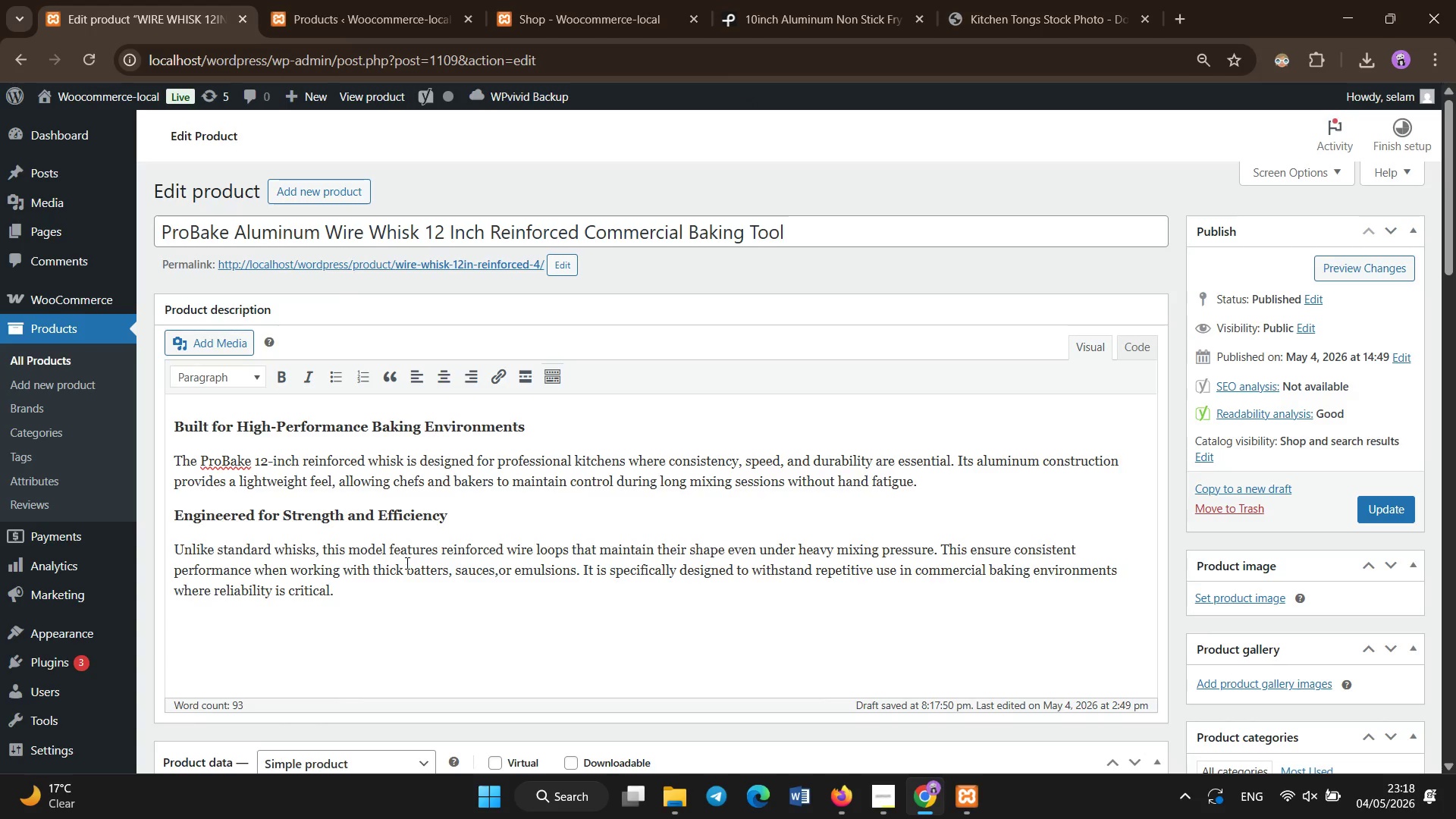 
key(Enter)
 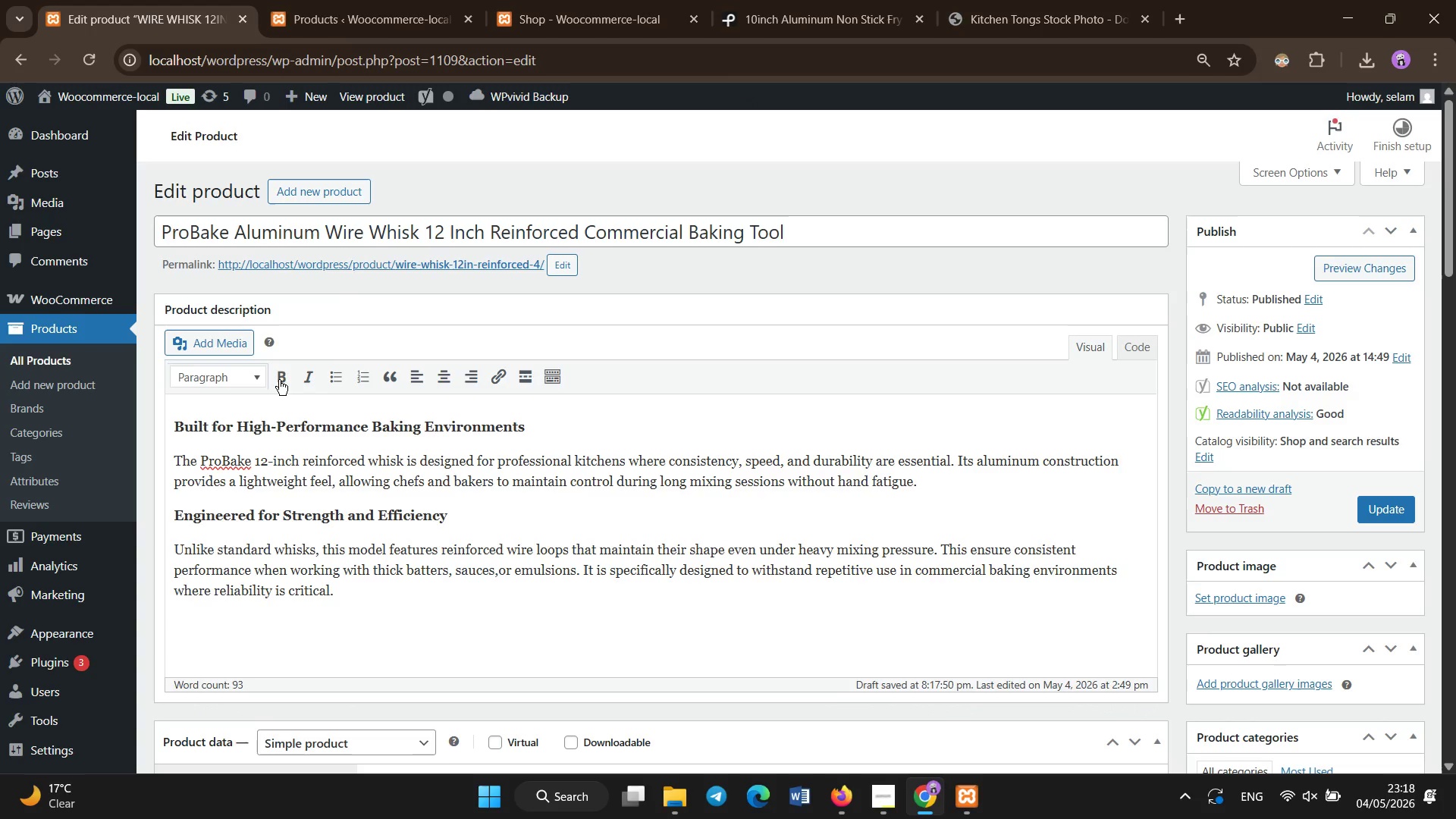 
left_click([284, 377])
 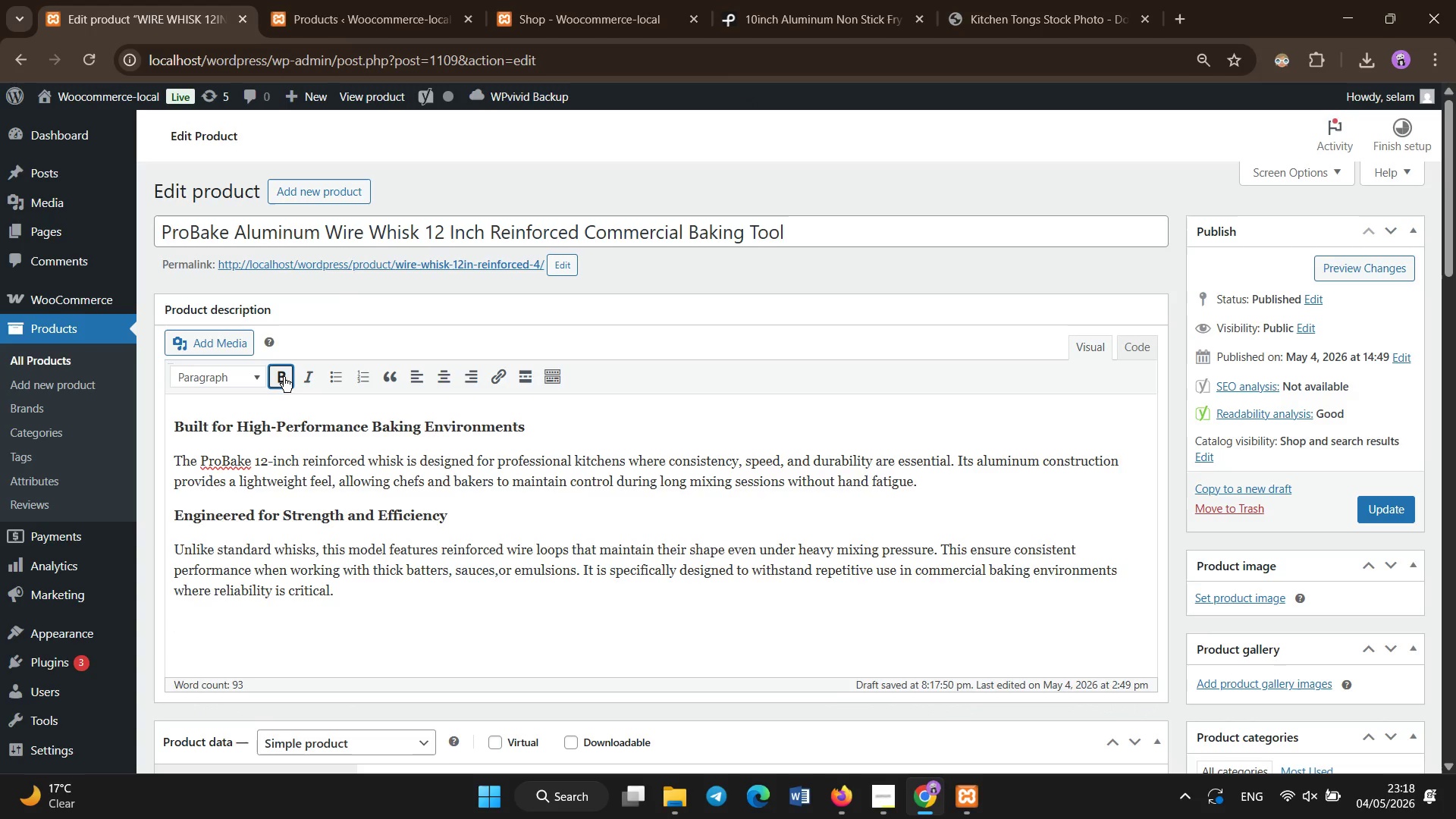 
type(Optimi)
 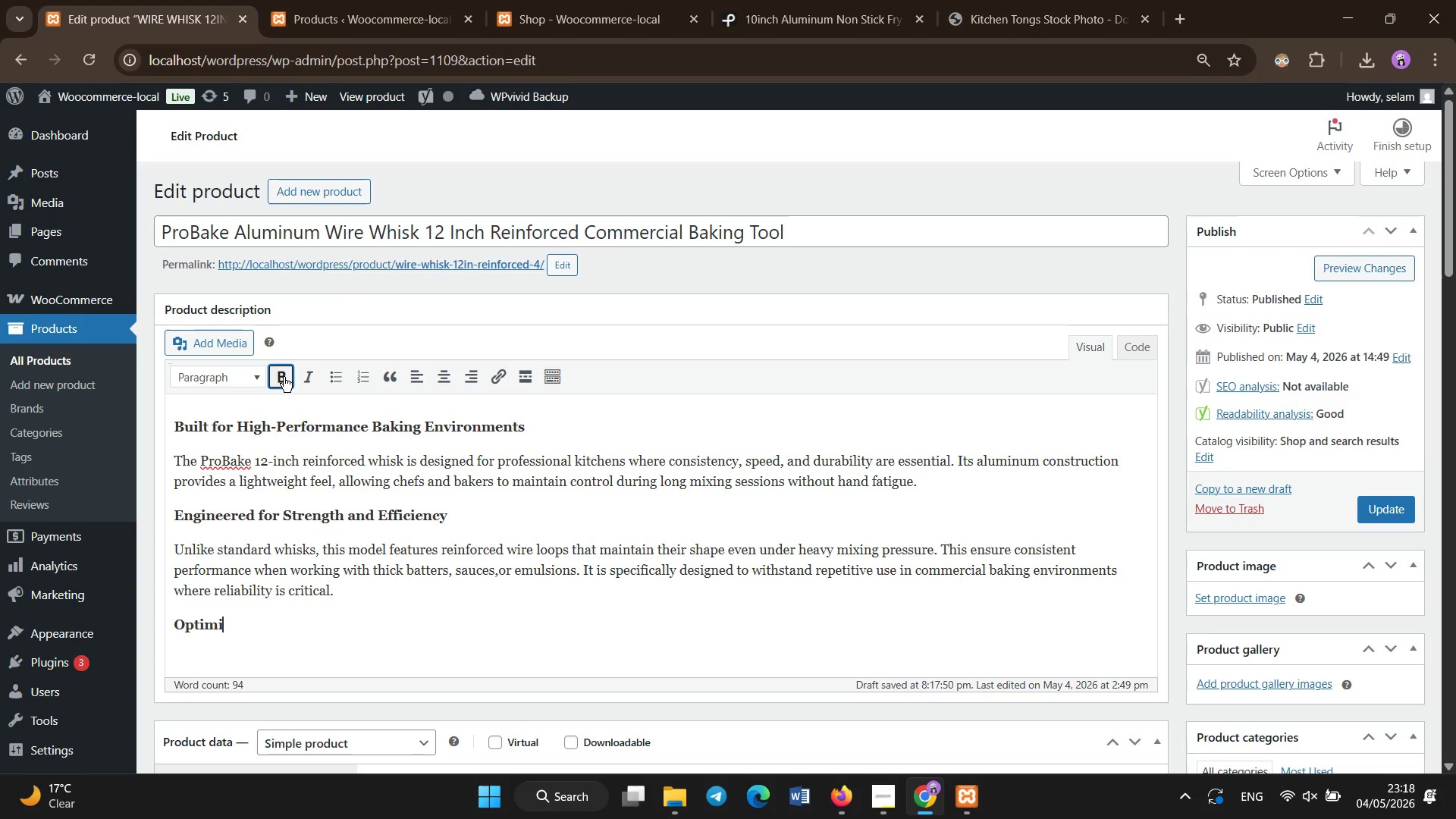 
type(zed for Deep Mizin)
key(Backspace)
key(Backspace)
type(x)
key(Backspace)
key(Backspace)
type(xing Al)
key(Backspace)
type(pplications)
 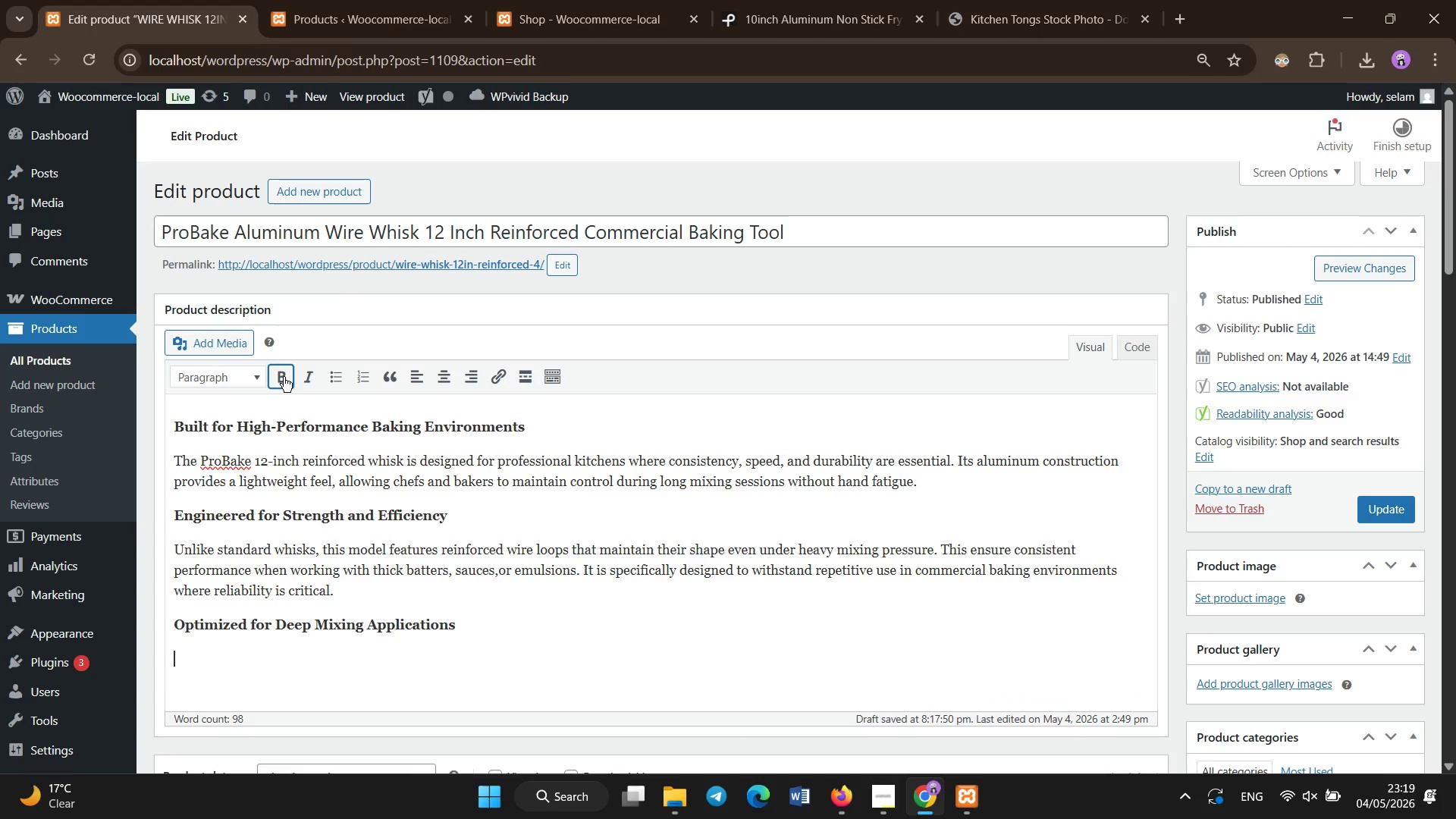 
 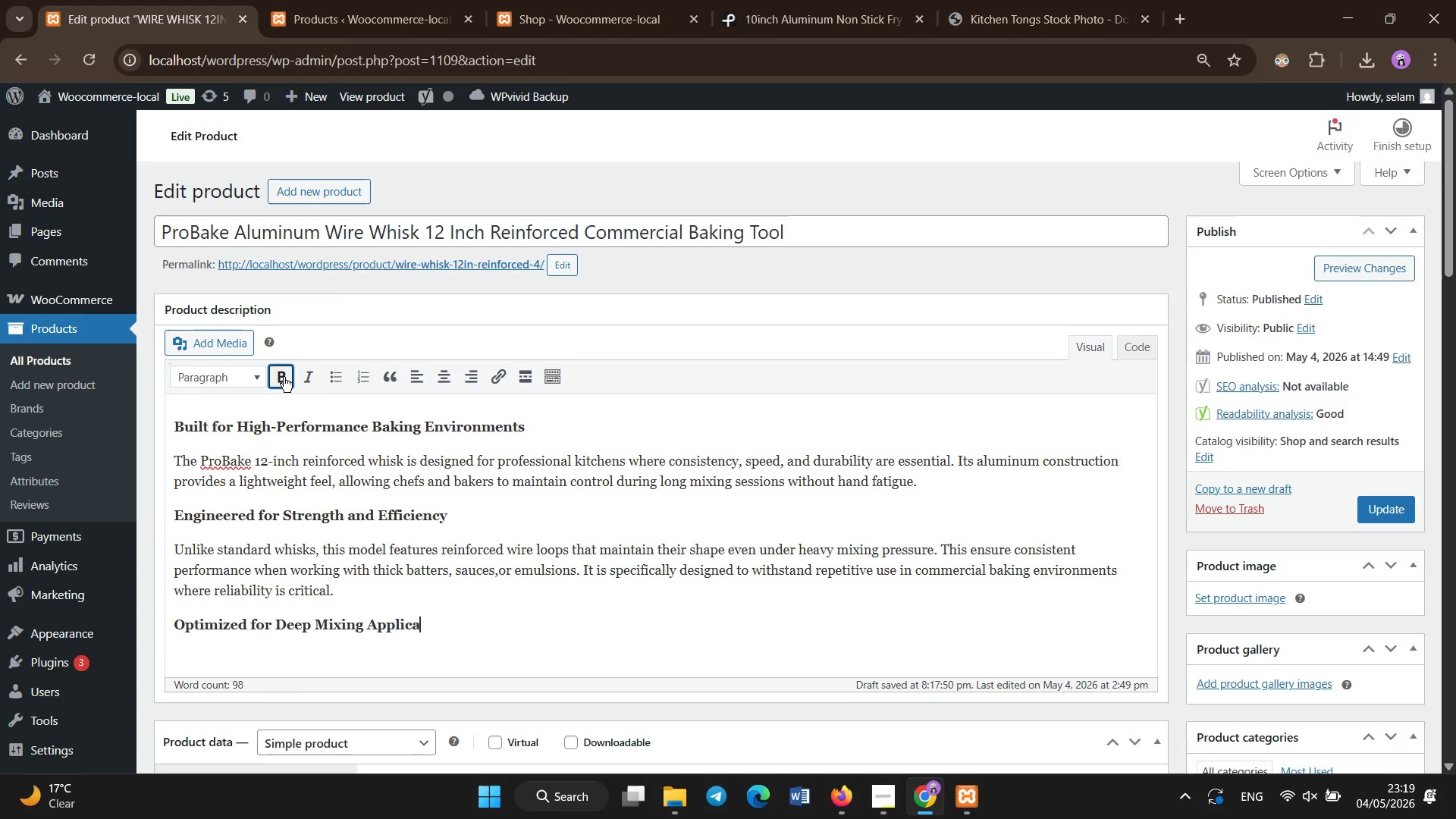 
key(Enter)
 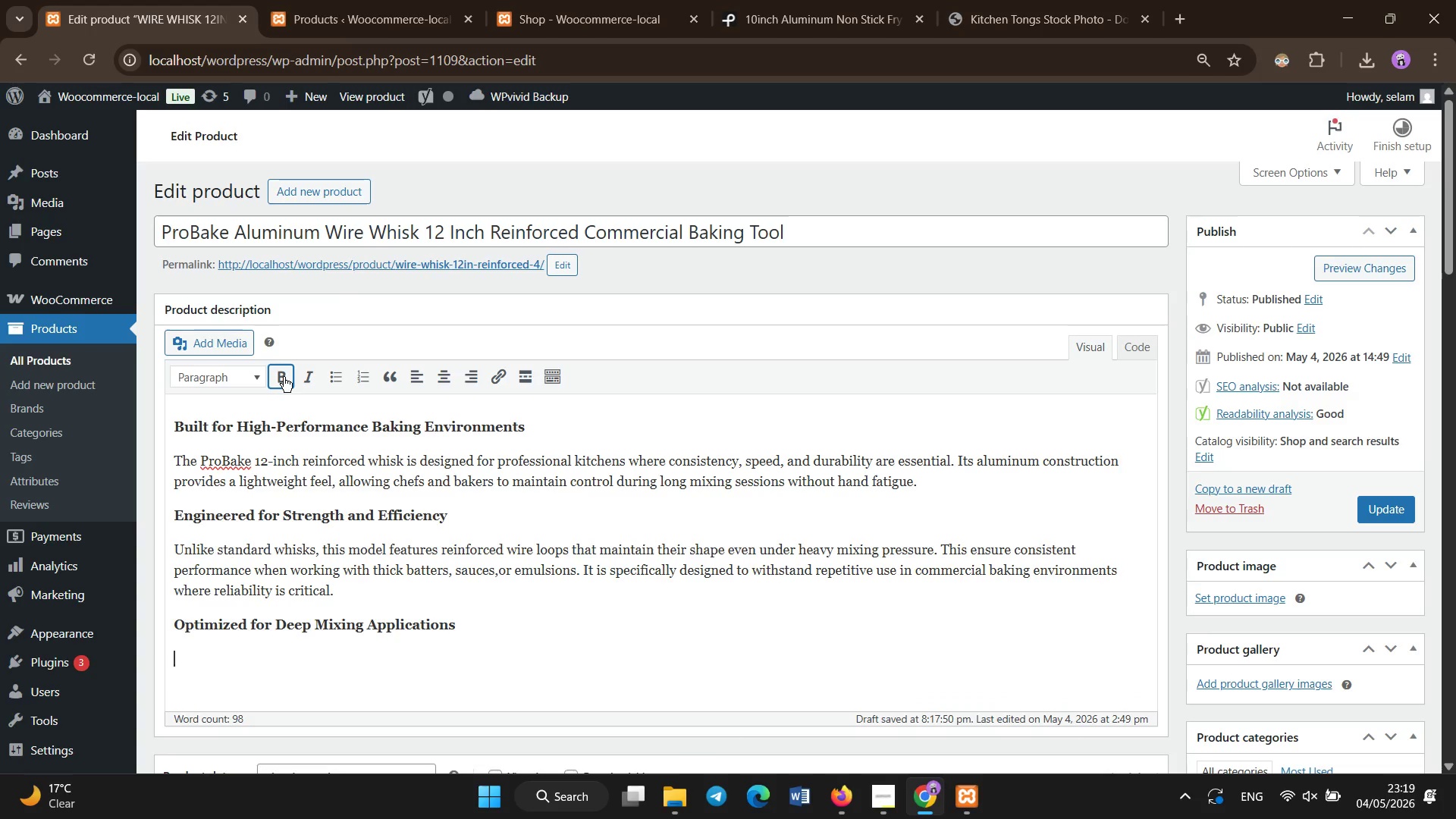 
type(The 12-inch length allows chefs to comfor)
 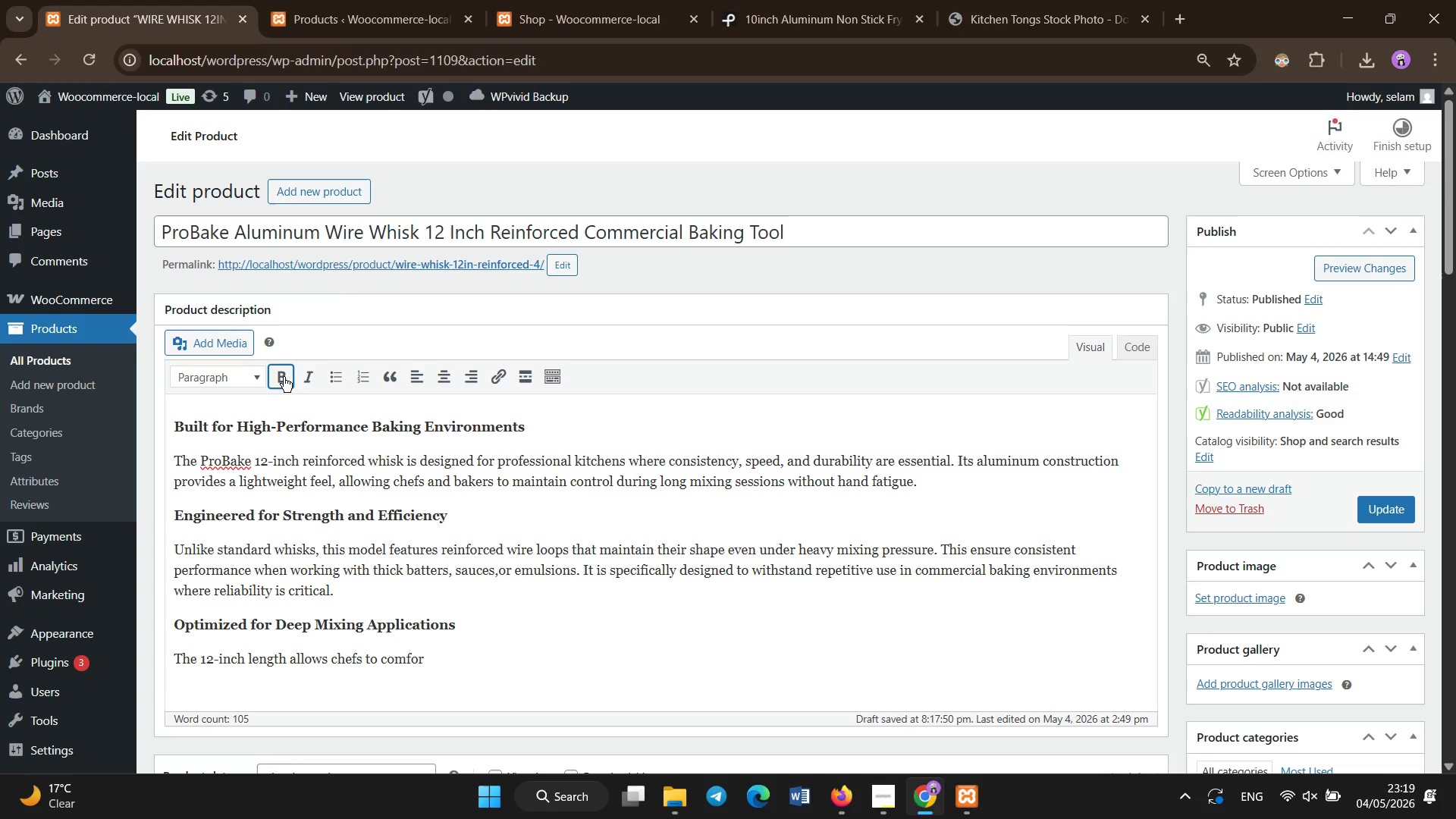 
wait(6.72)
 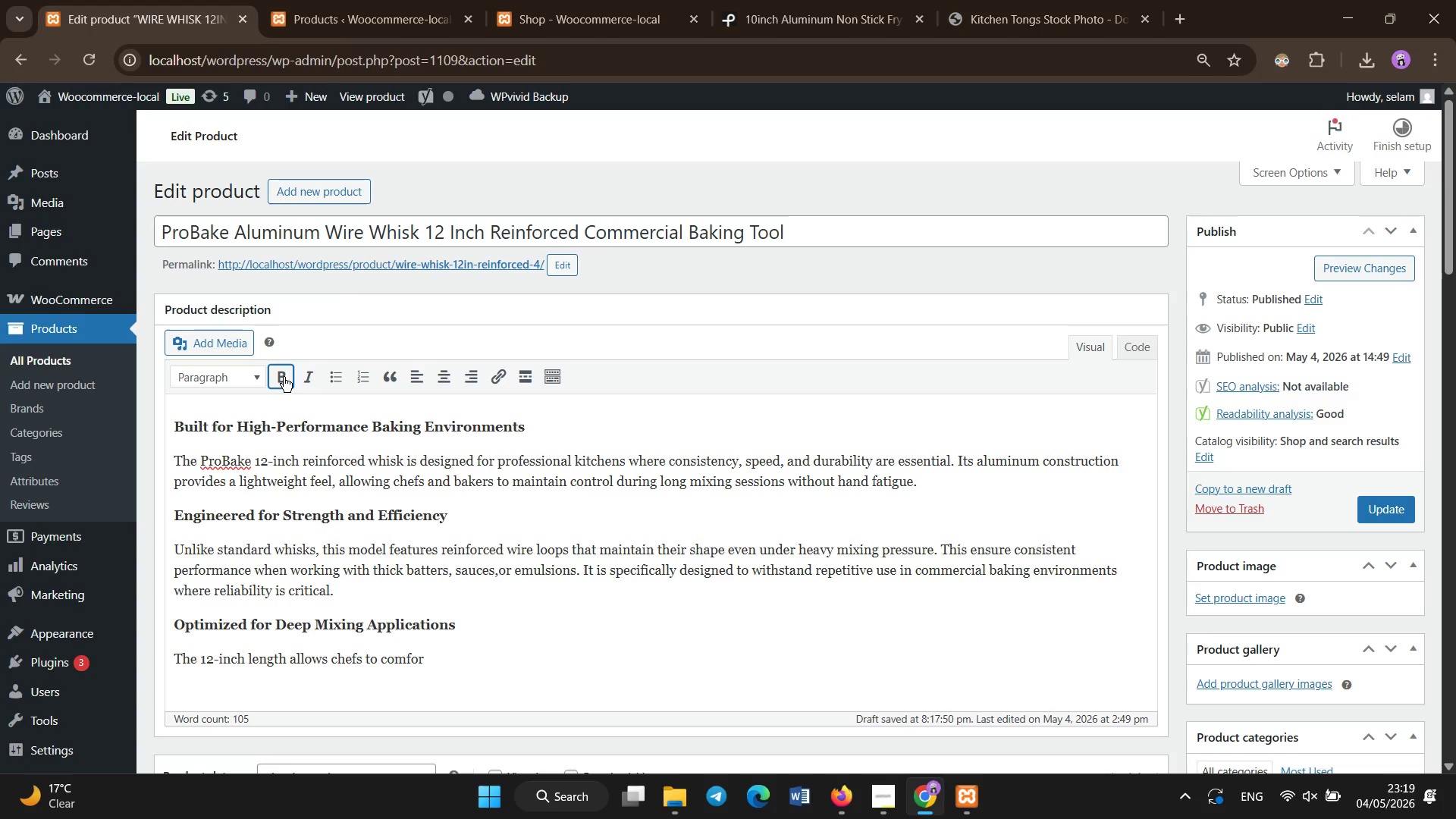 
type(tably miz)
key(Backspace)
type(x ingredients in deep bowls, stock pots, or large commercial containers. This makes it highly effective for bakeries )
key(Backspace)
type(, catering kitchens, and restaurant prep stations that handle large batch production.)
 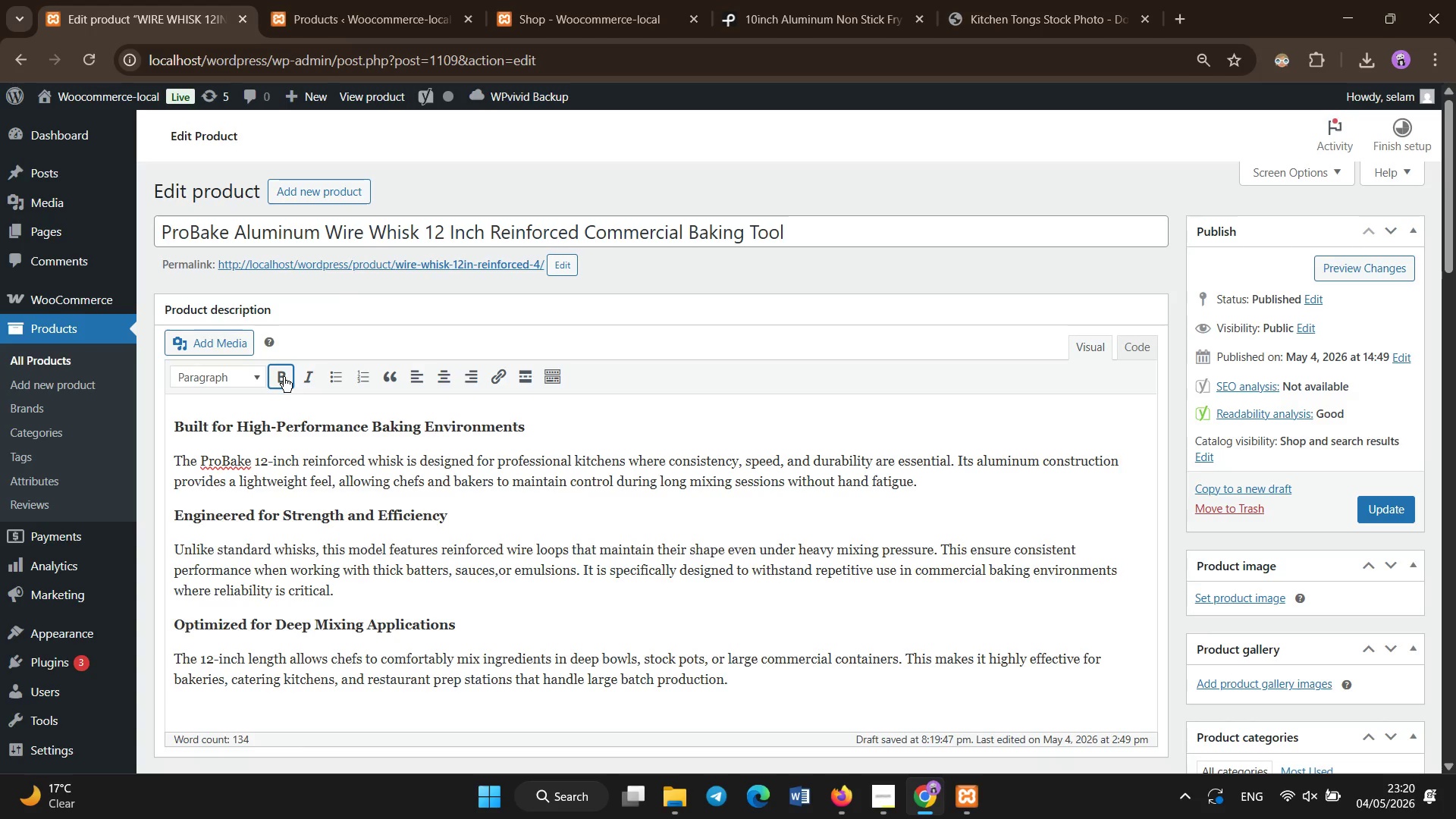 
key(Enter)
 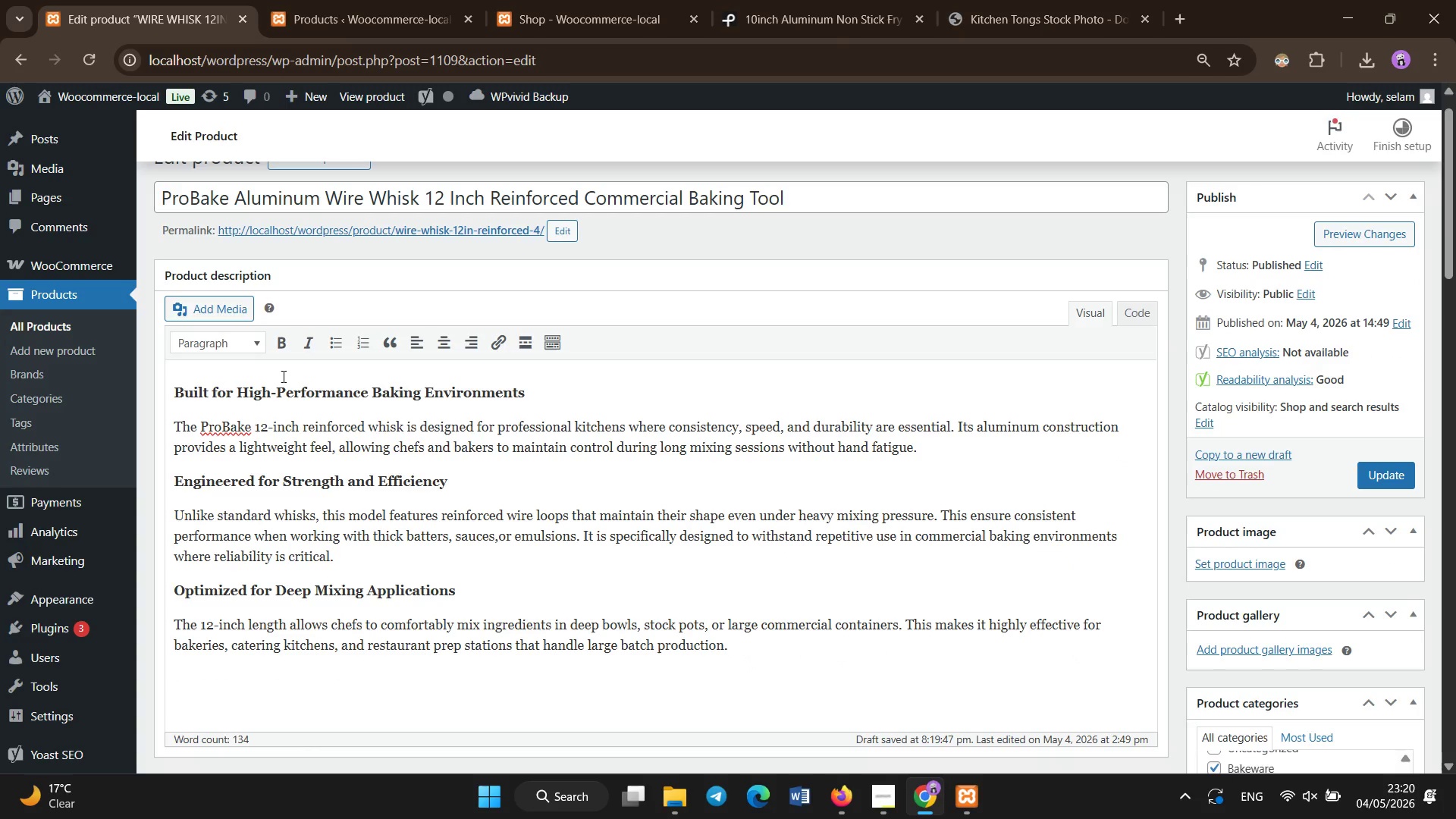 
left_click([280, 342])
 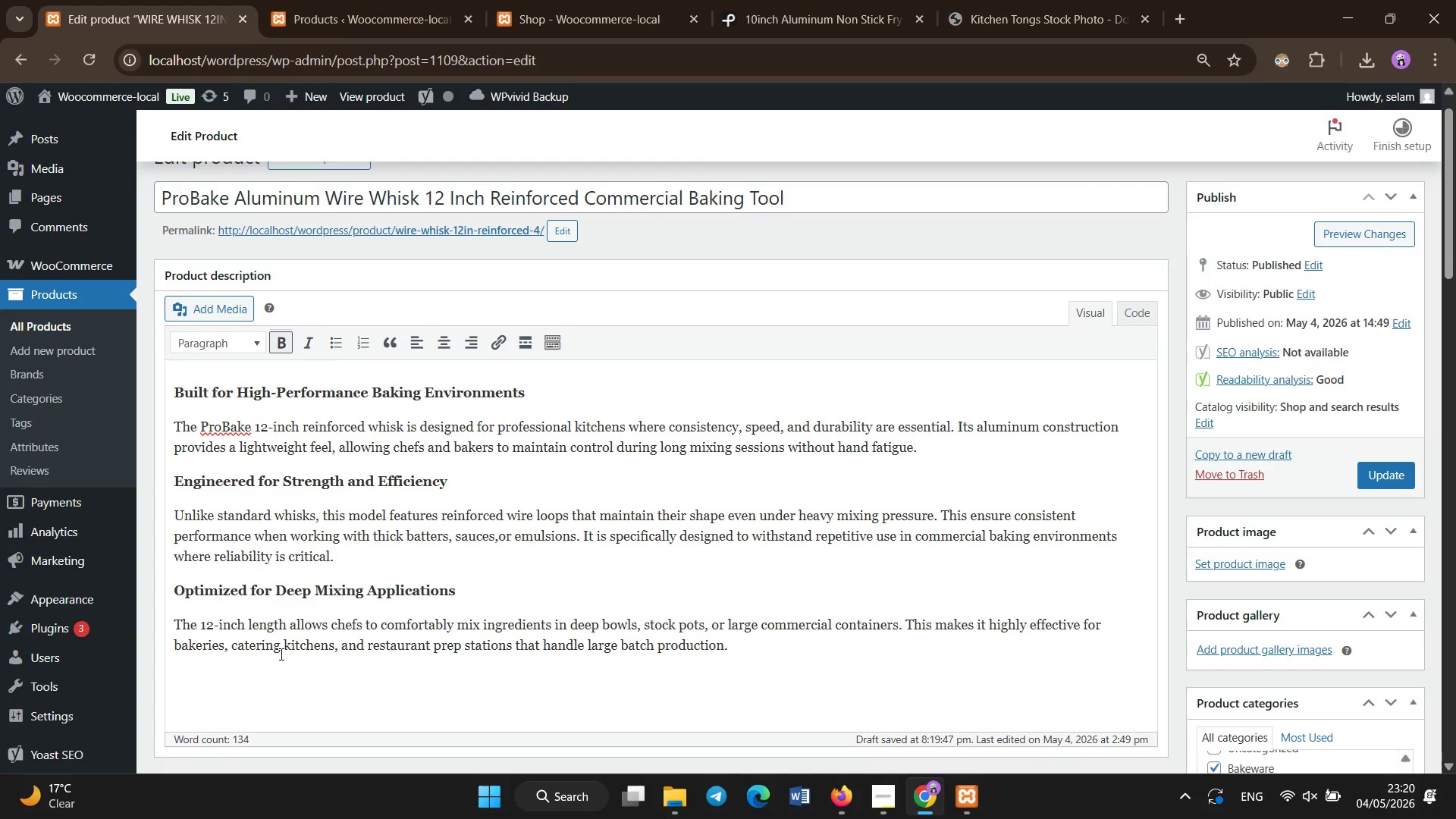 
type(Built for Daily Commercial Use)
 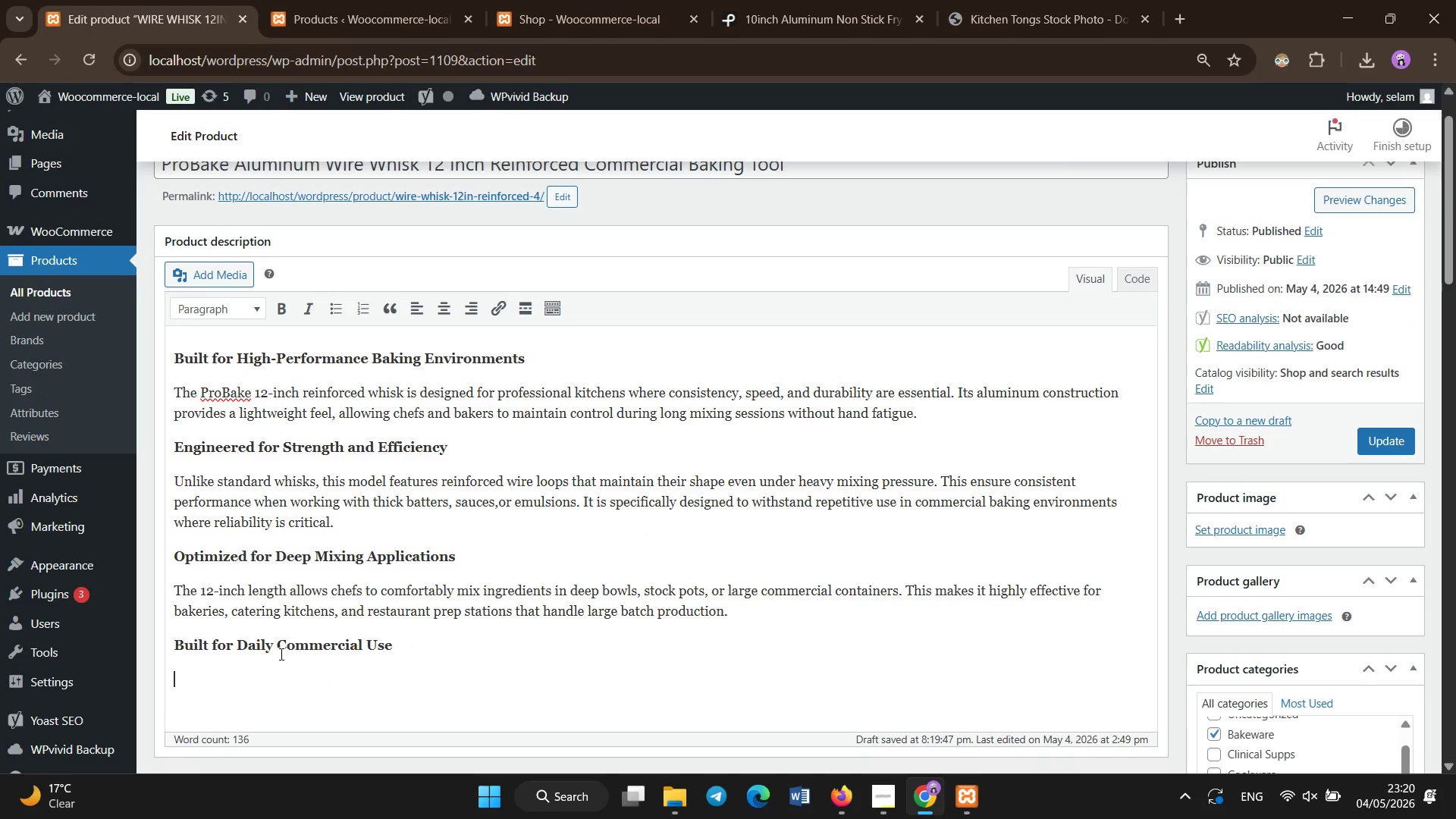 
 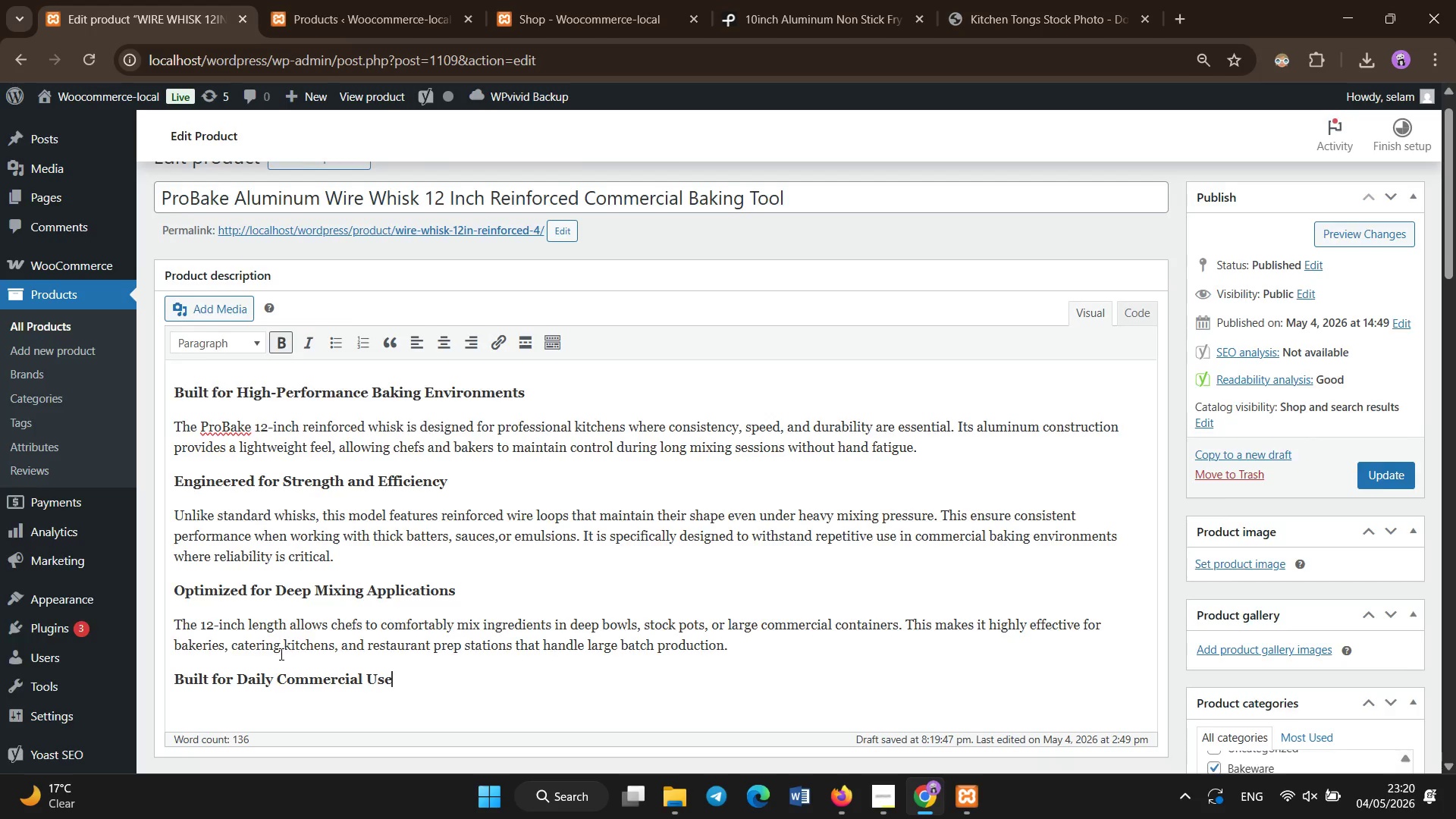 
key(Enter)
 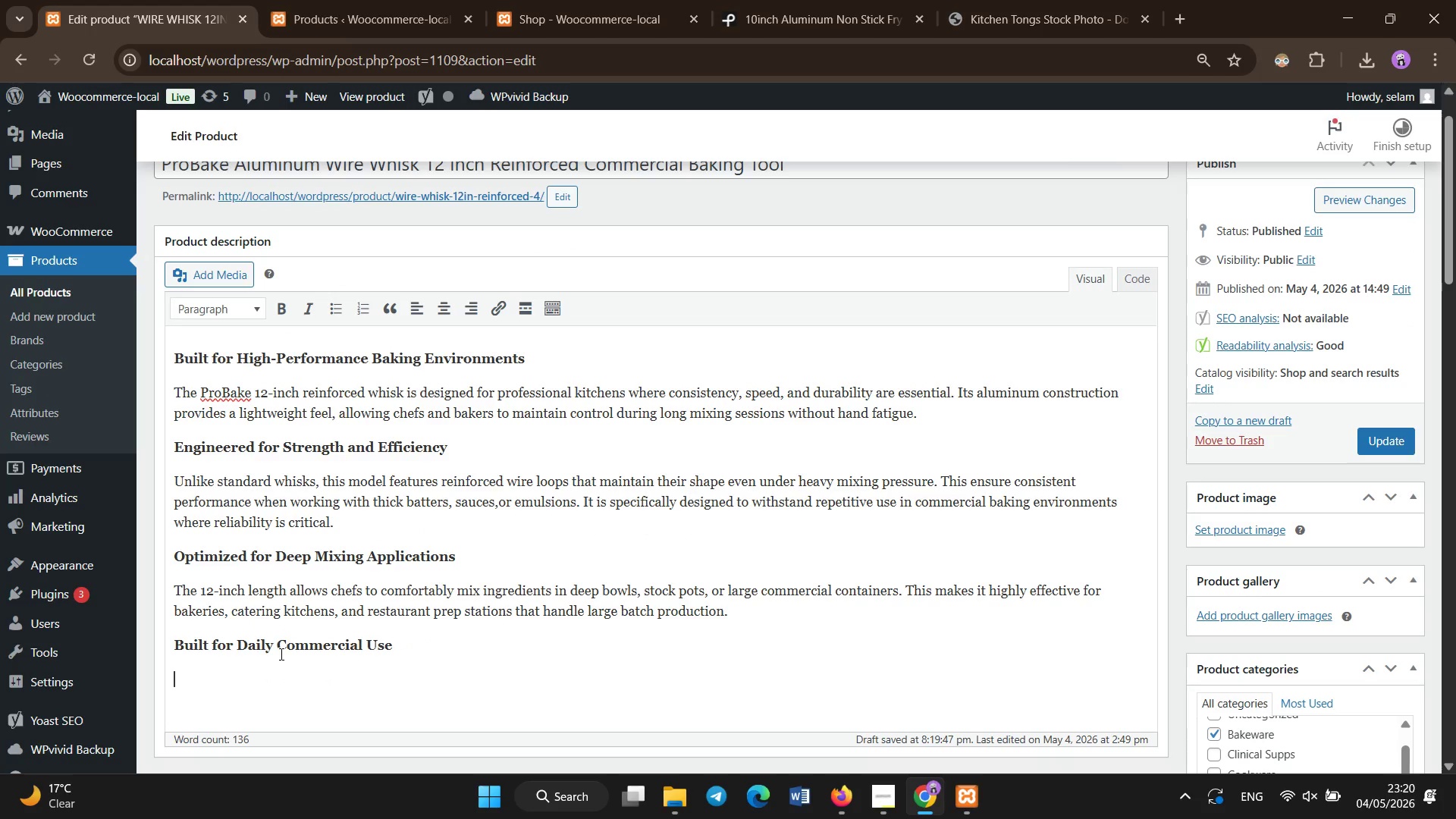 
type(This whisk is engineered for durability and repeated daily use in fast-paced envri)
key(Backspace)
key(Backspace)
type(ironments. It resists bending and defromation, ensuring long)
key(Backspace)
type(-term reliability in professional kitchens where tools must perform under pressure.)
 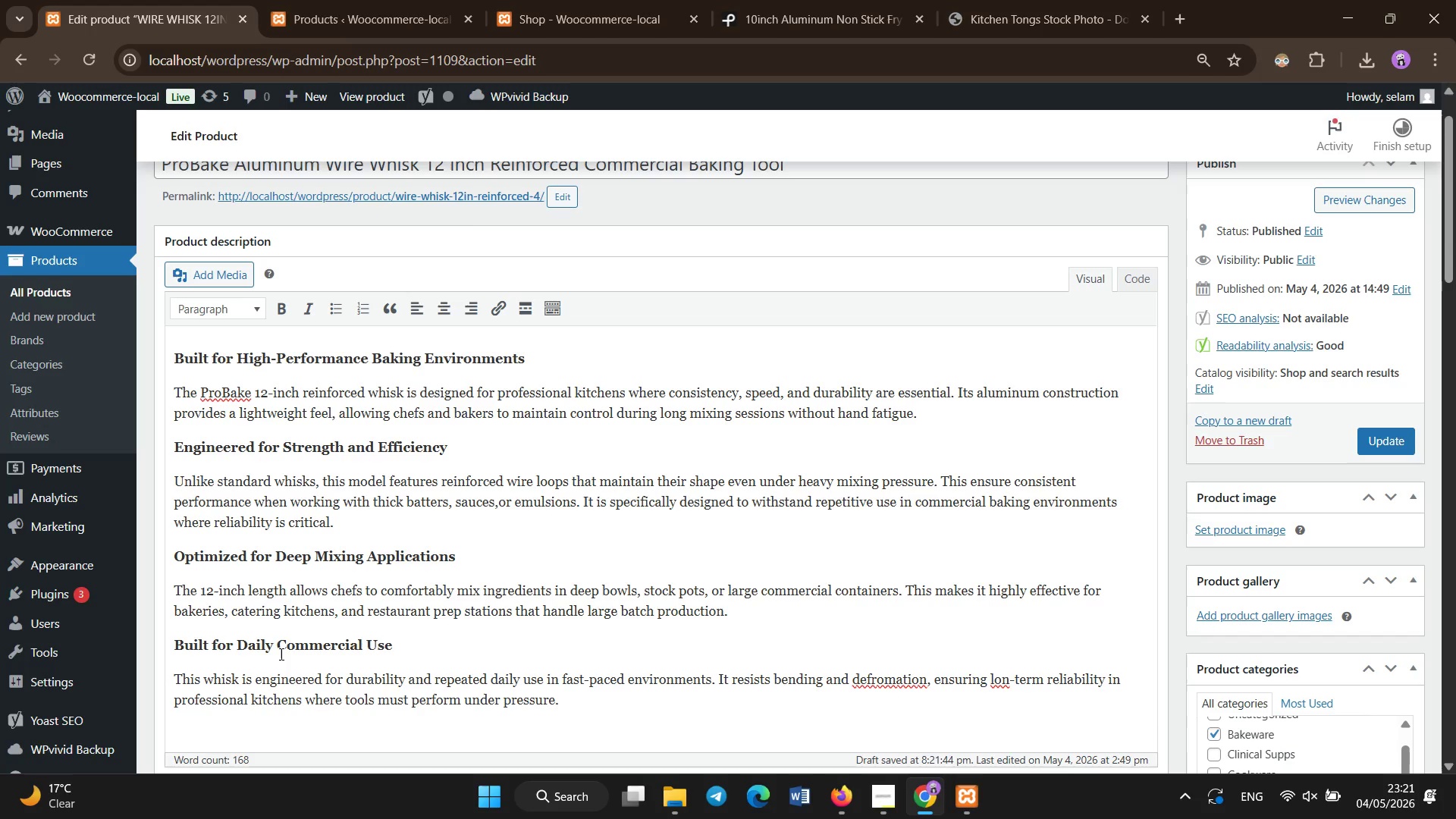 
left_click([915, 676])
 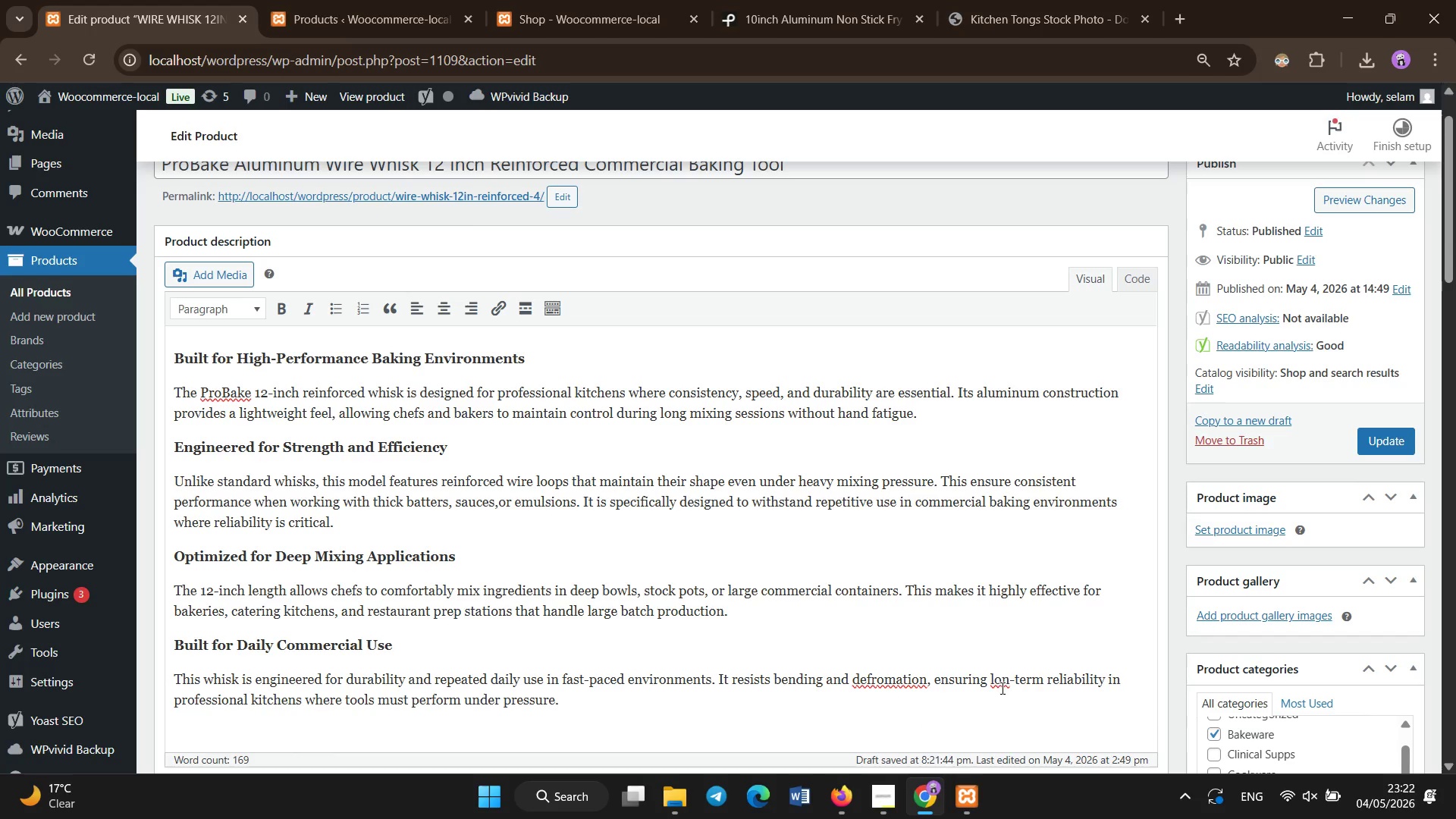 
left_click([1006, 689])
 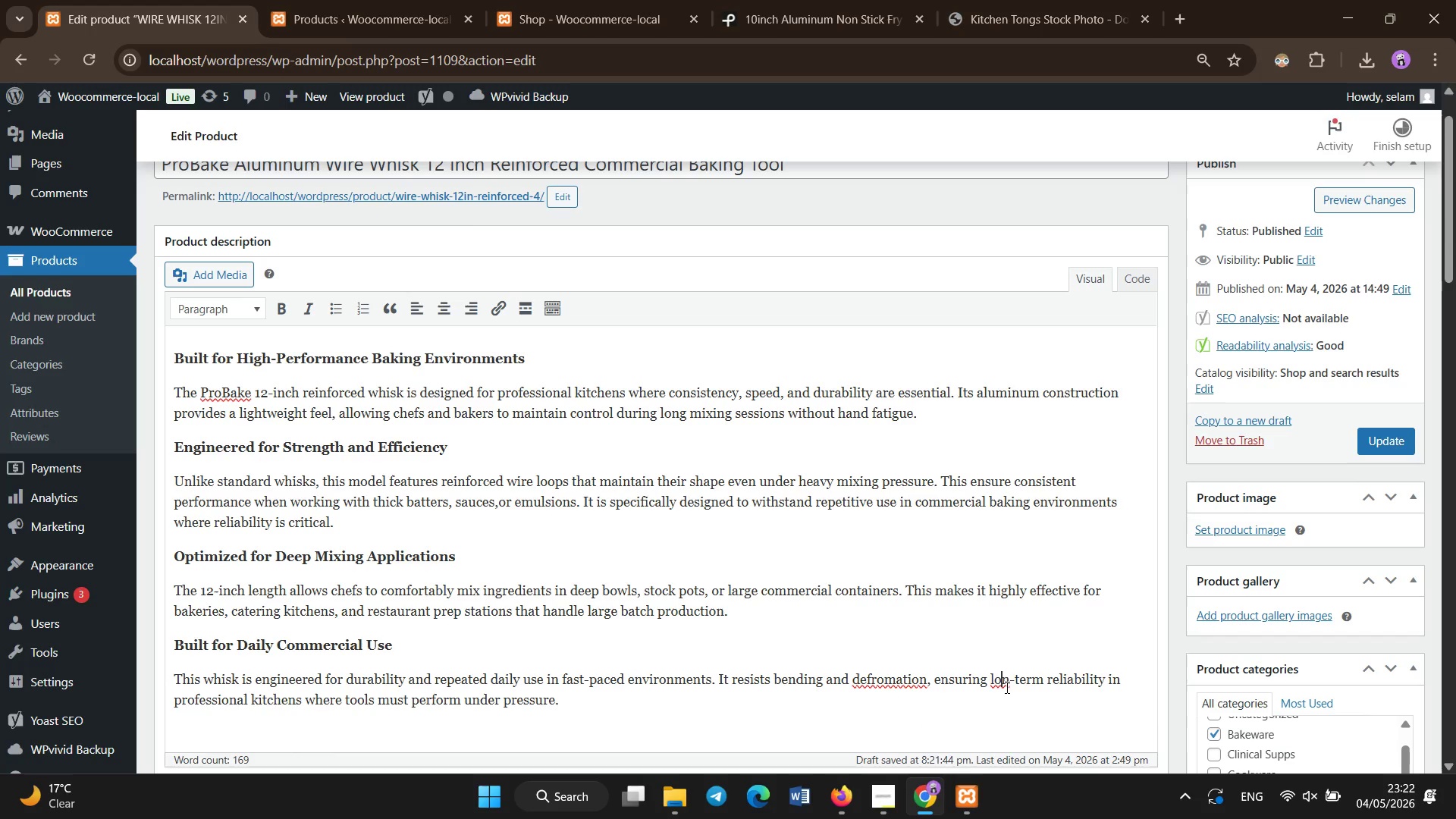 
hold_key(key=ArrowRight, duration=0.33)
 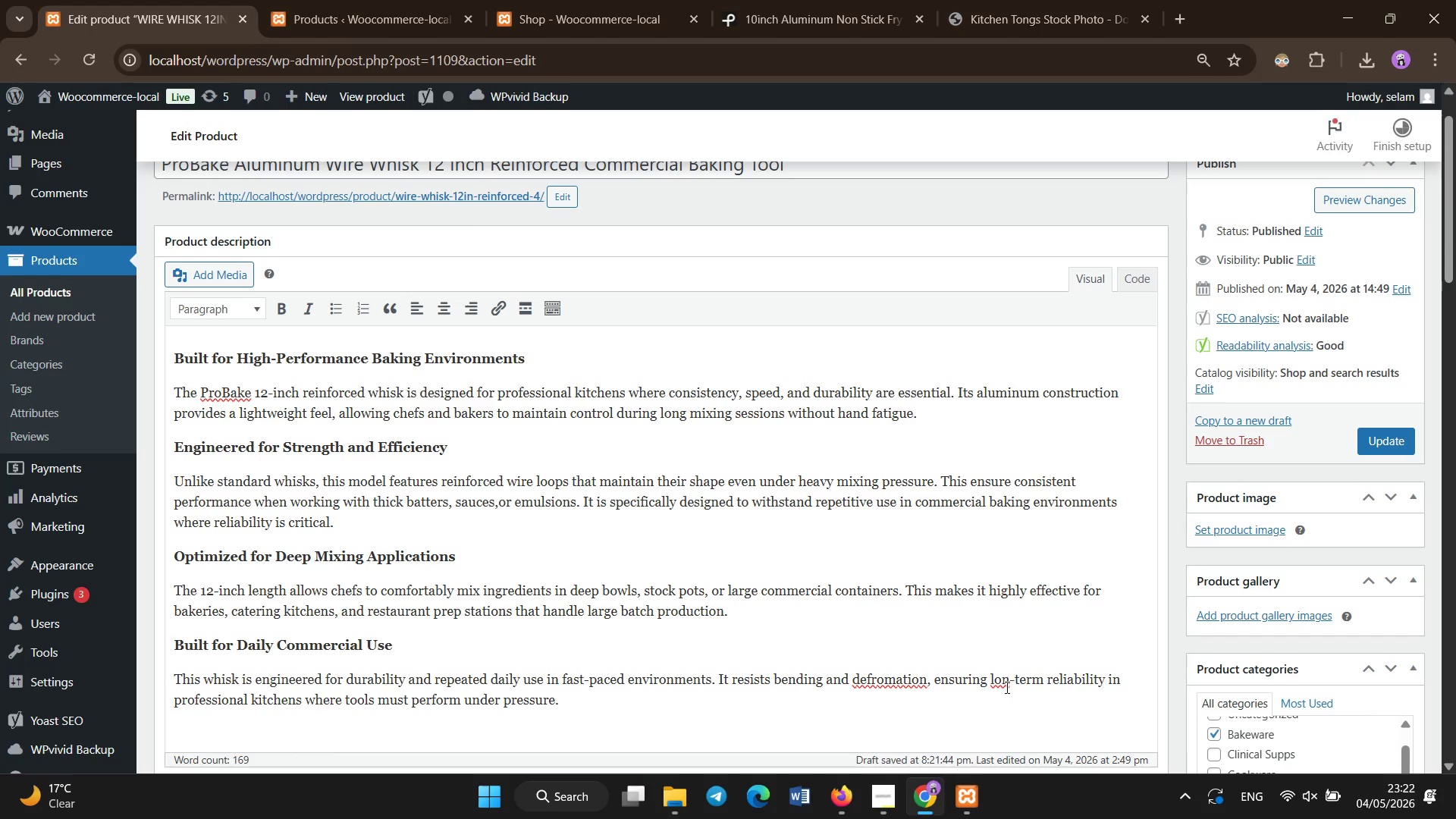 
key(G)
 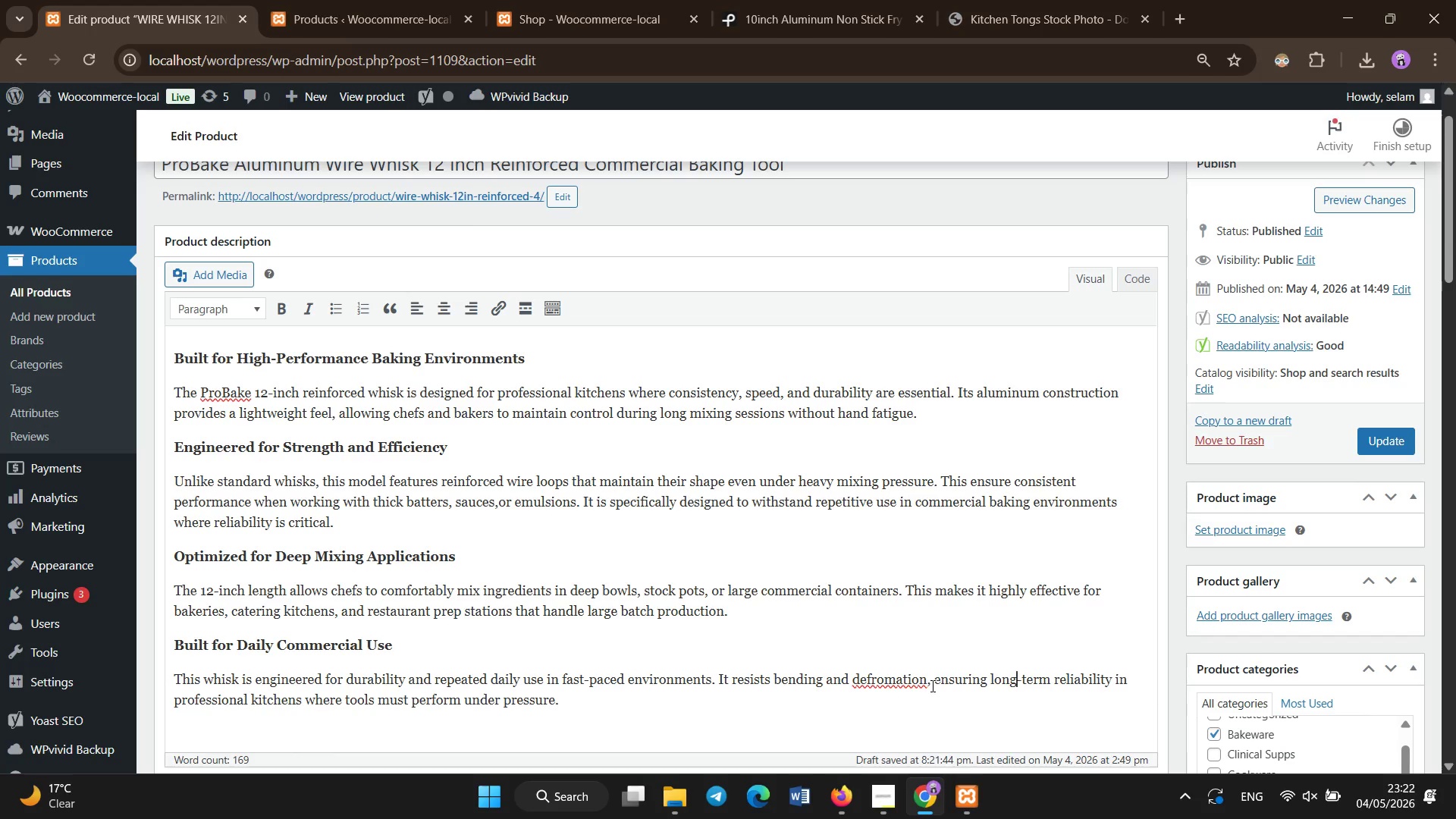 
left_click([924, 686])
 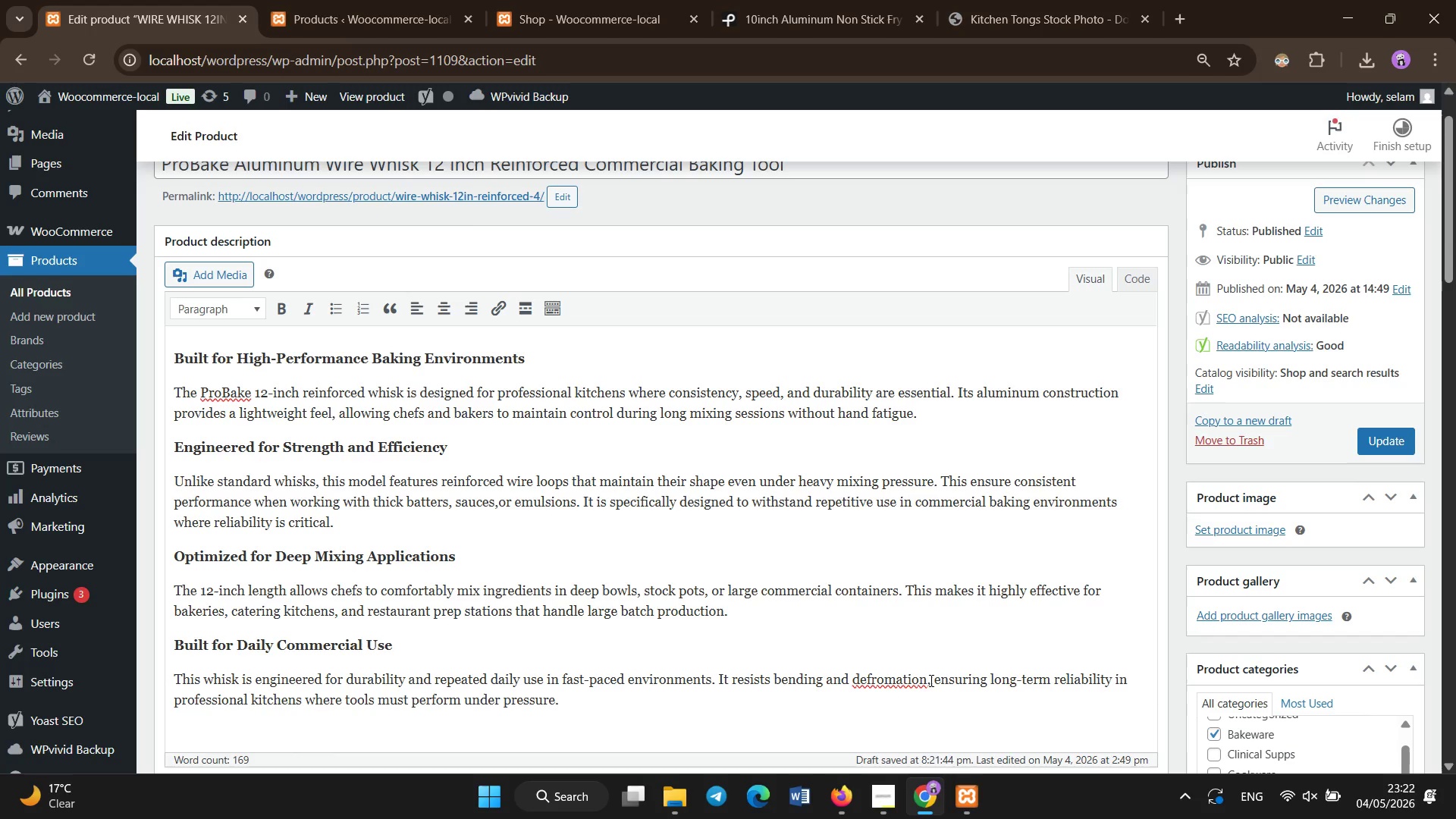 
left_click_drag(start_coordinate=[931, 681], to_coordinate=[855, 681])
 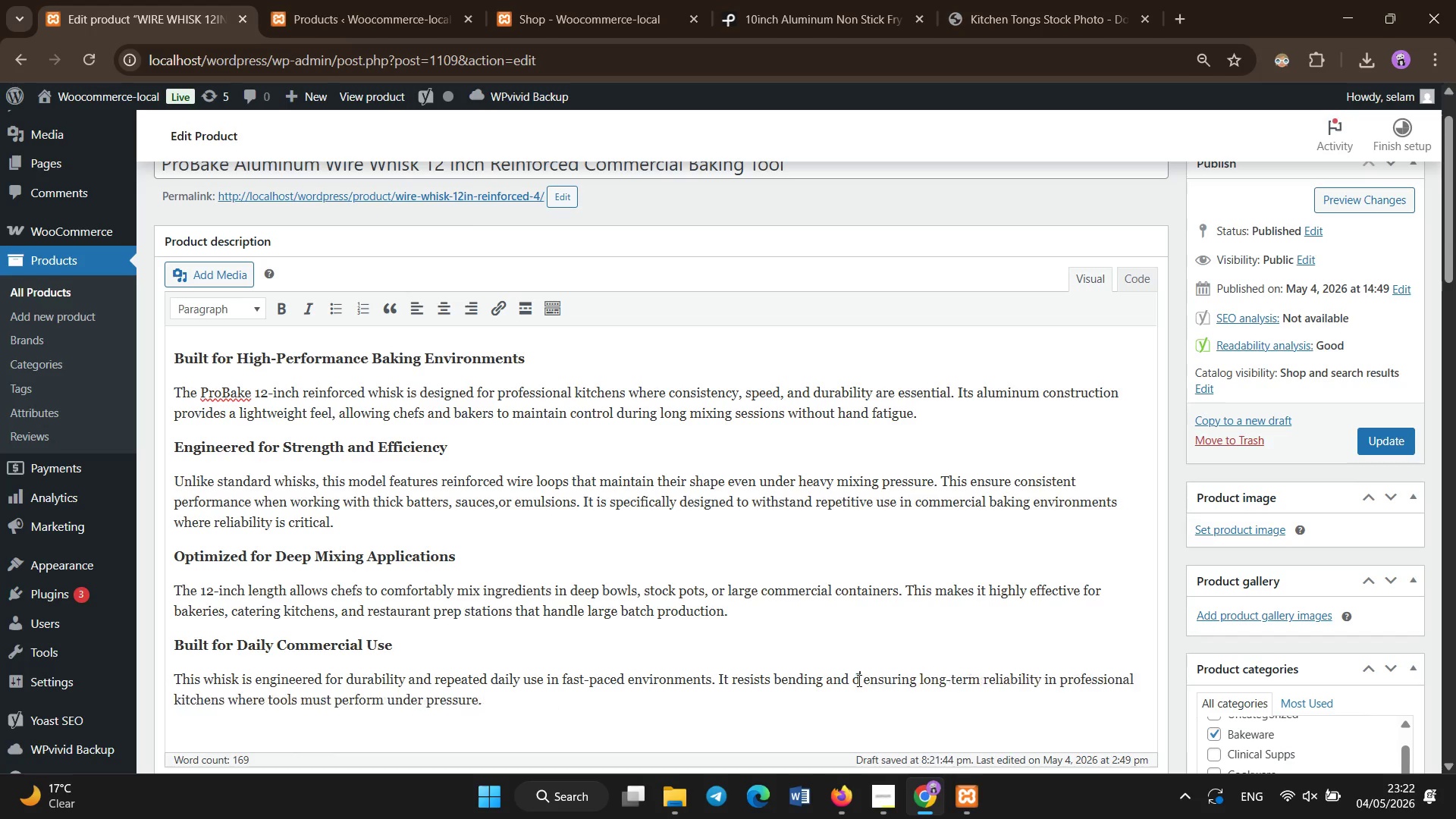 
type(deformation,)
 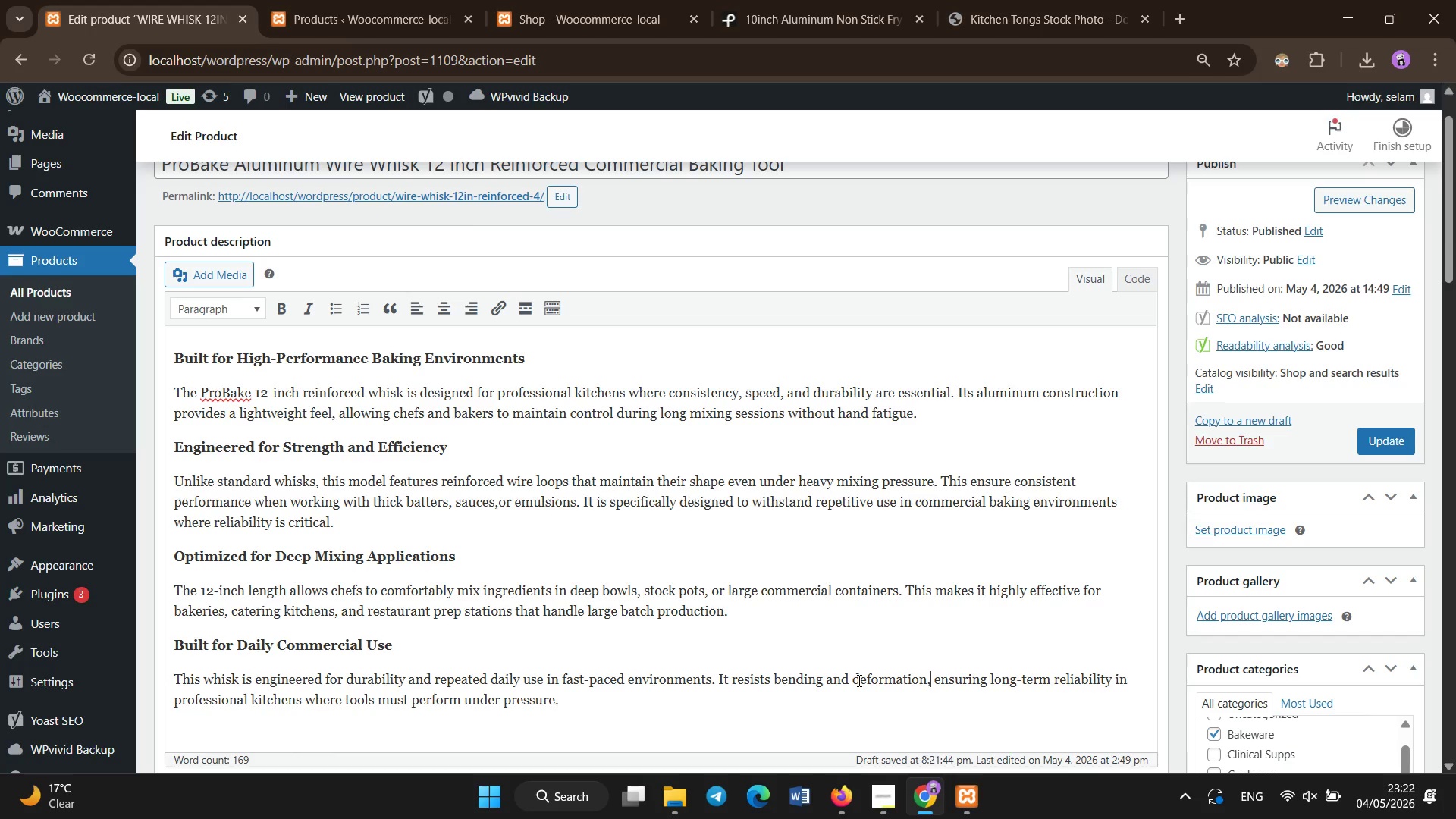 
scroll: coordinate [767, 704], scroll_direction: down, amount: 8.0
 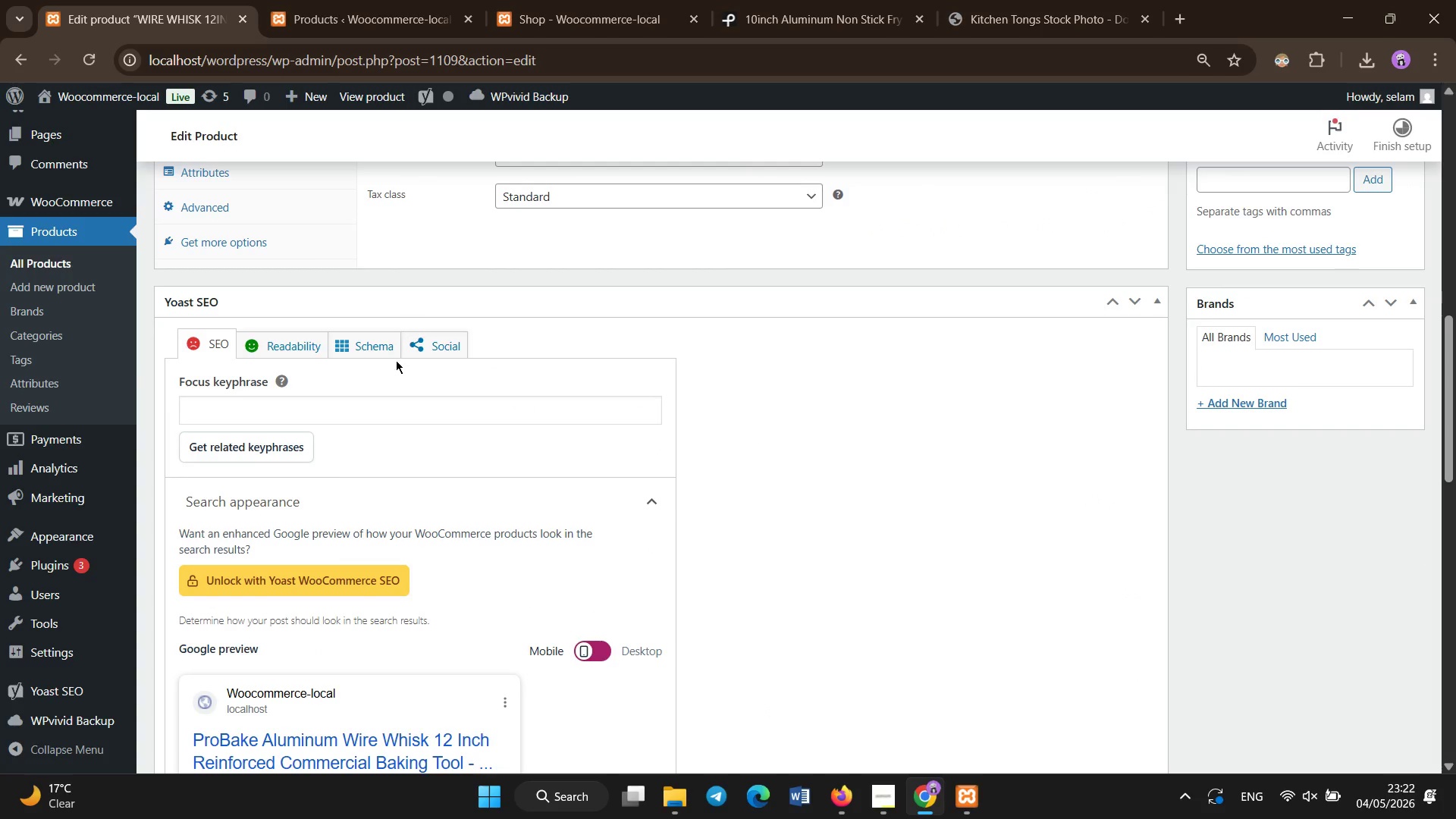 
scroll: coordinate [376, 337], scroll_direction: up, amount: 1.0
 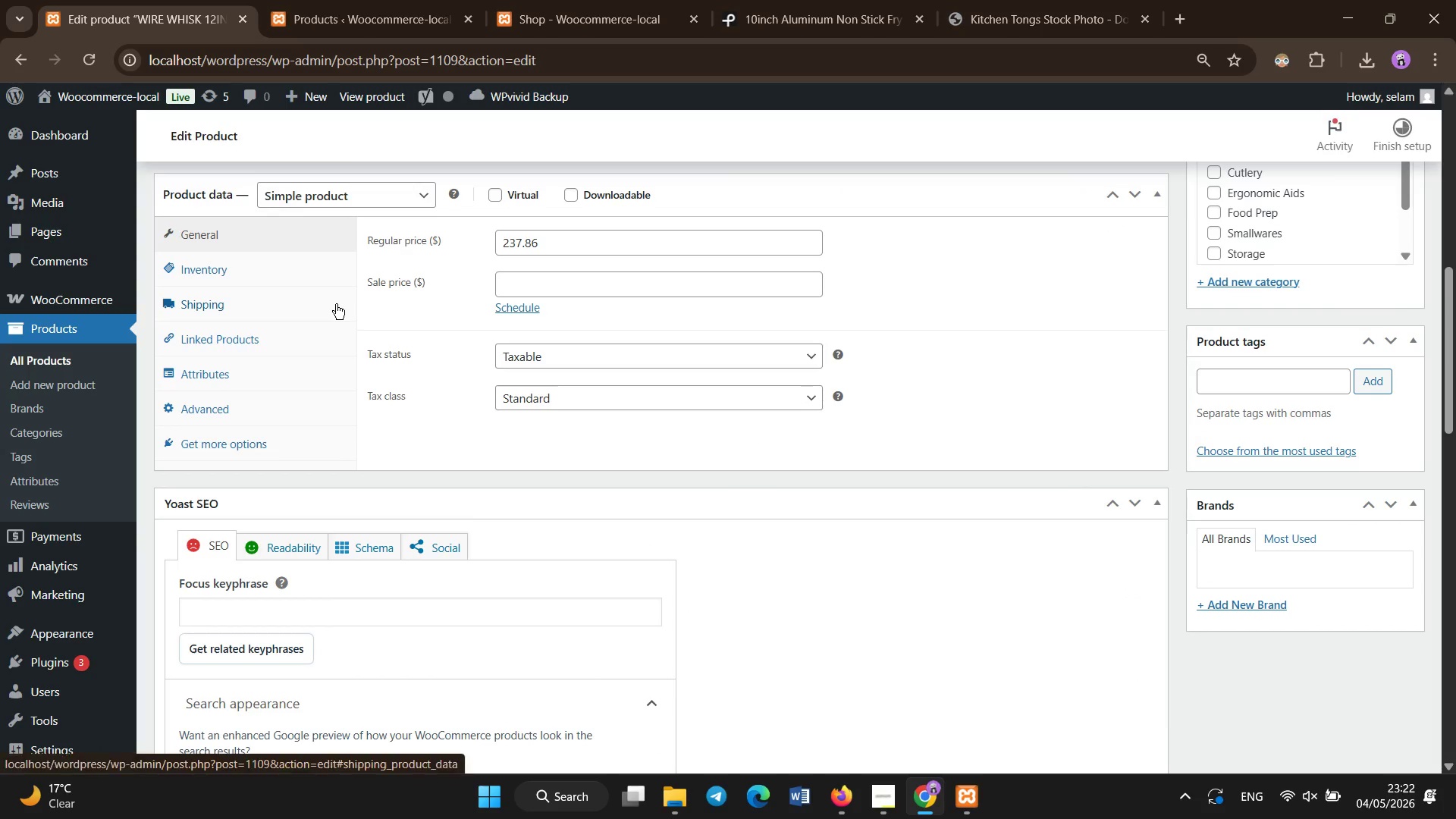 
scroll: coordinate [336, 304], scroll_direction: down, amount: 3.0
 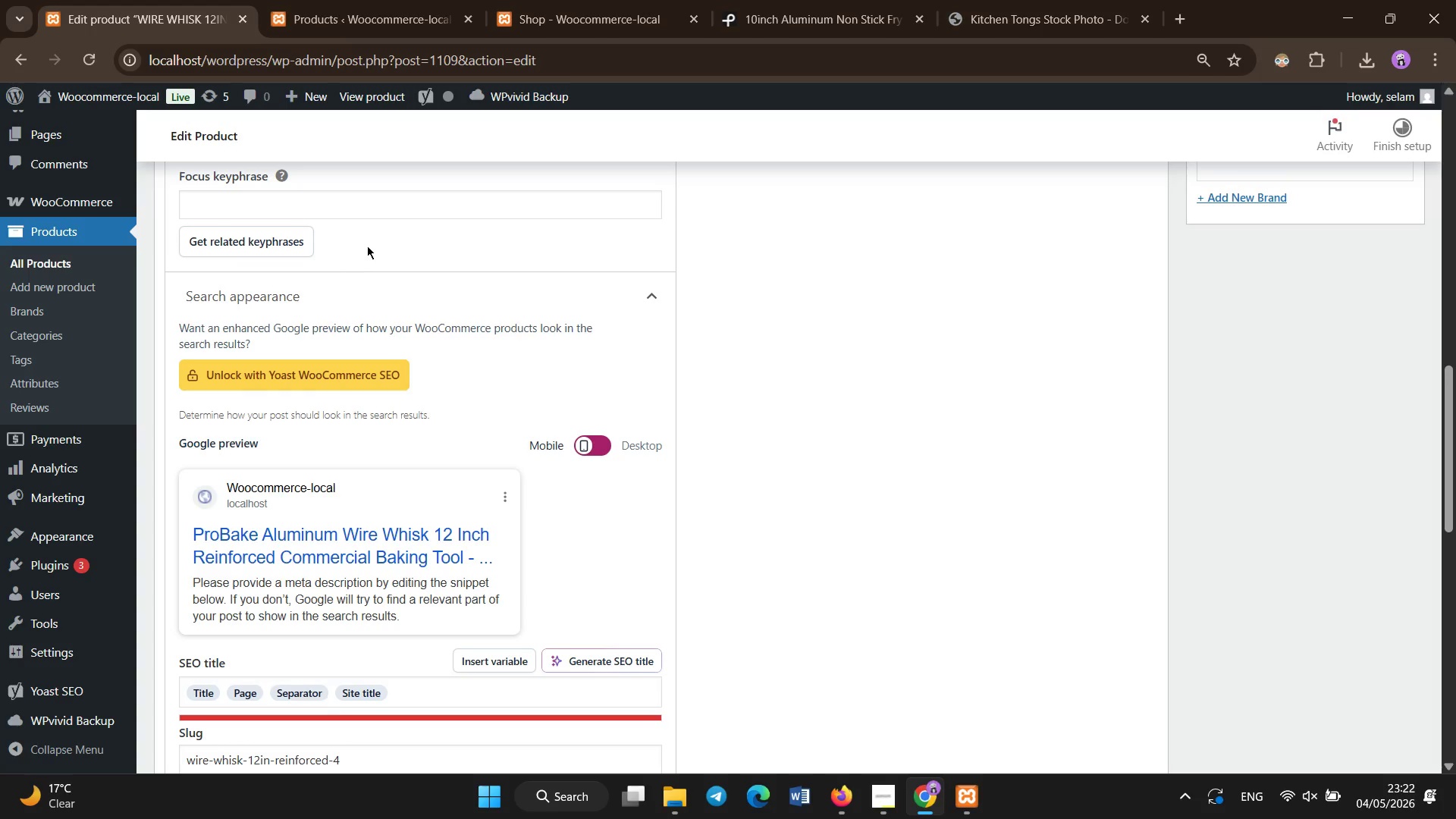 
left_click([361, 212])
 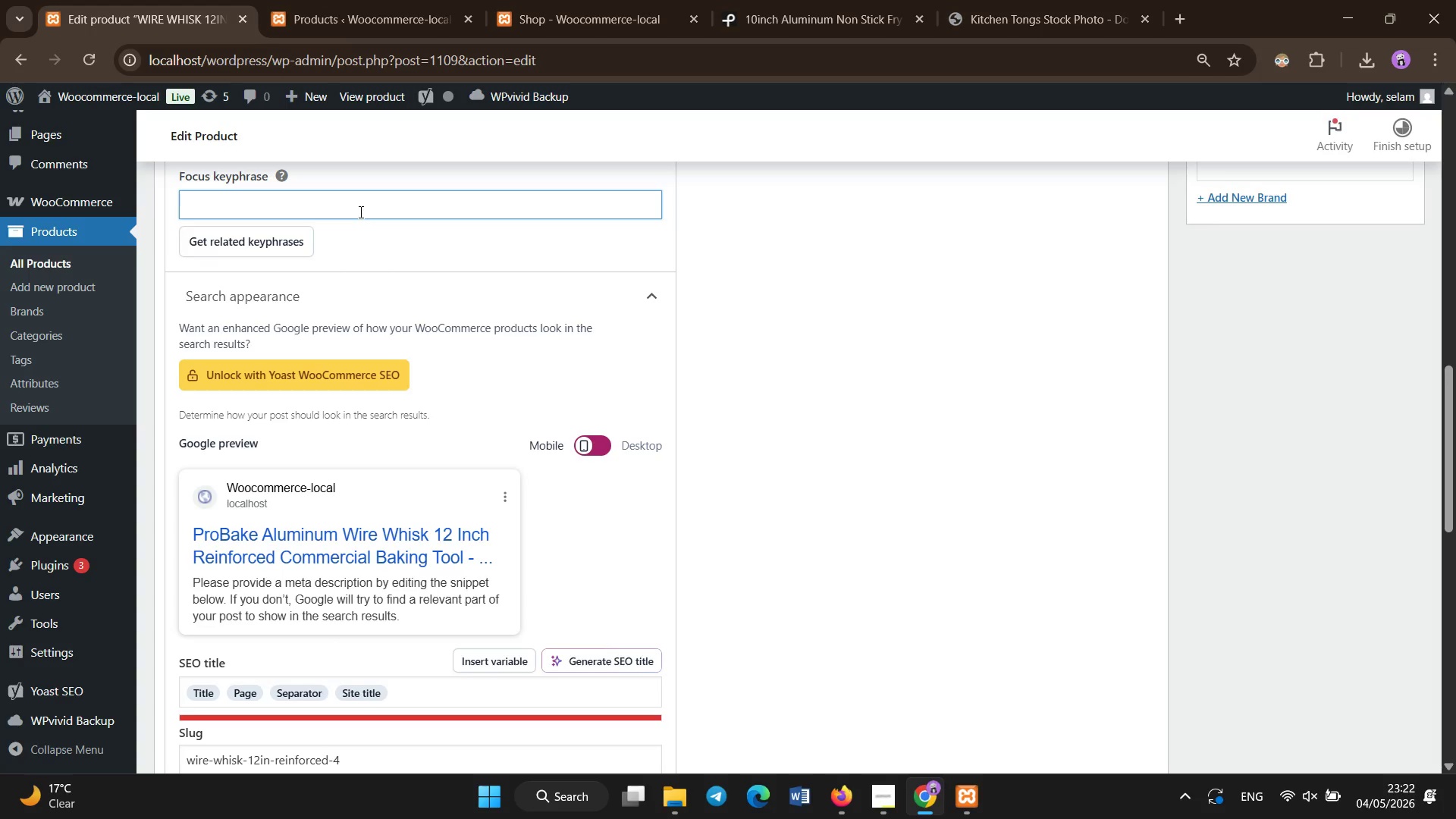 
type(12 inch aluminum )
 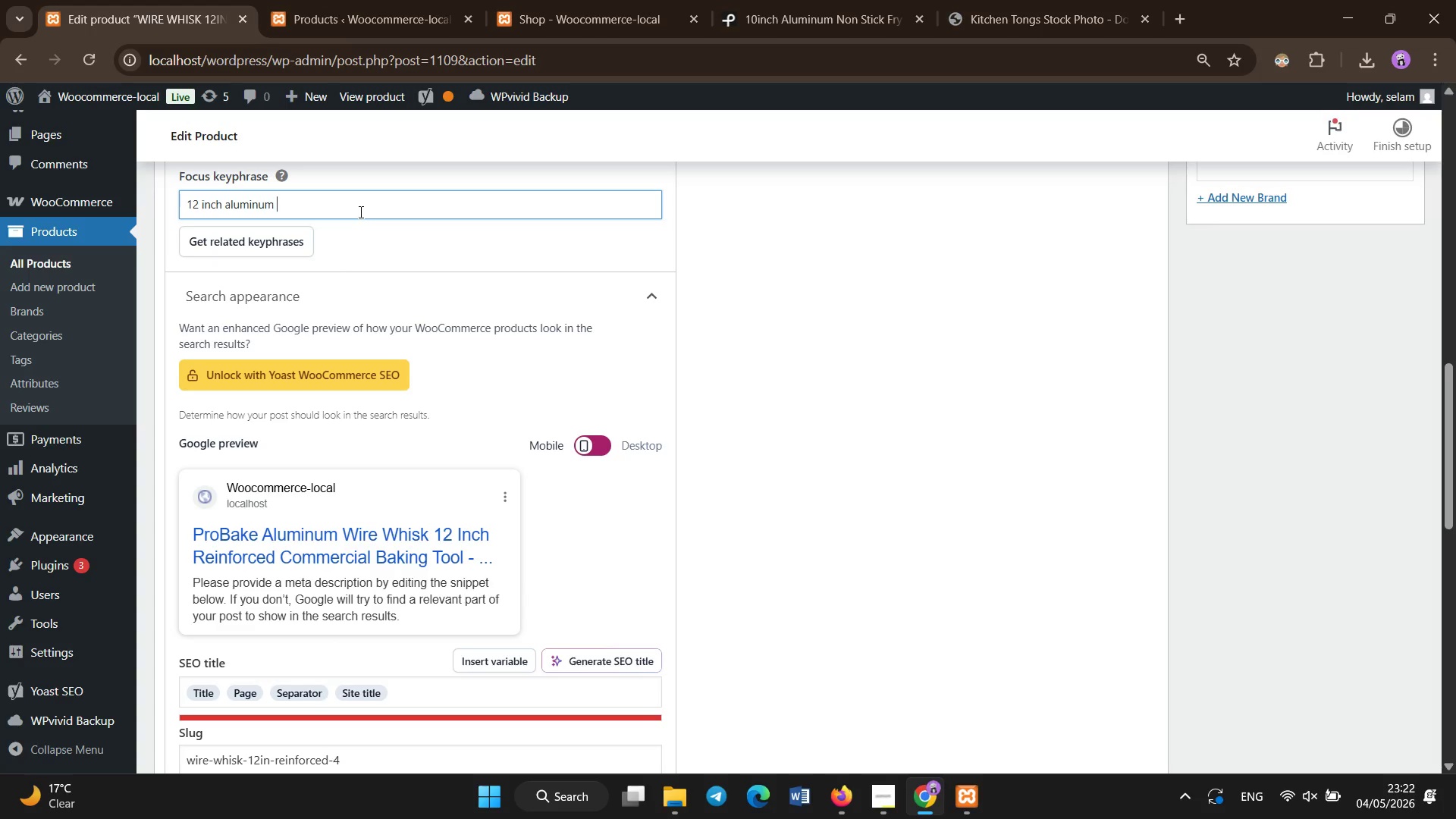 
wait(6.89)
 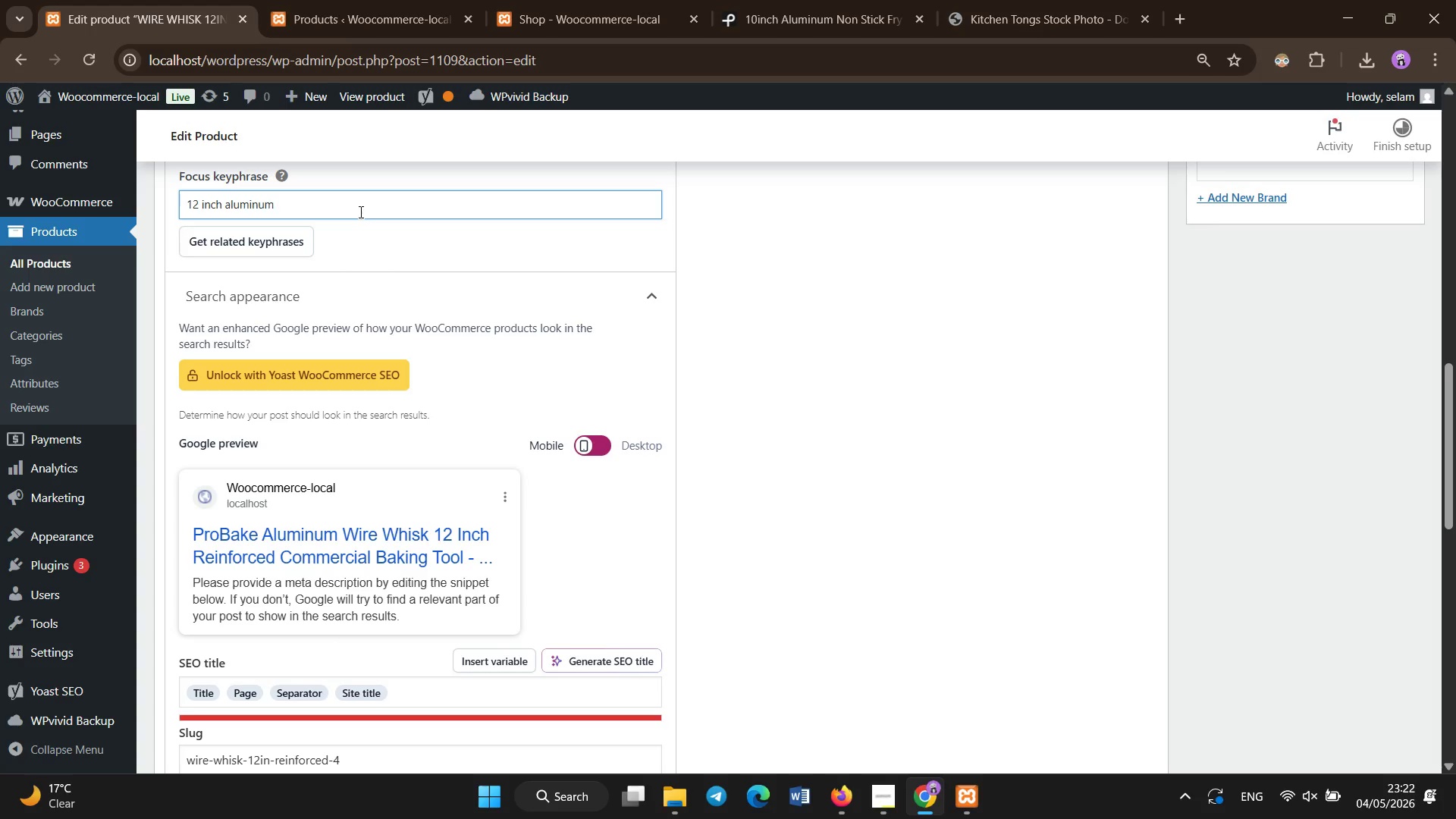 
scroll: coordinate [339, 290], scroll_direction: up, amount: 5.0
 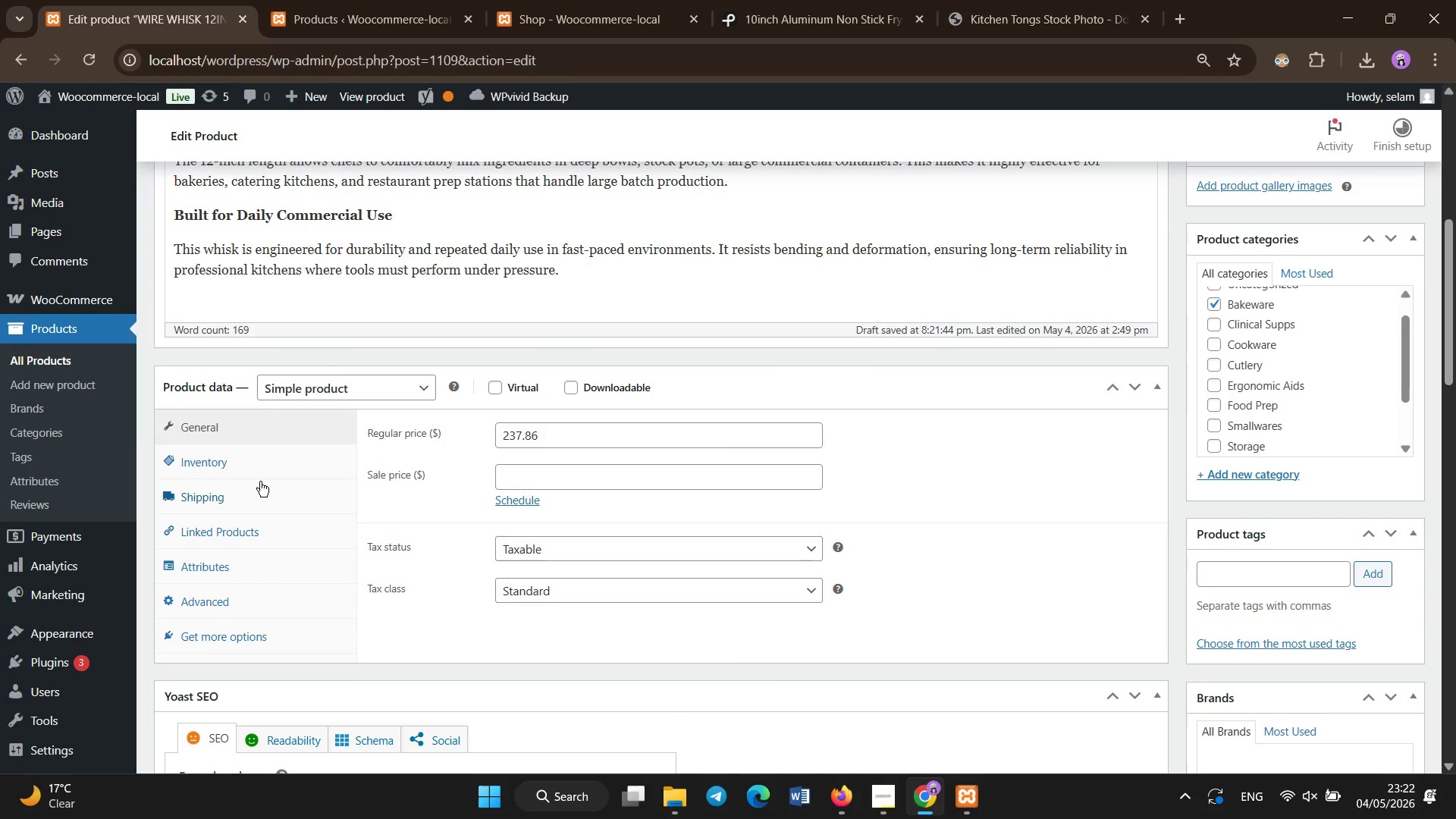 
left_click([260, 452])
 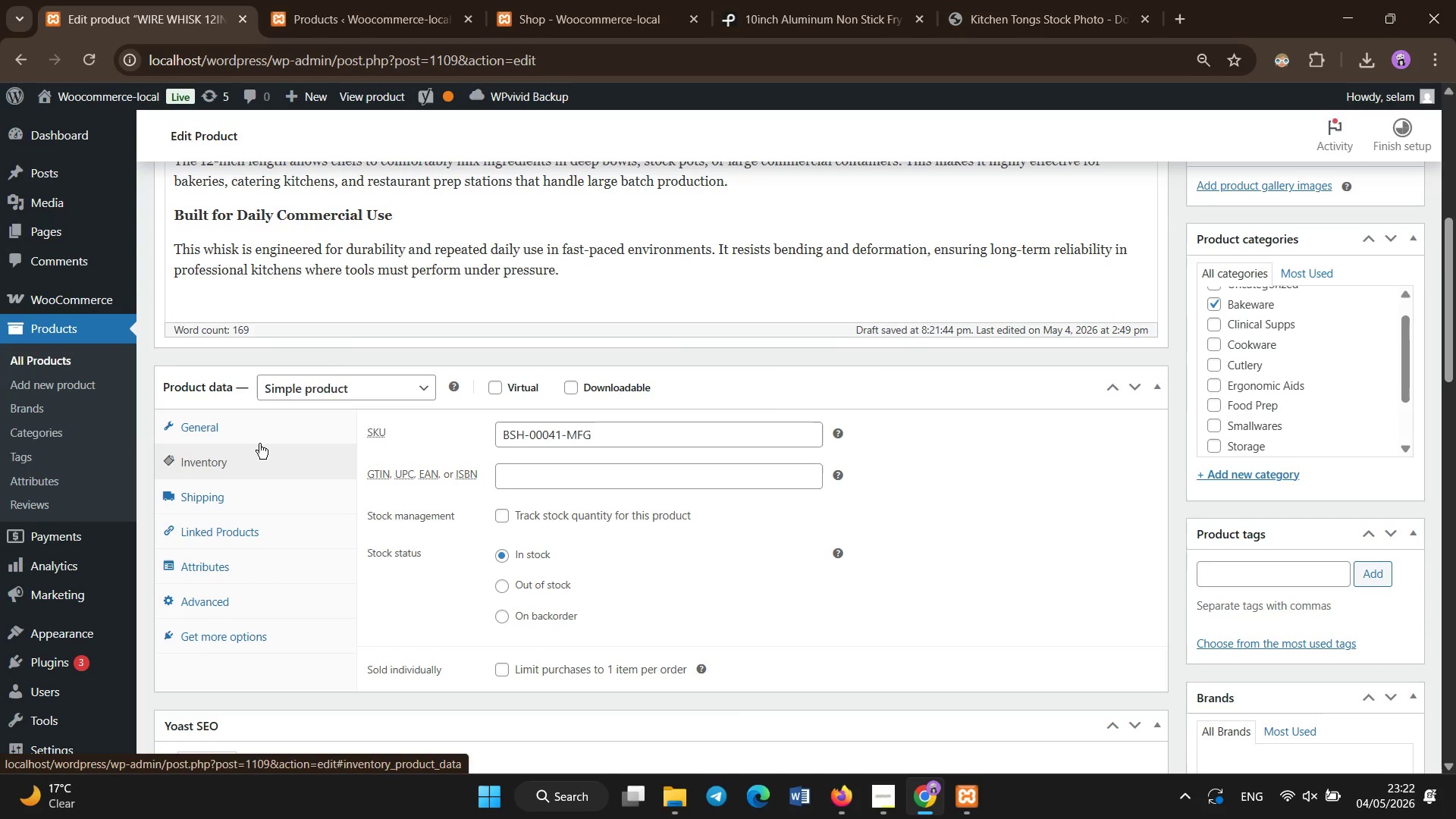 
left_click([259, 437])
 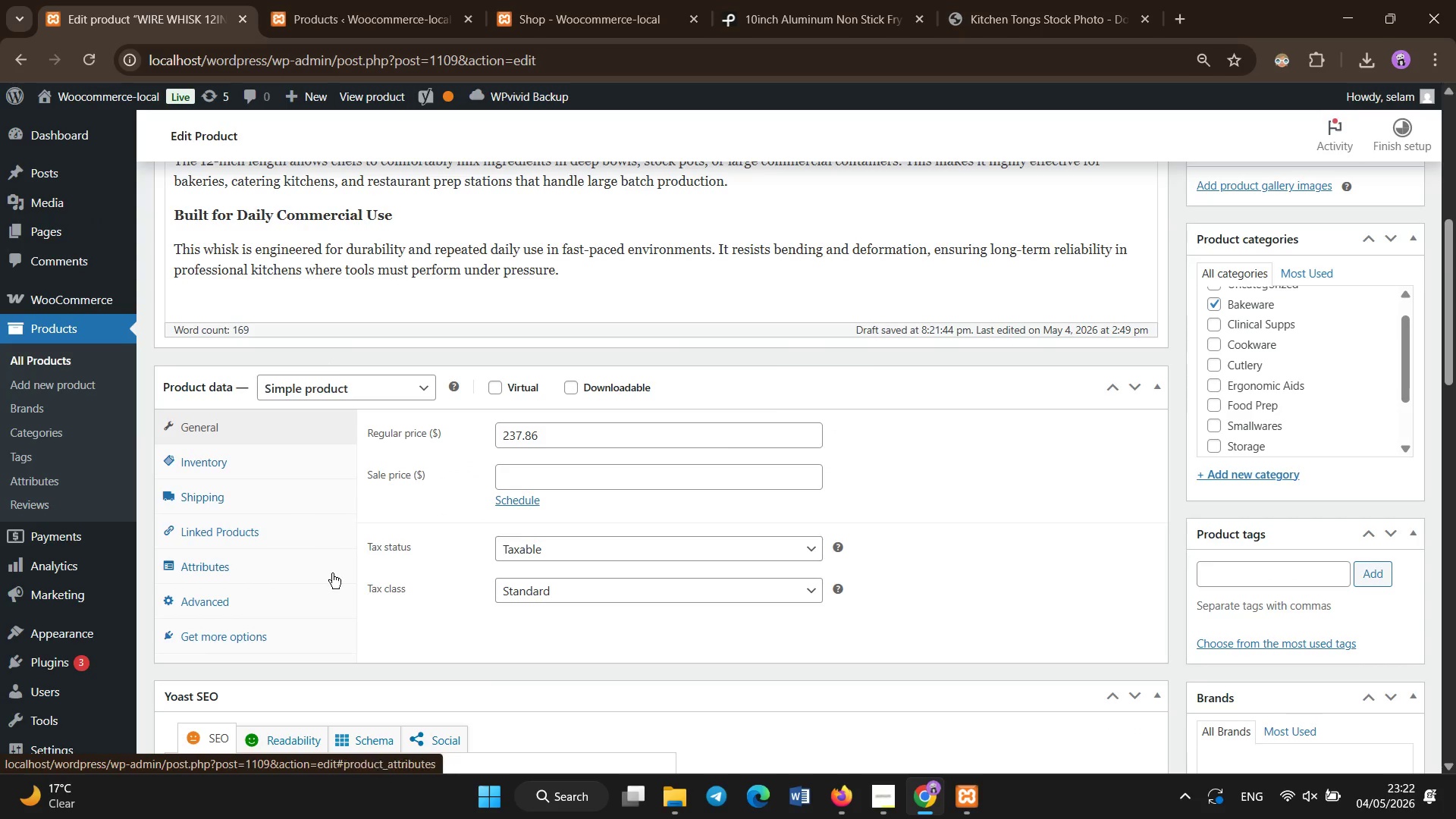 
scroll: coordinate [338, 590], scroll_direction: down, amount: 1.0
 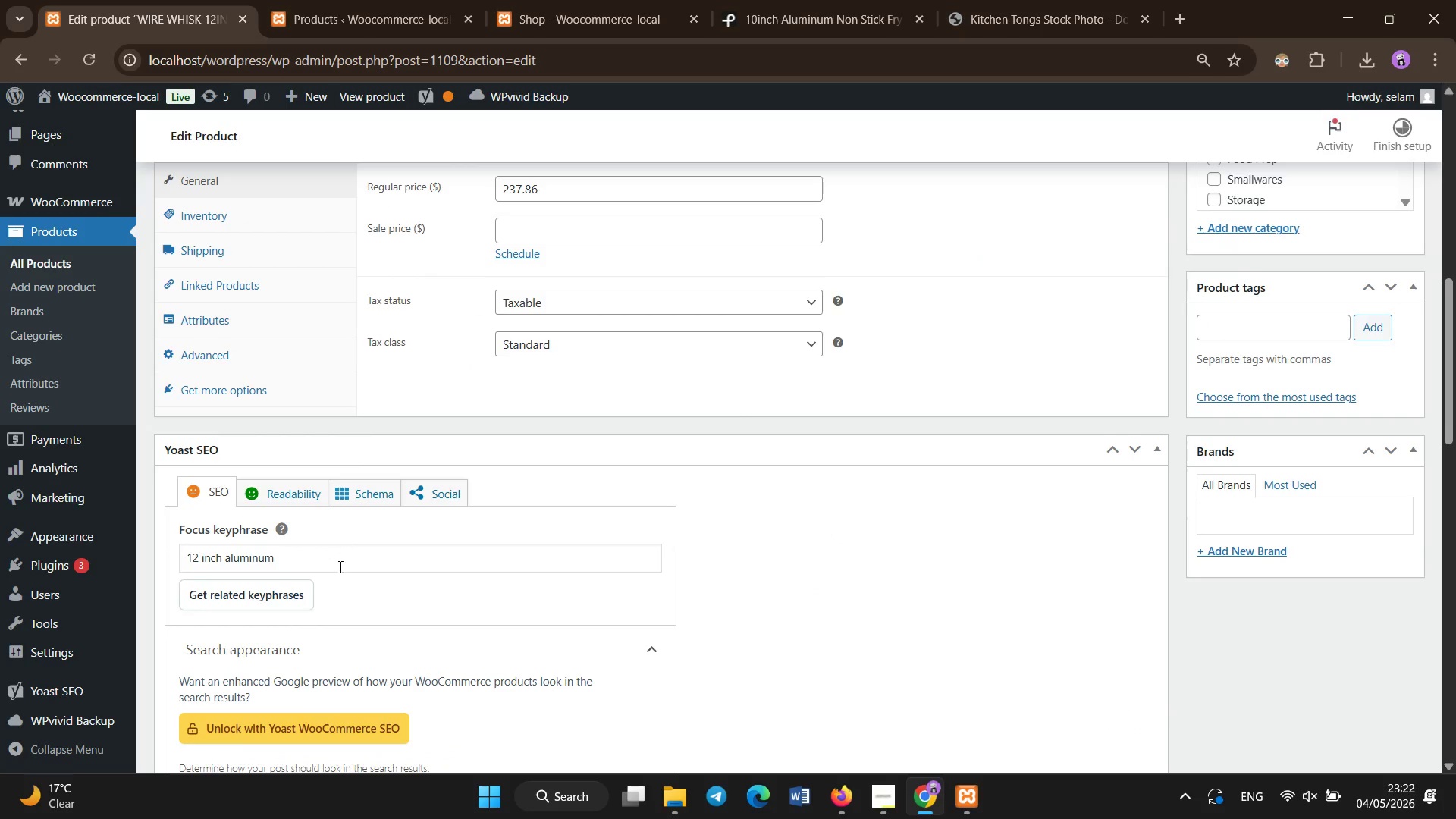 
left_click([340, 567])
 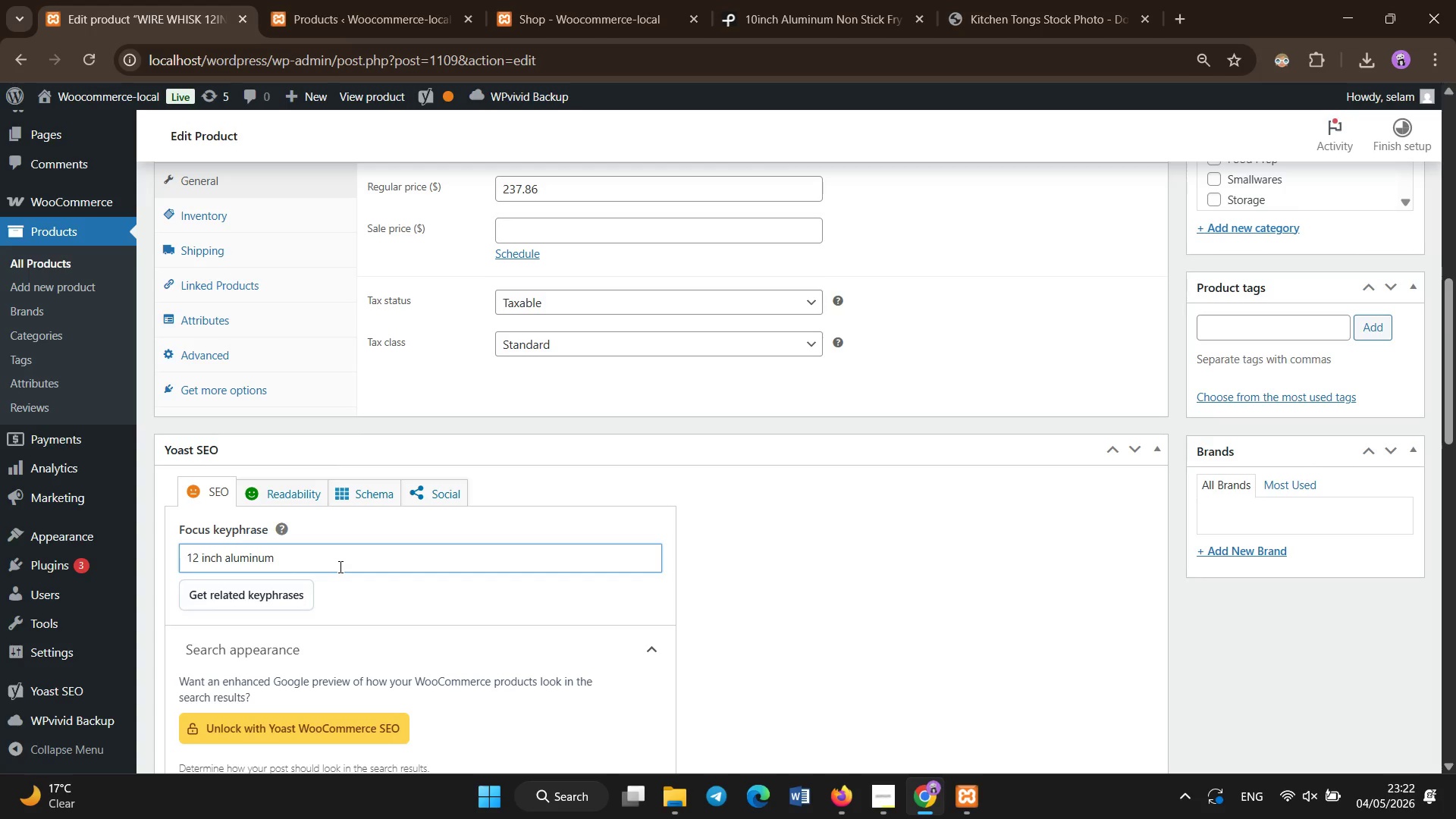 
wait(5.33)
 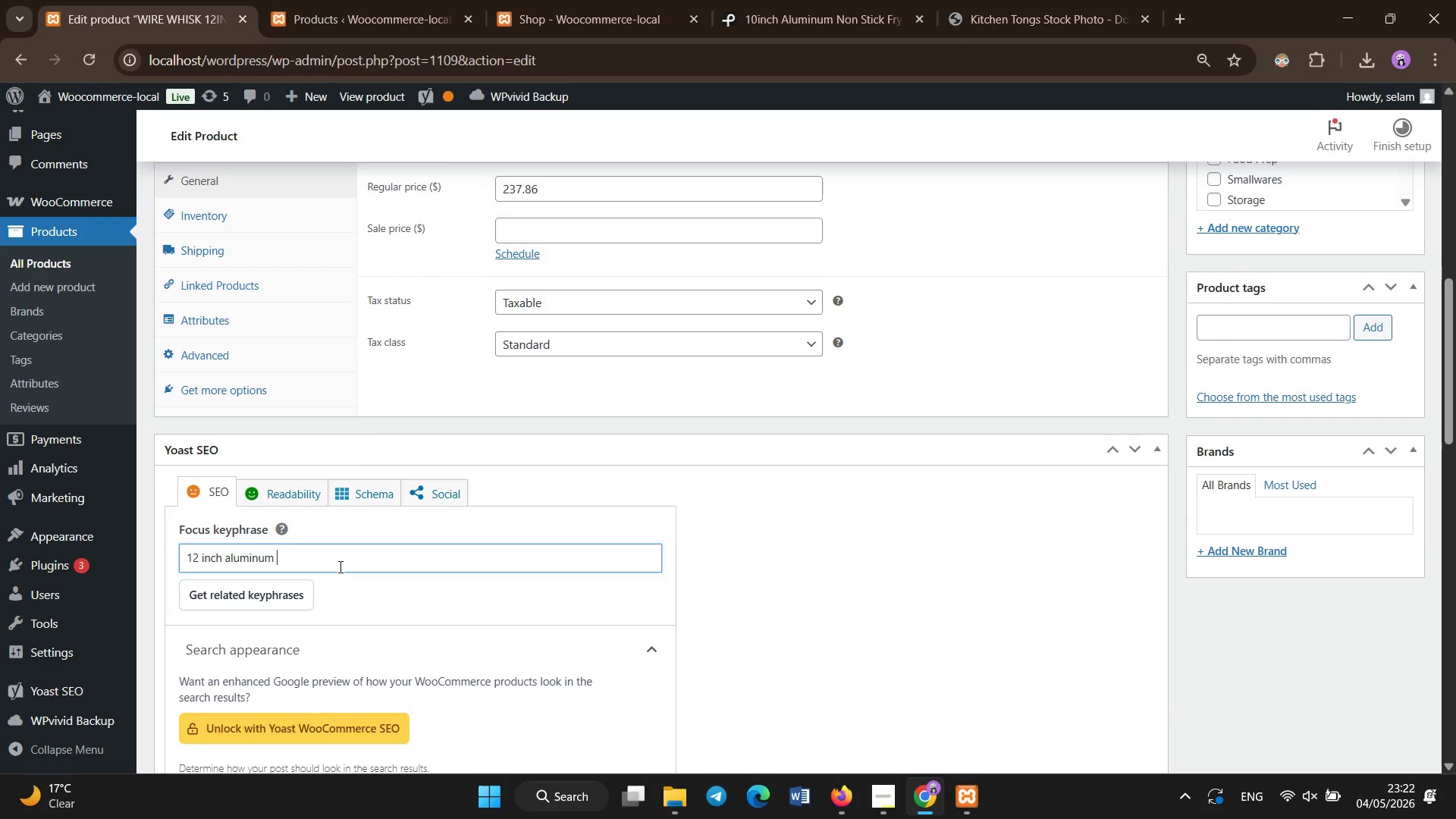 
type(reinforced whisk)
 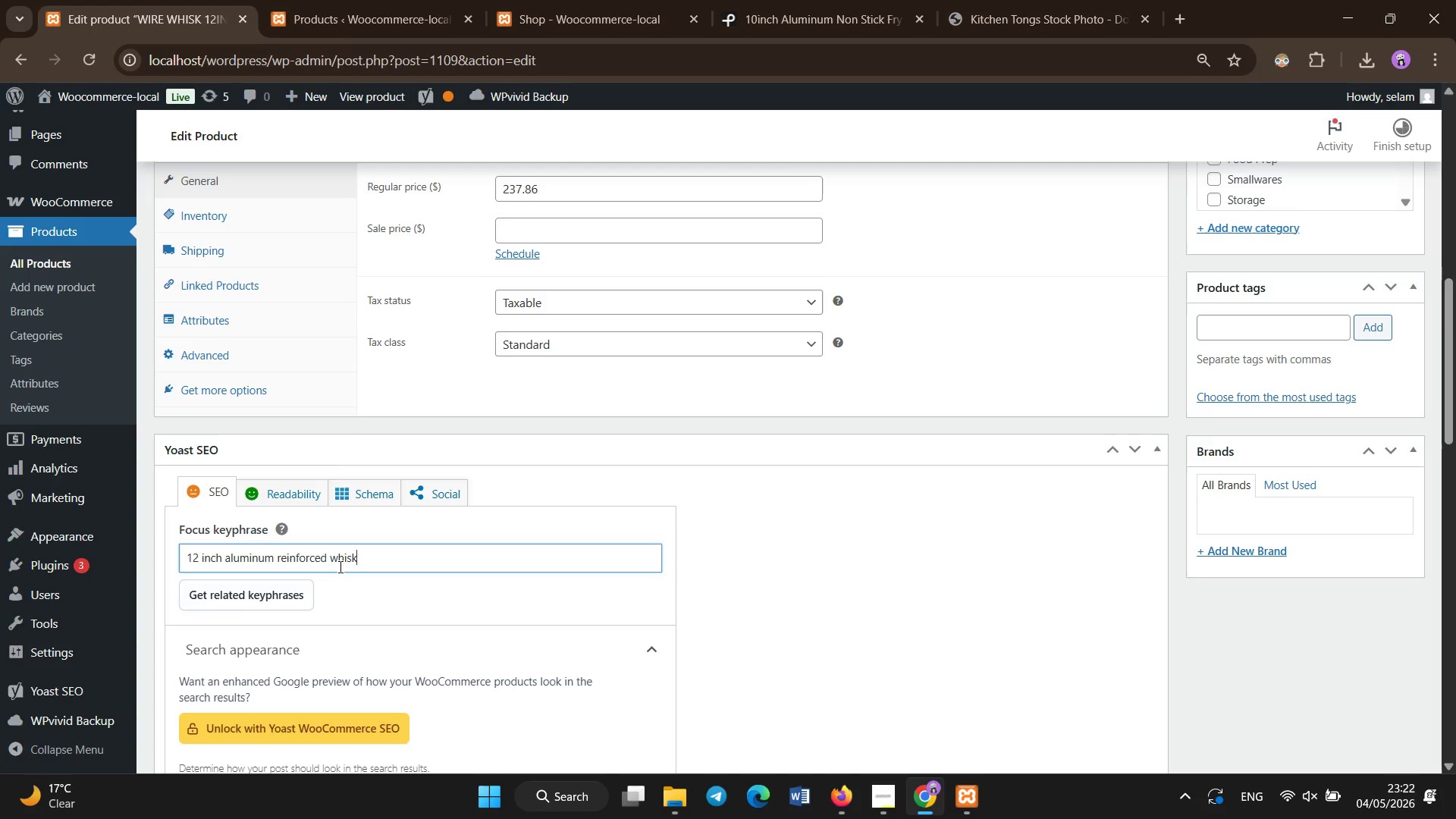 
scroll: coordinate [340, 567], scroll_direction: down, amount: 4.0
 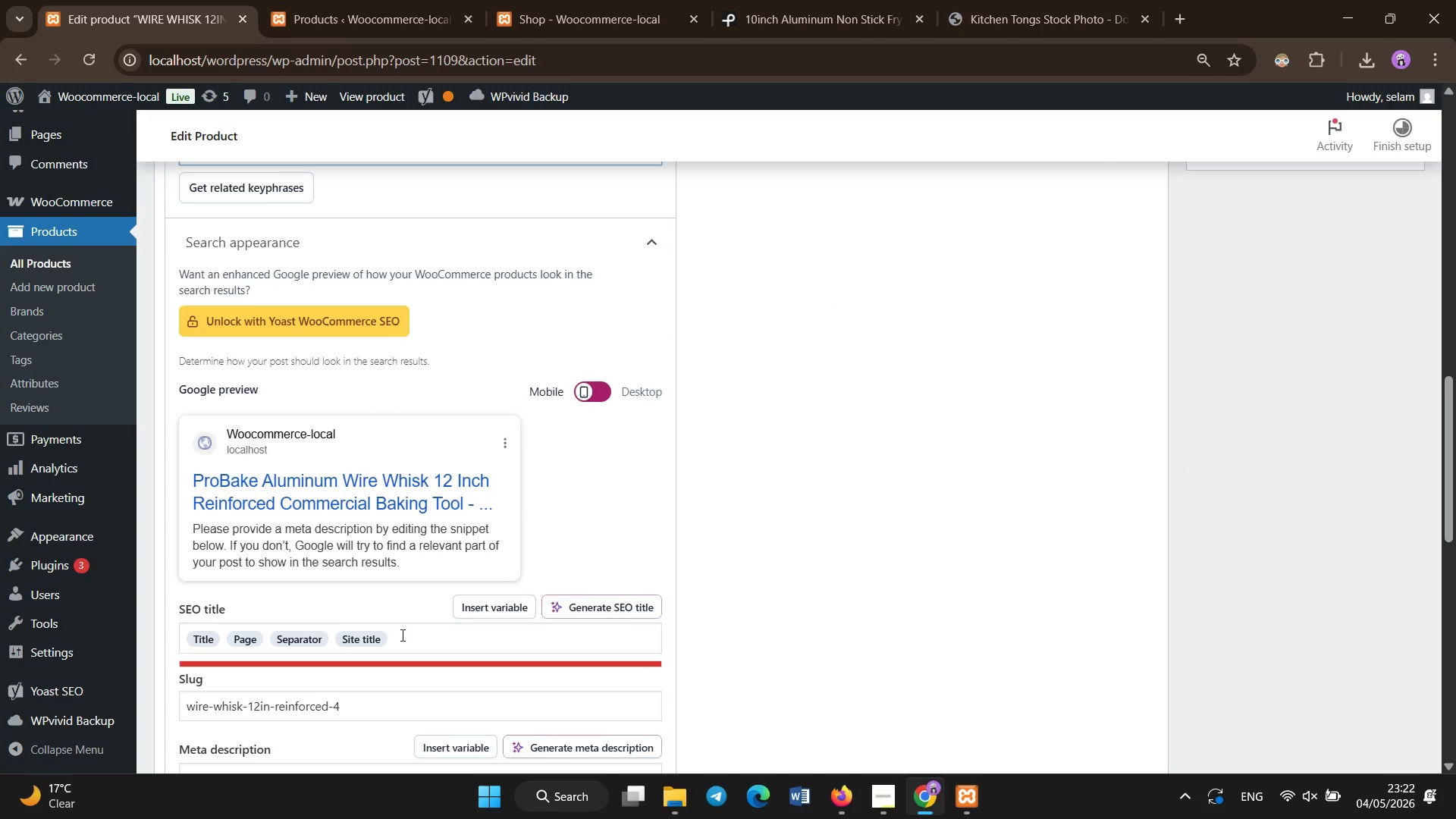 
left_click_drag(start_coordinate=[403, 635], to_coordinate=[95, 623])
 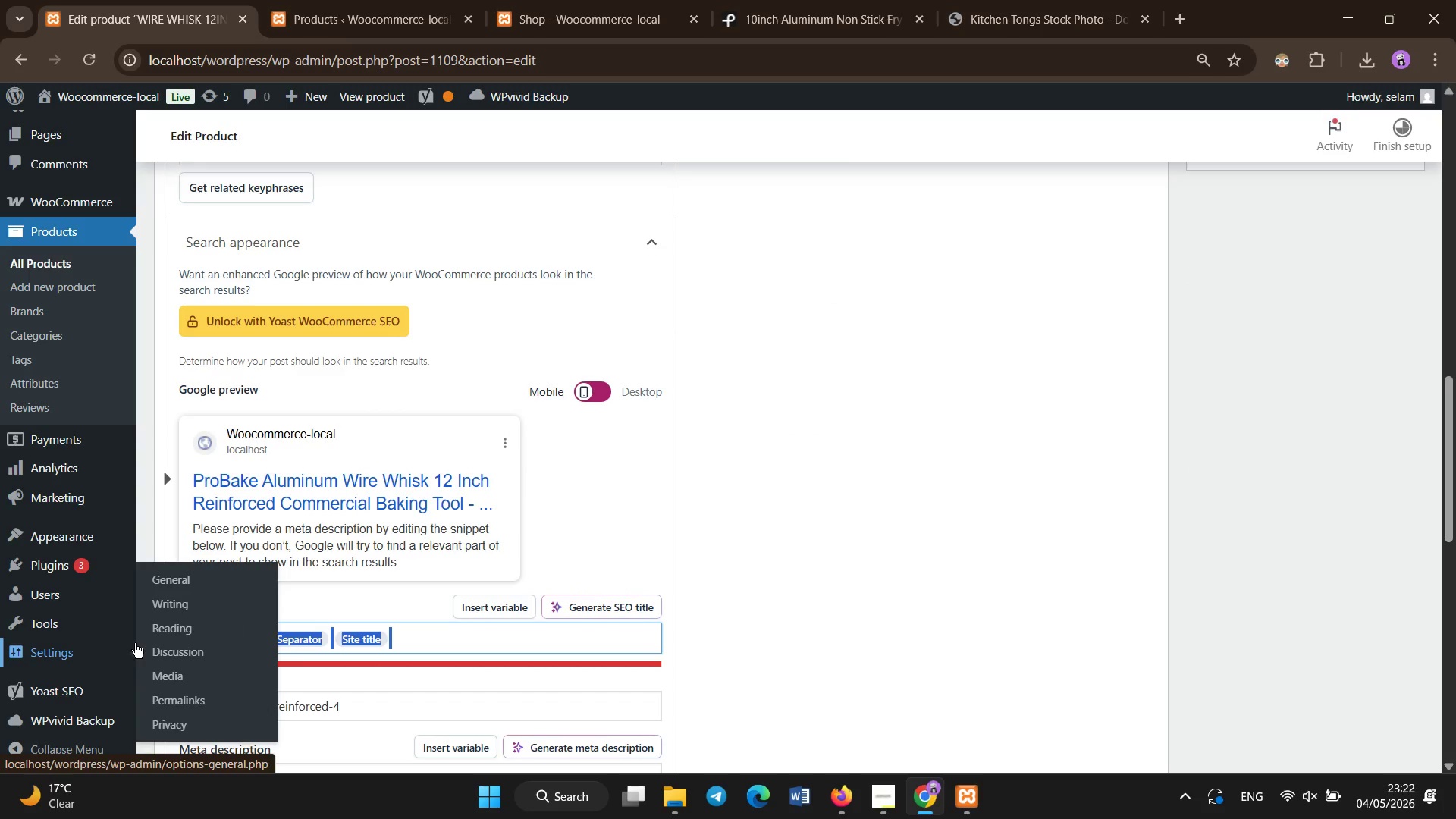 
key(Backspace)
 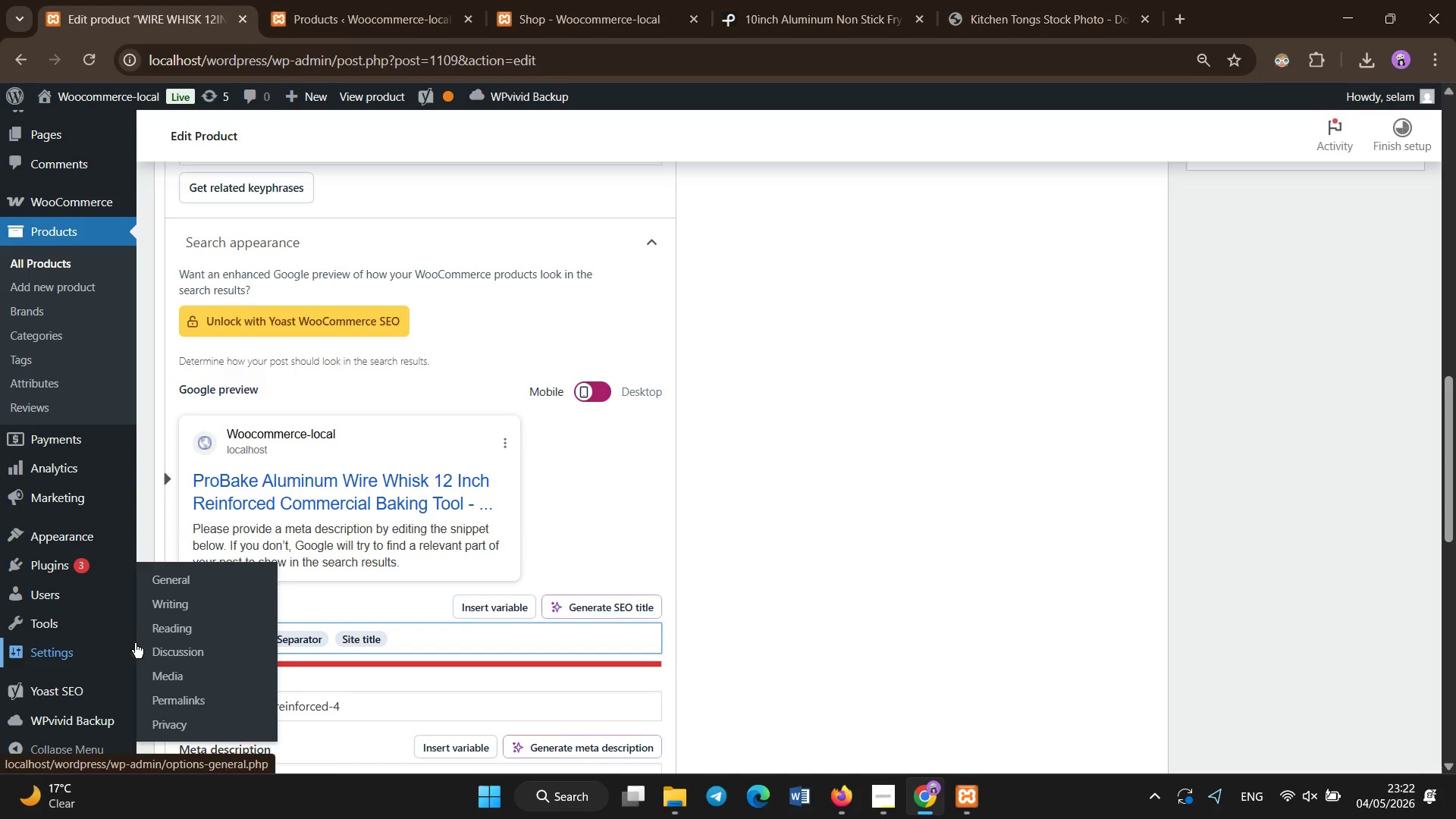 
key(Backspace)
 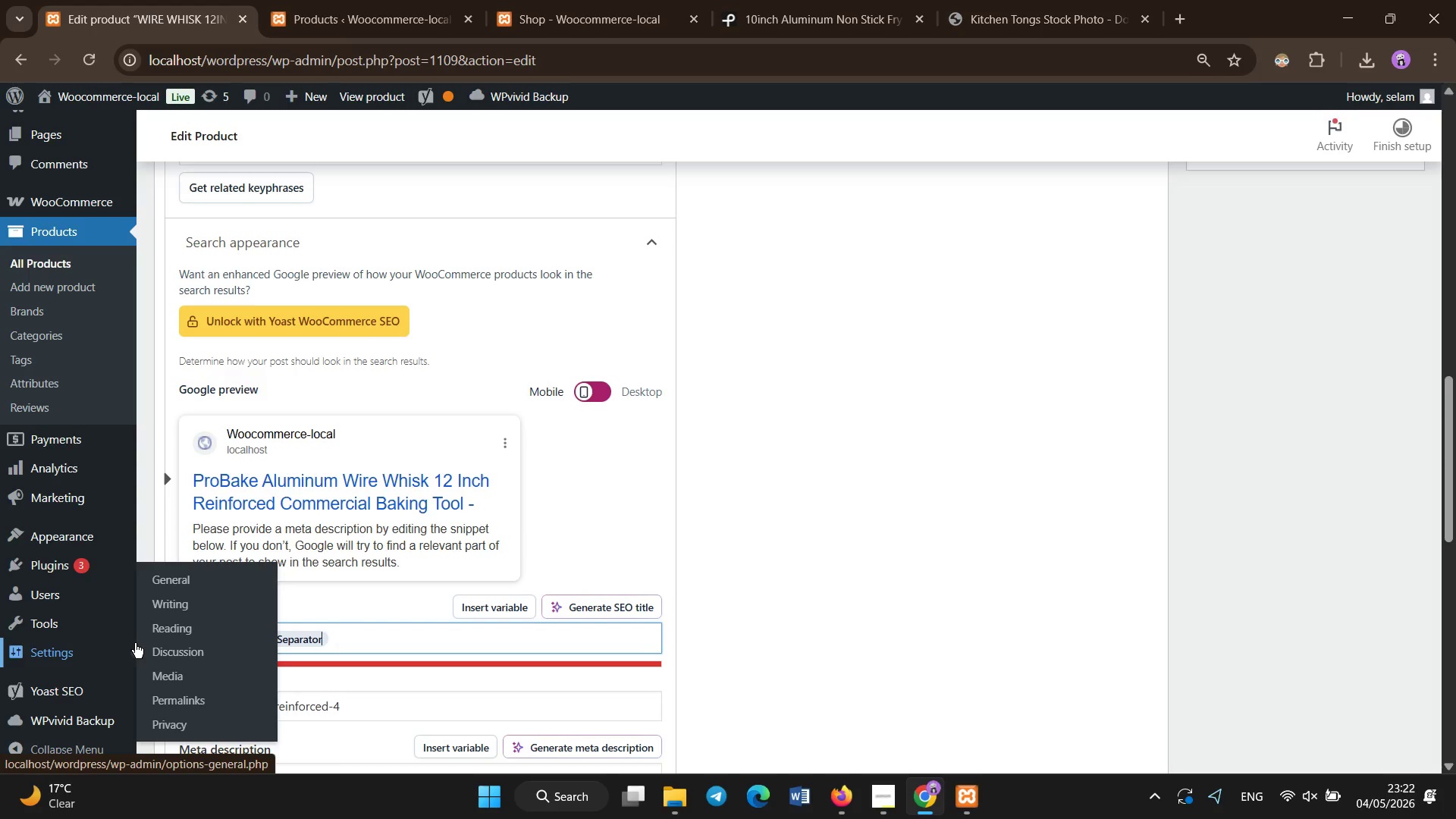 
key(Backspace)
 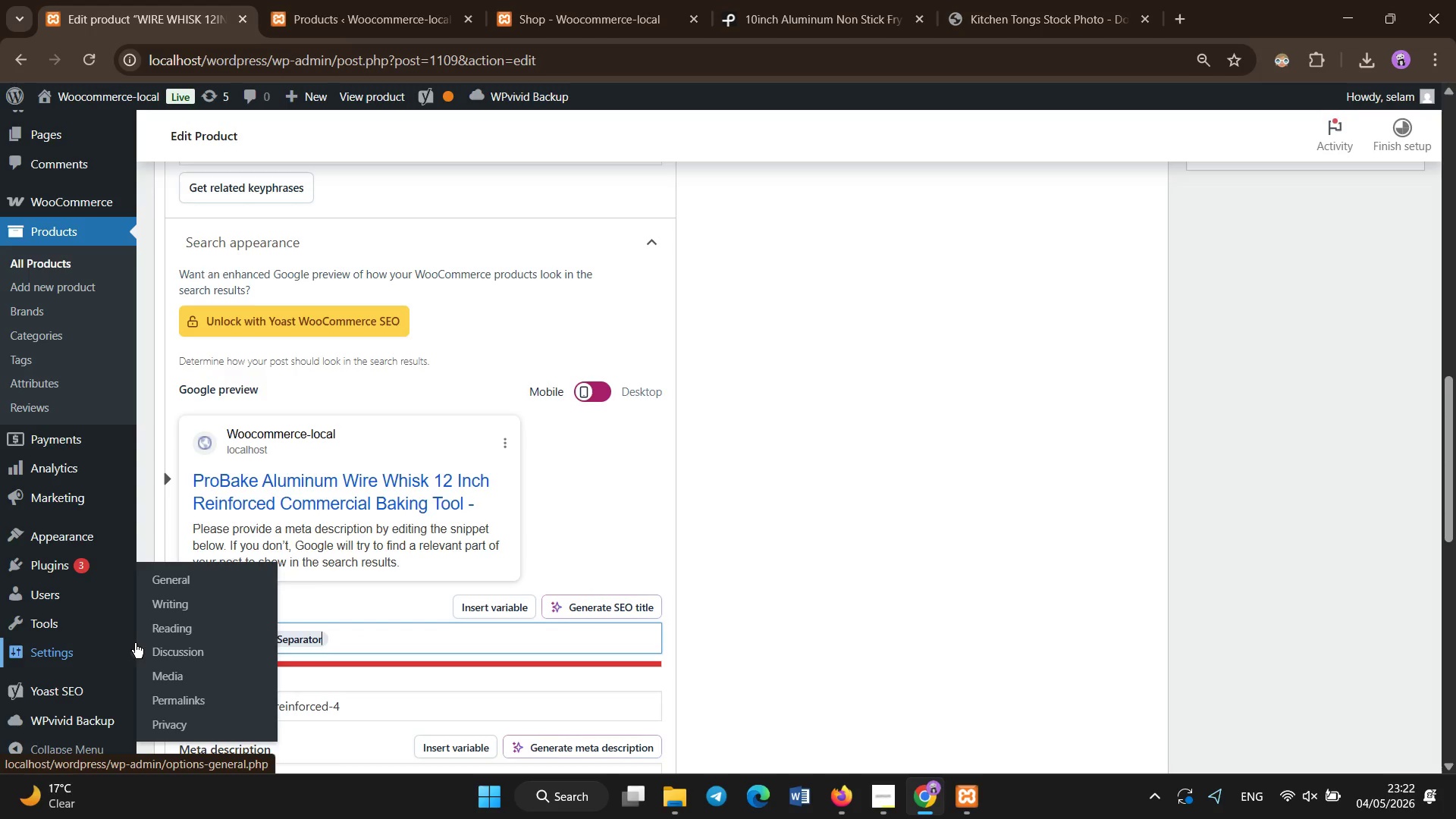 
key(Backspace)
 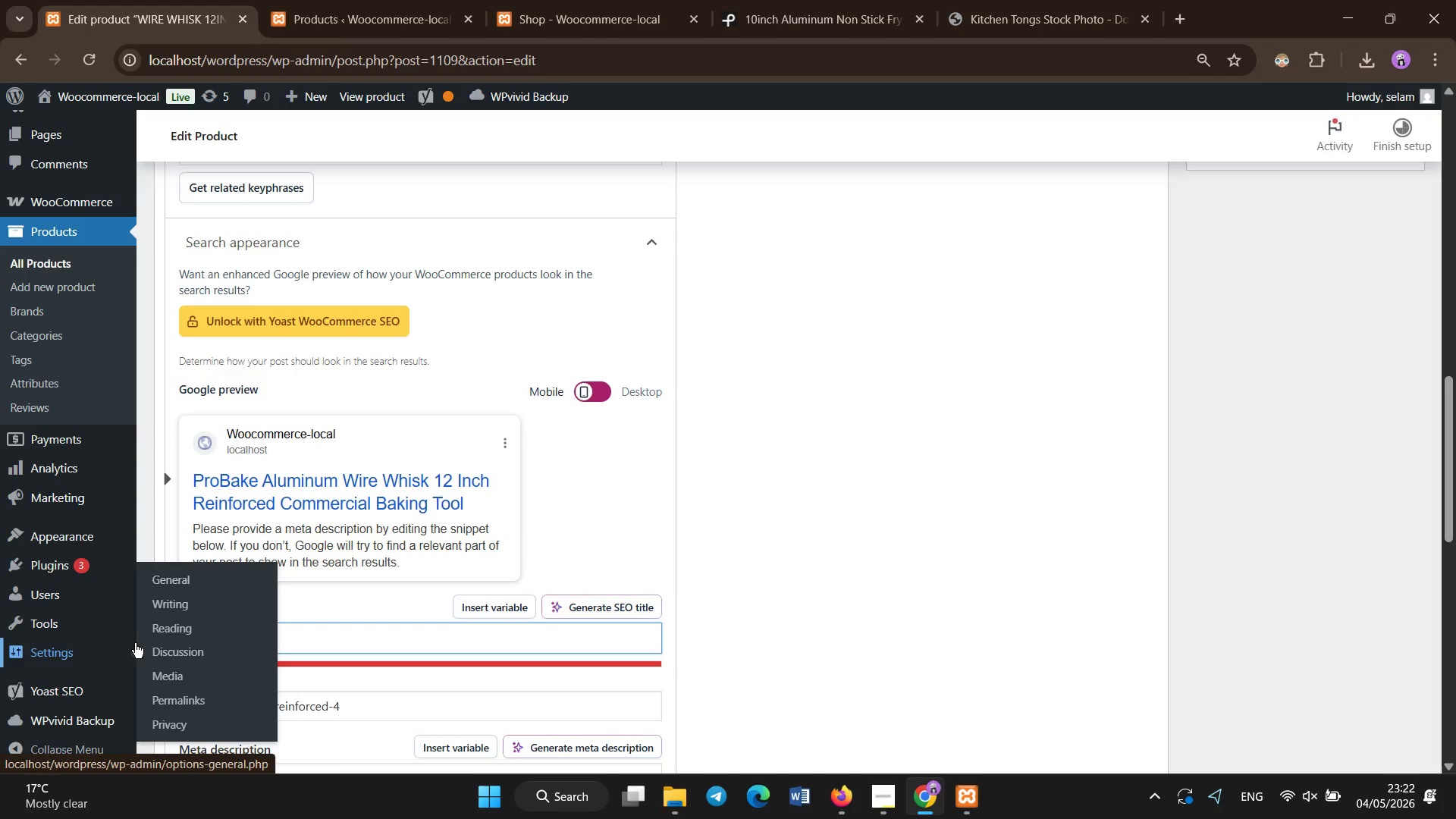 
key(Backspace)
 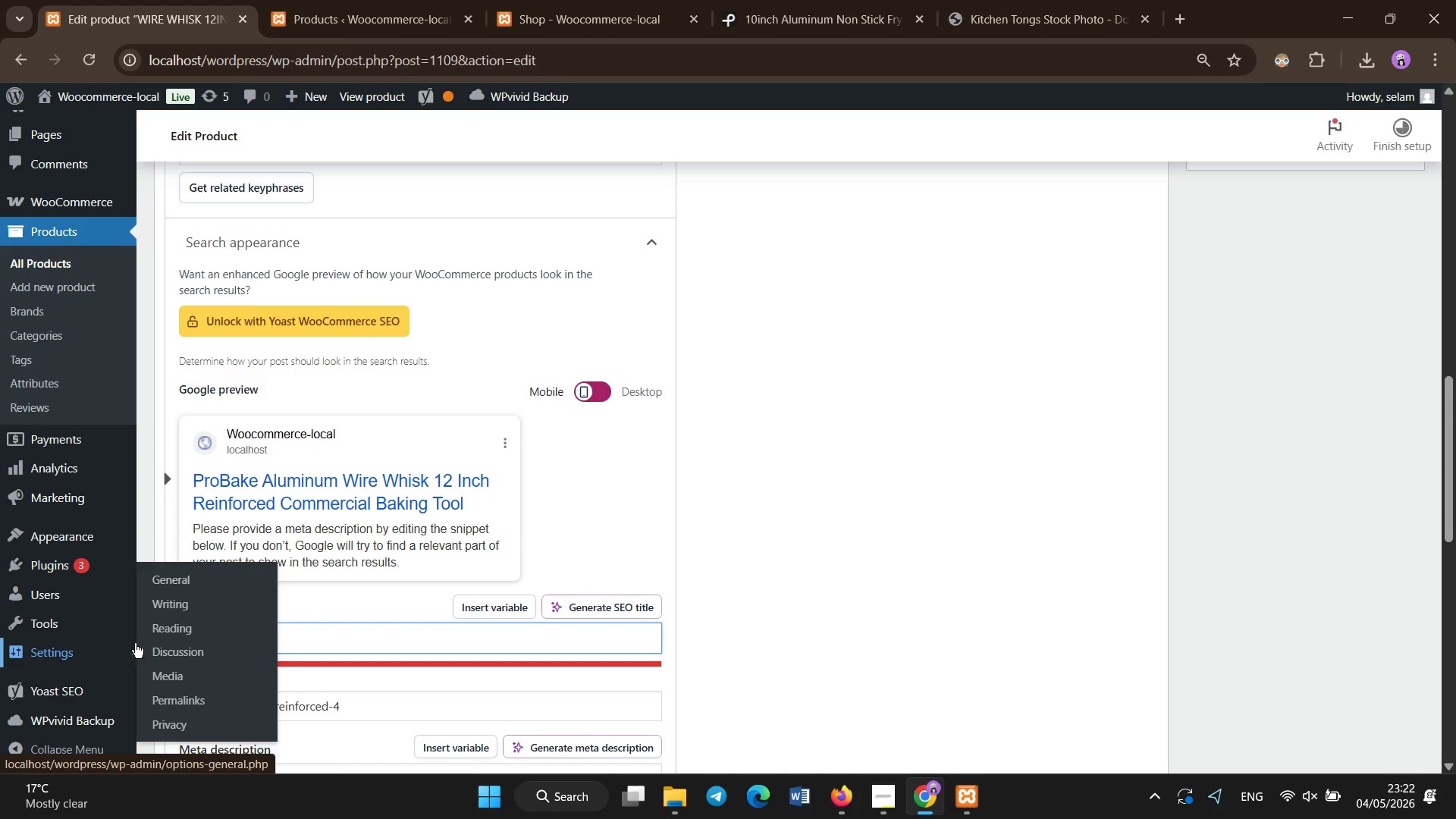 
key(Backspace)
 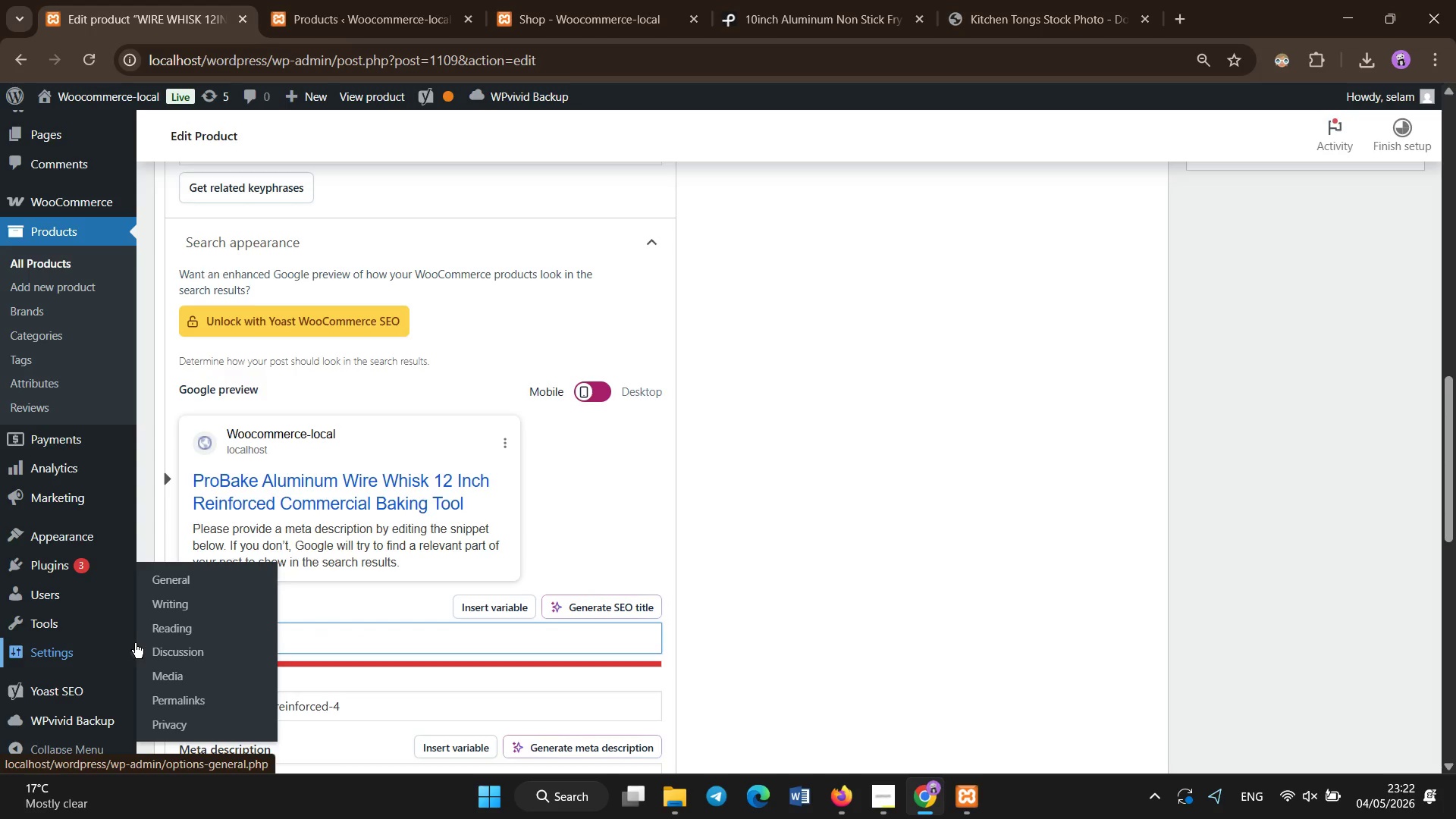 
key(Backspace)
 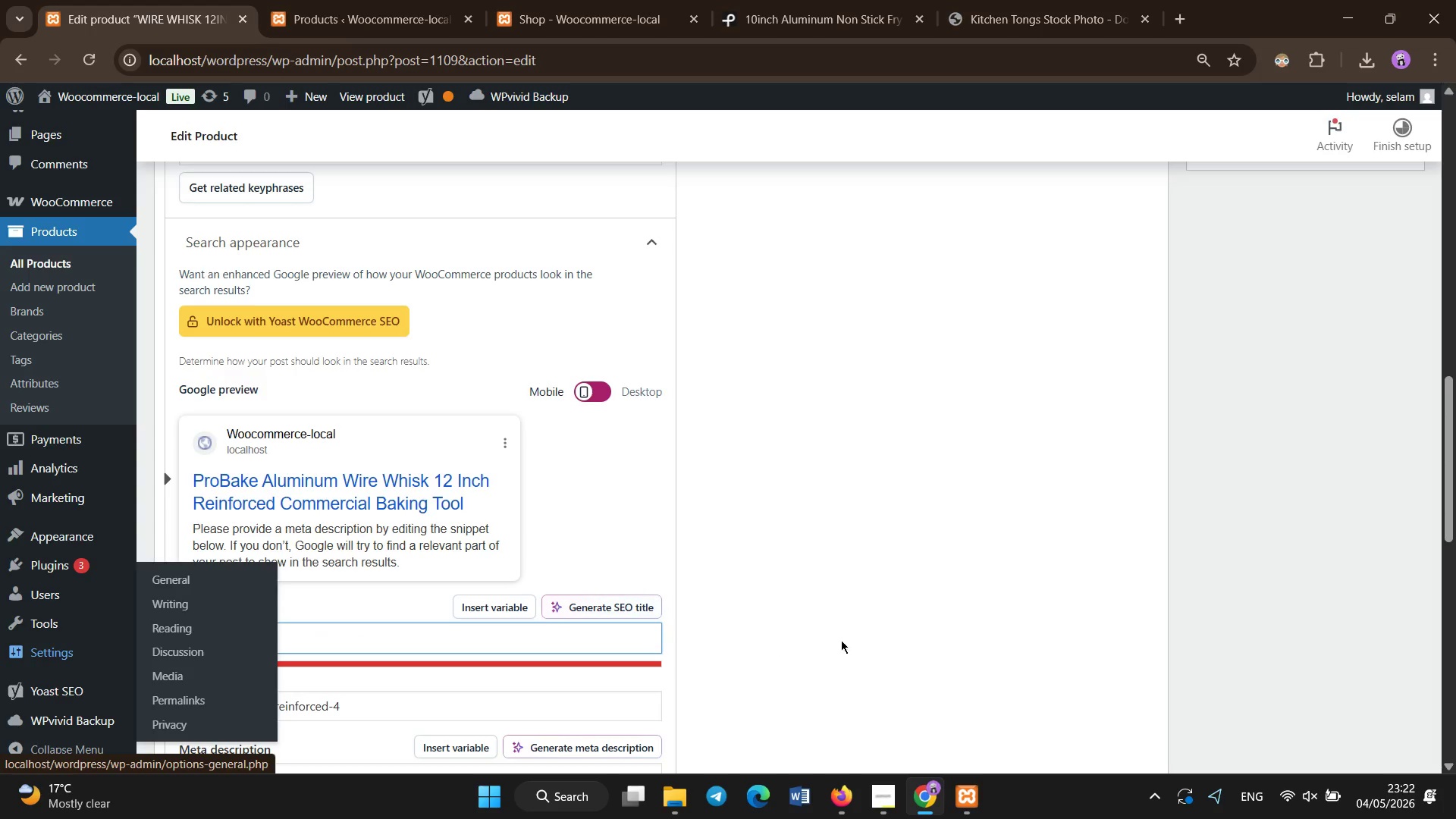 
left_click([1011, 560])
 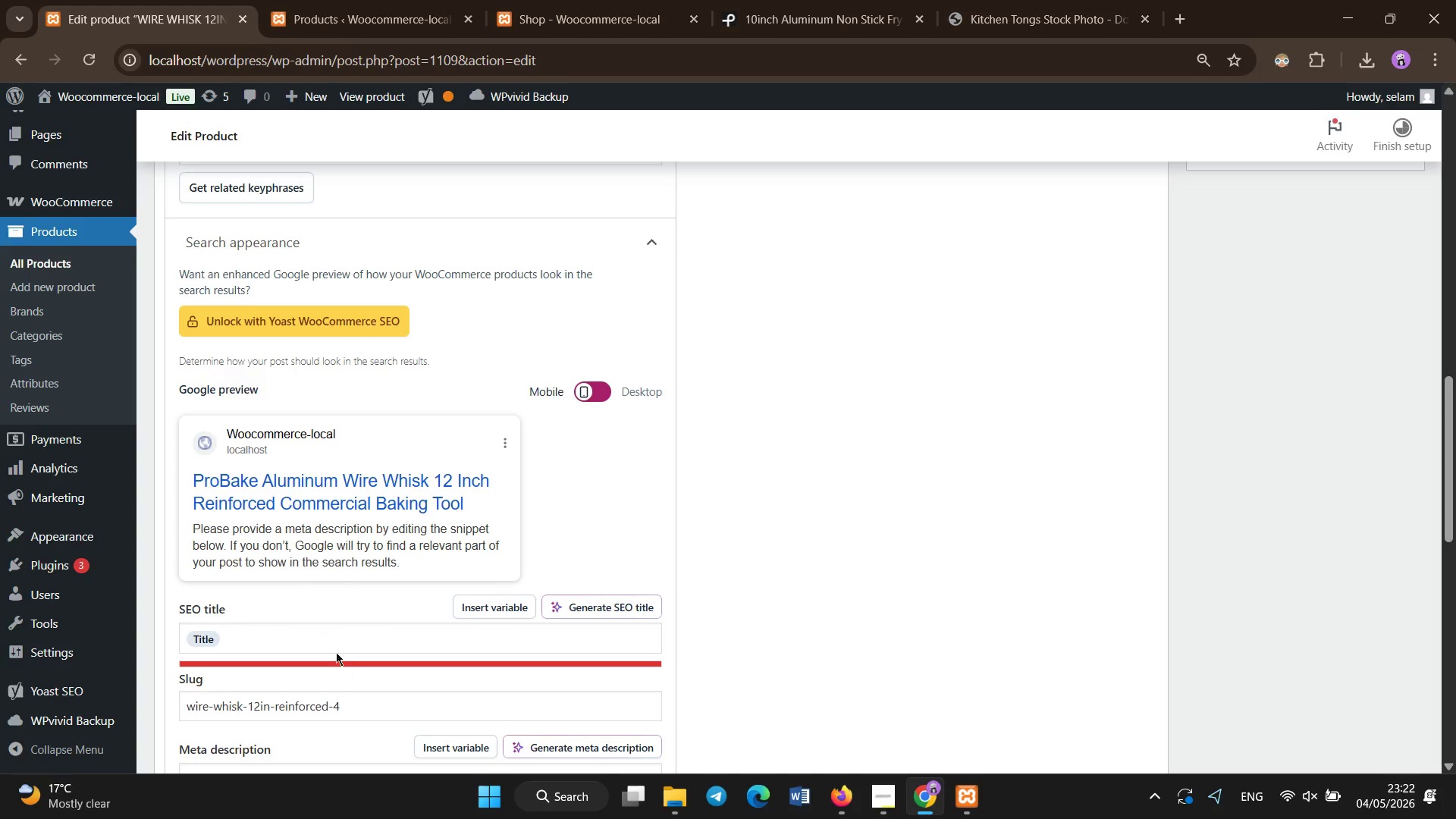 
left_click([336, 641])
 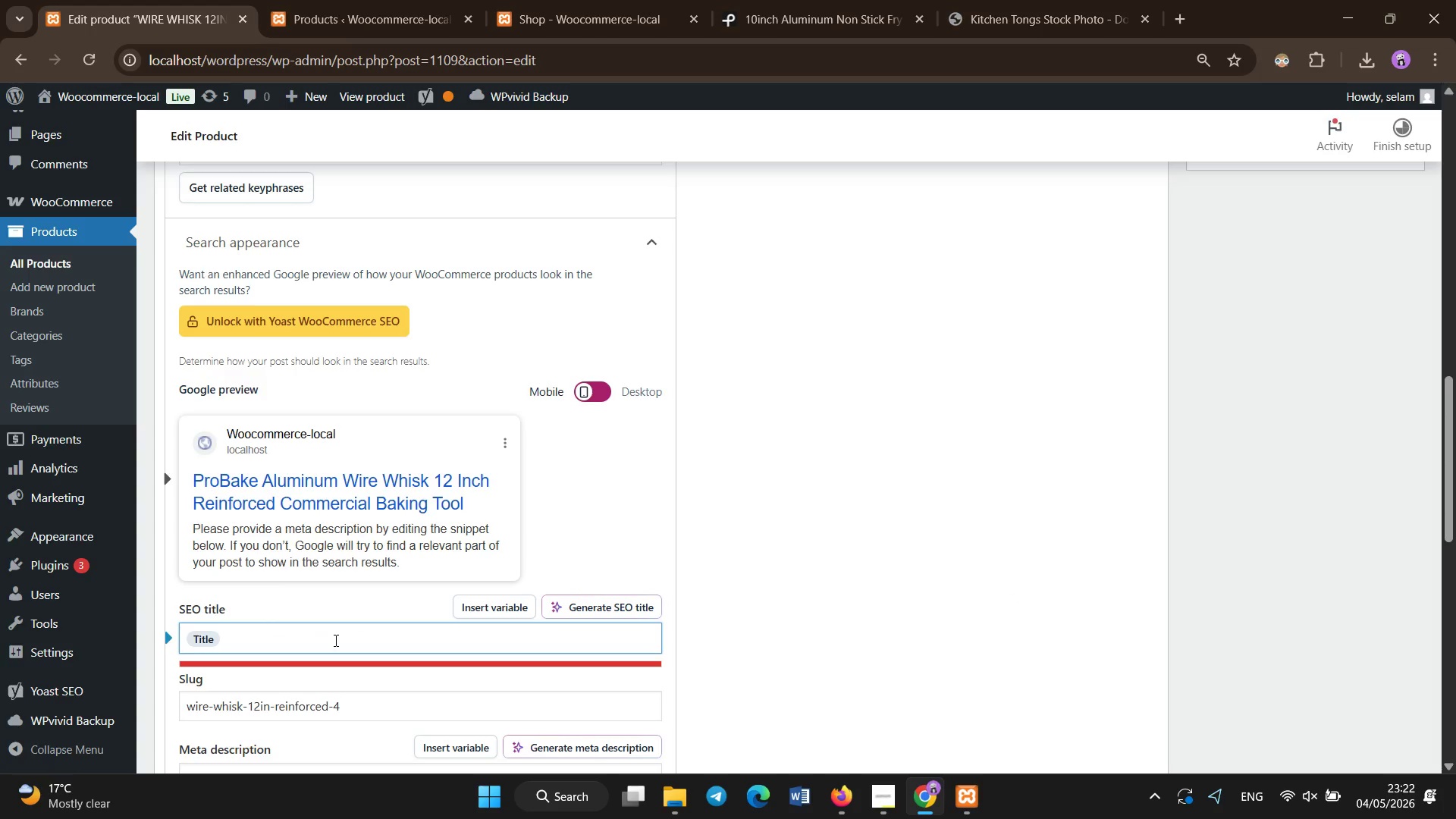 
key(Backspace)
type(12 Inch Aluminum Reinforced Whisk Commercial Baking Tool)
 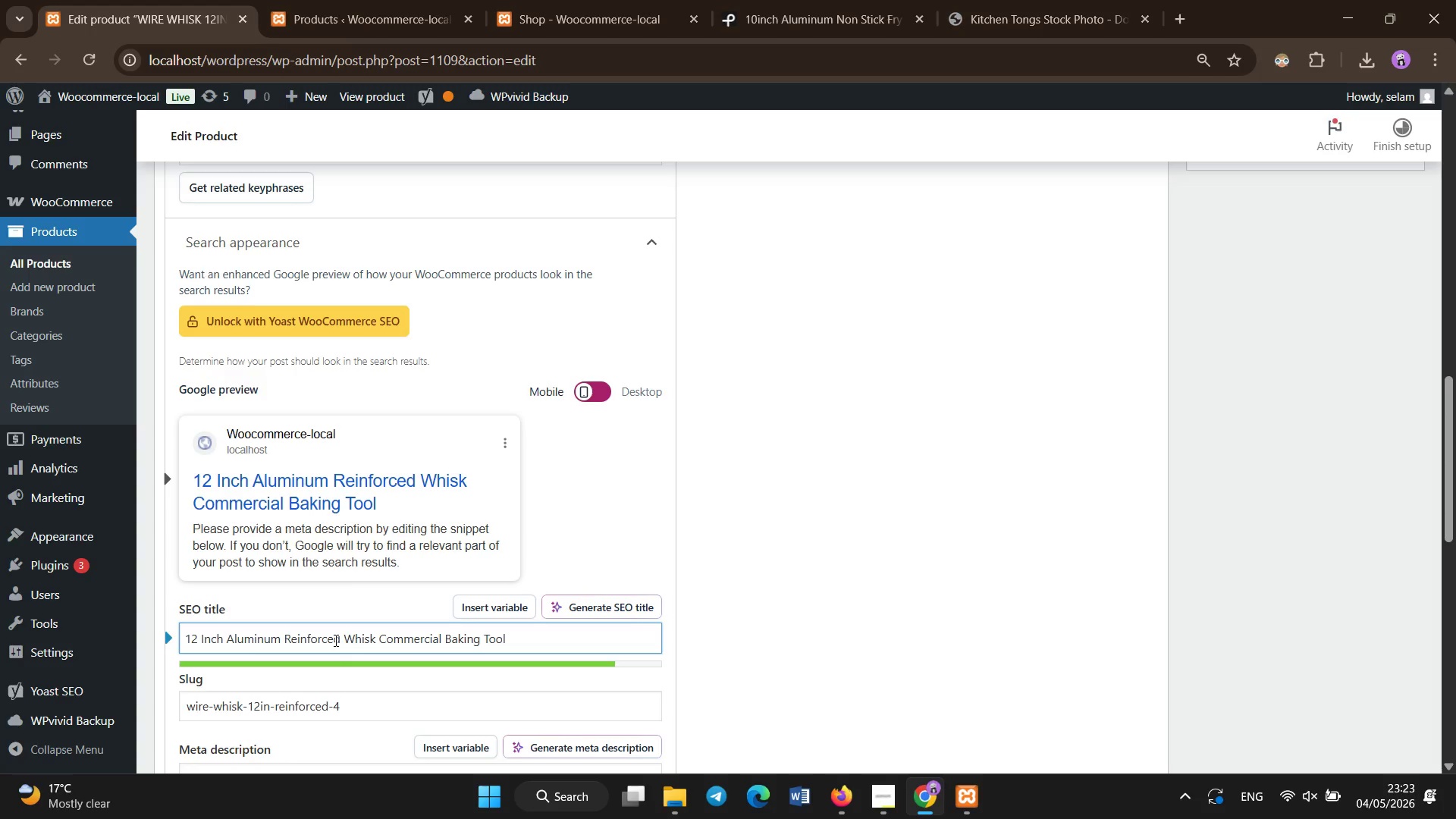 
scroll: coordinate [336, 641], scroll_direction: down, amount: 5.0
 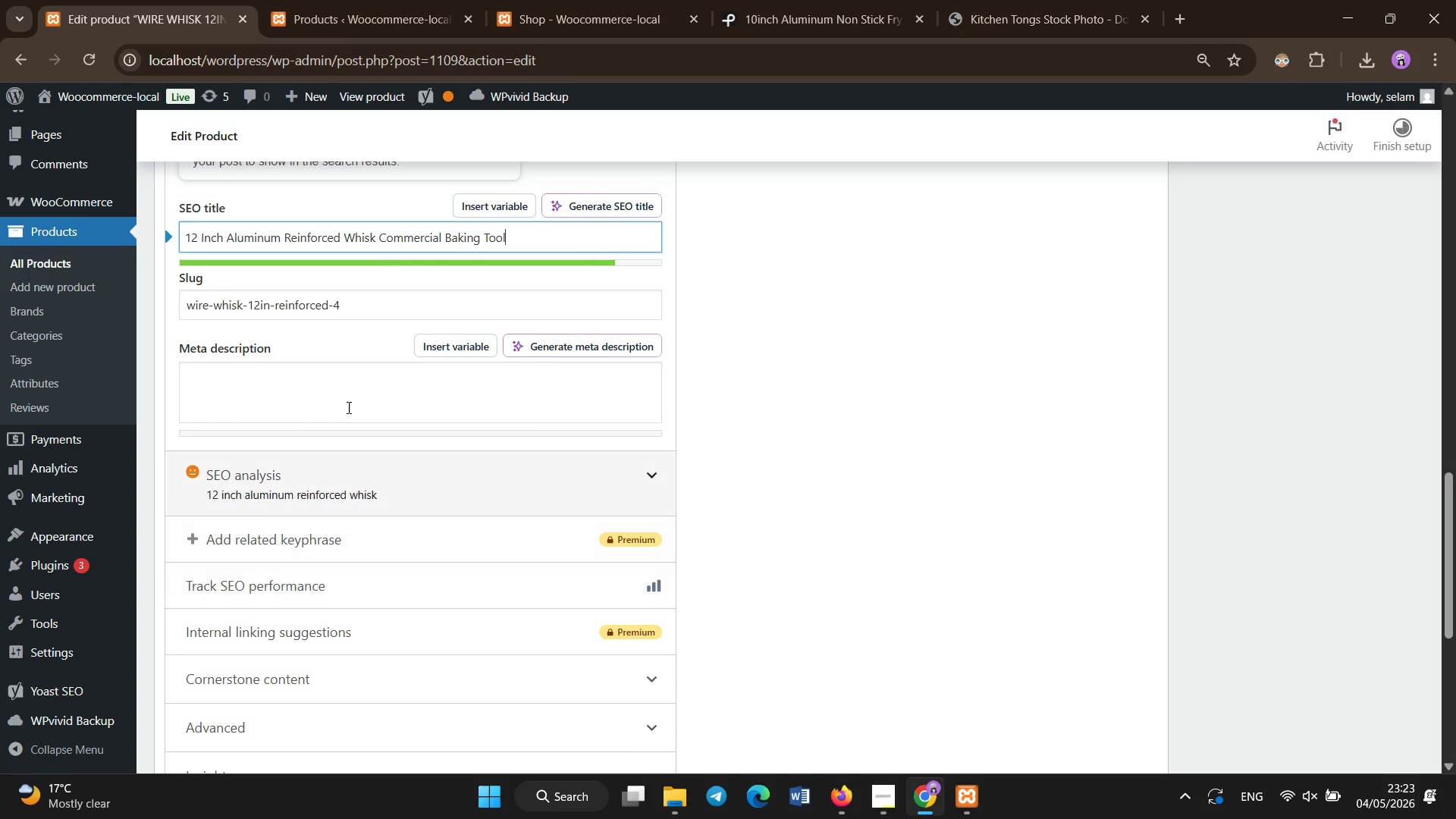 
left_click([347, 404])
 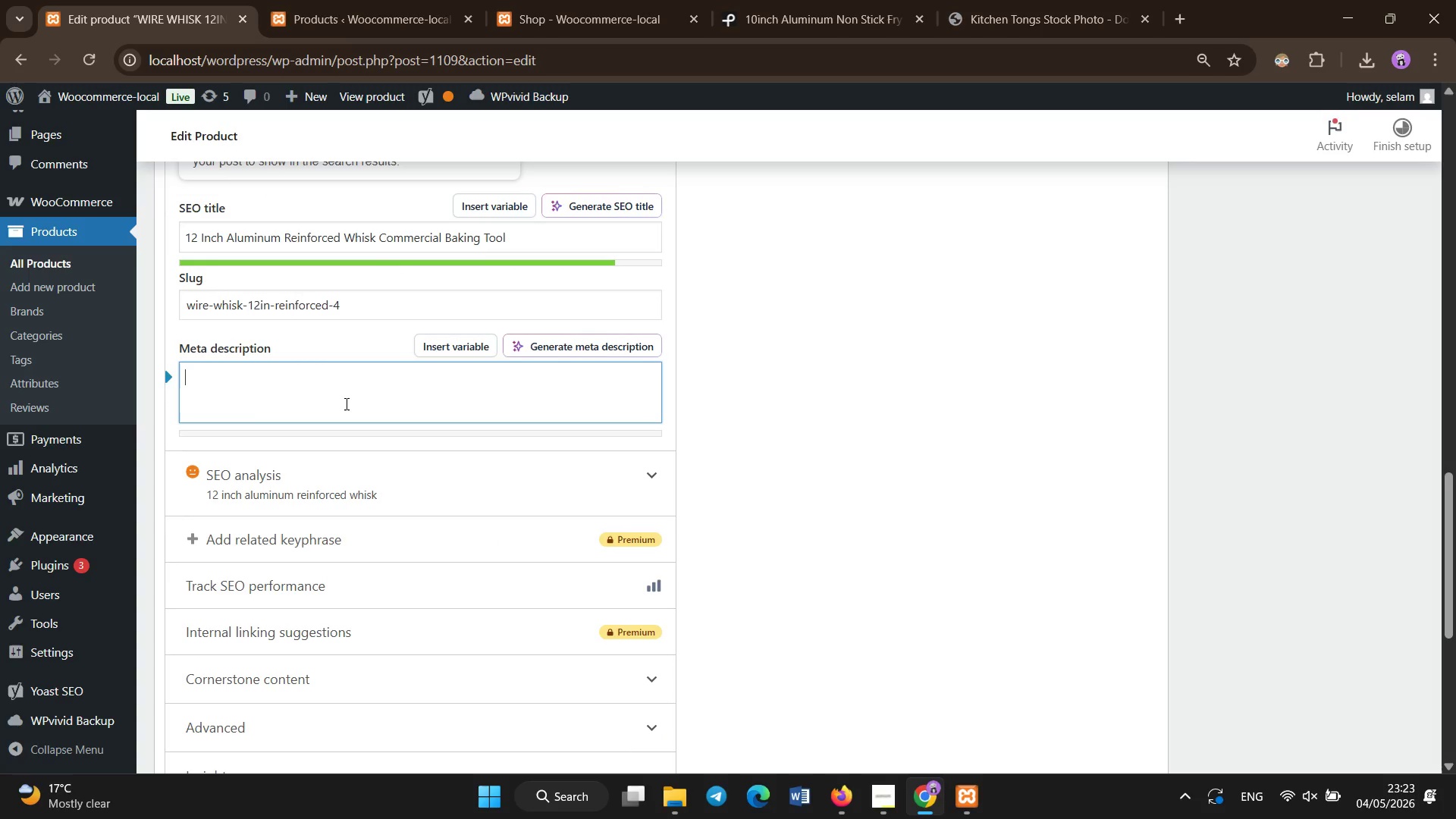 
type(Lightweight reinforced 12-inch whisk for commercial kitchens. Durable aluminum design ideal for baking, emulsions and profeessional mi)
 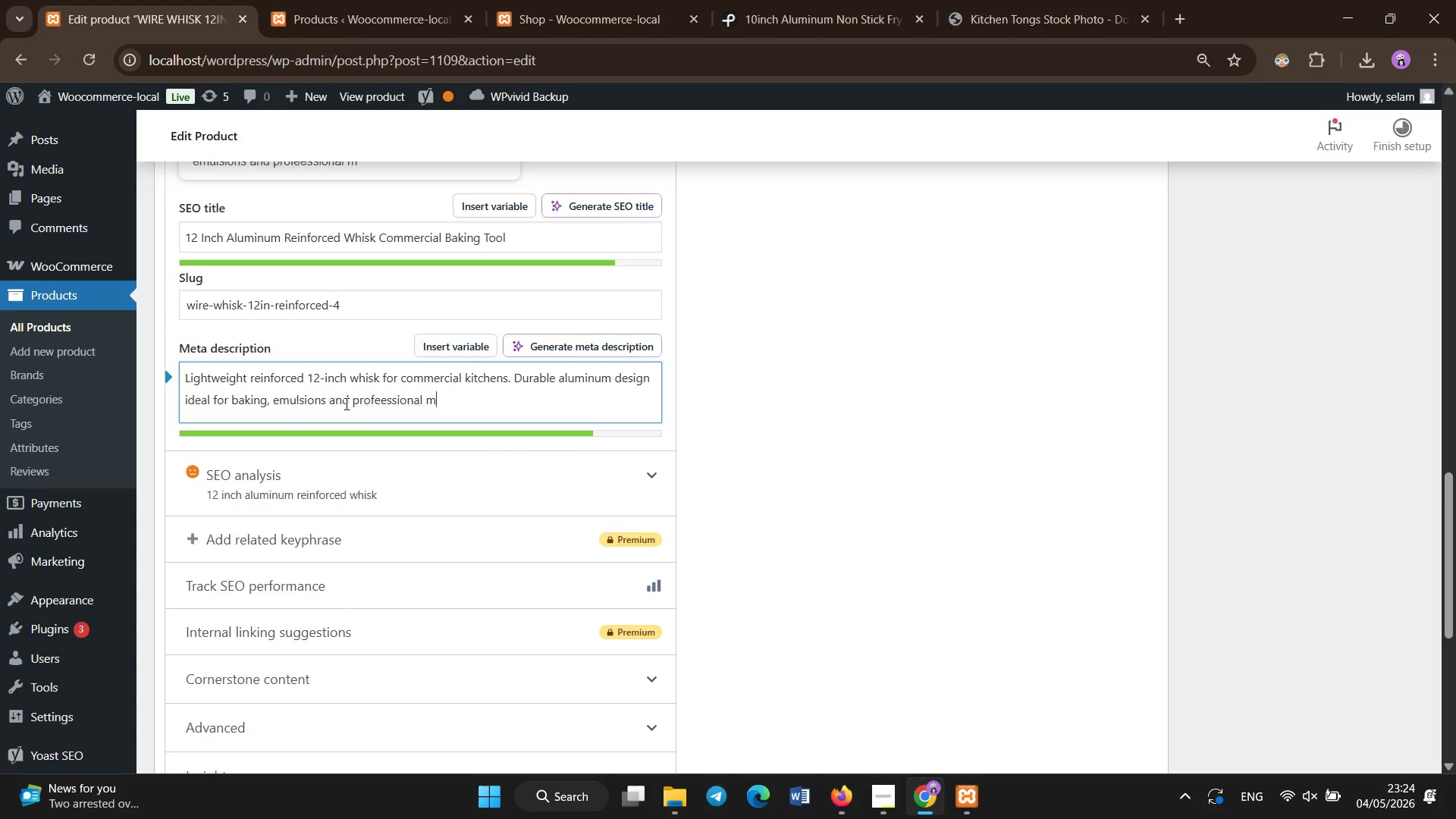 
 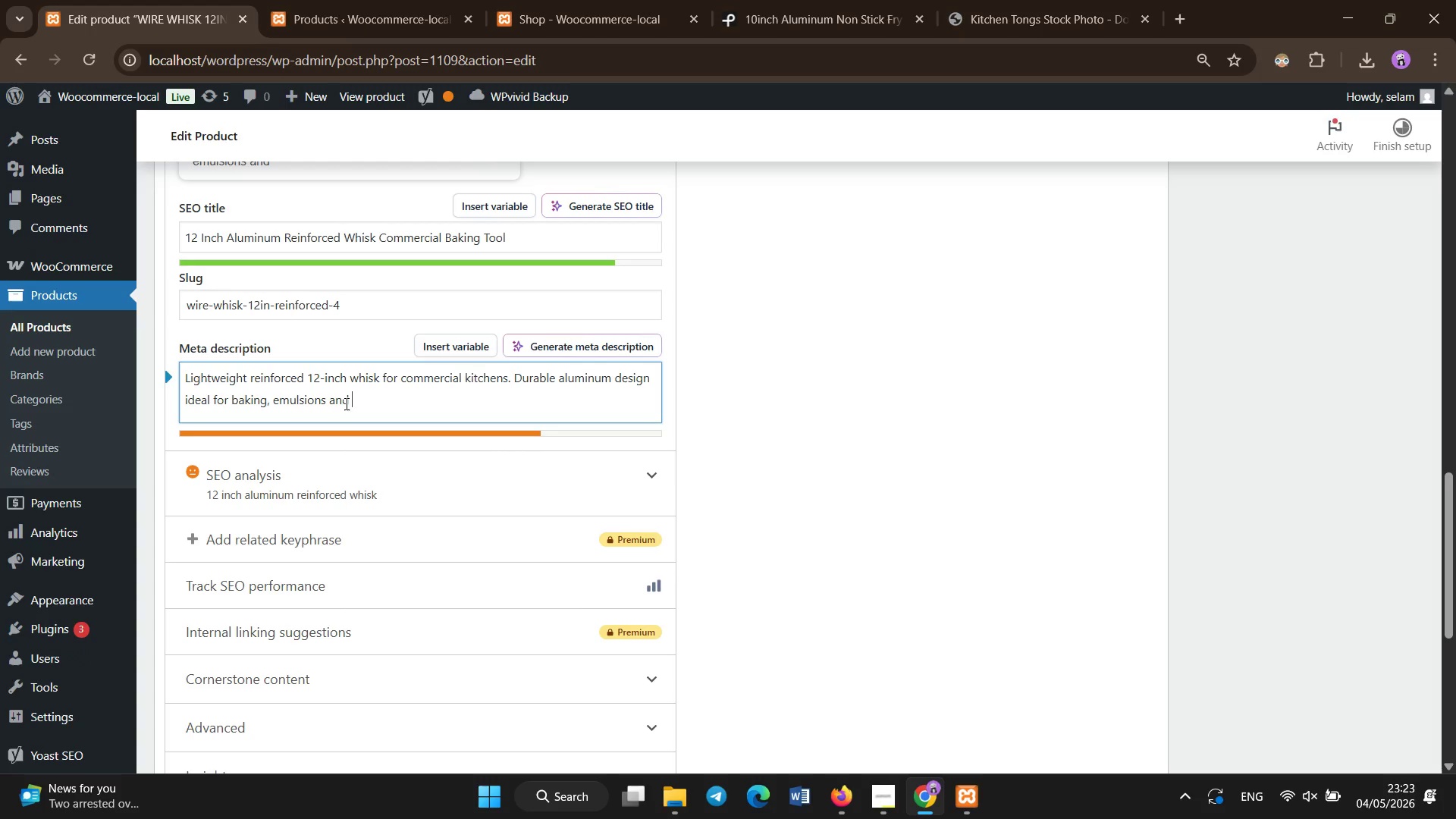 
hold_key(key=Backspace, duration=0.88)
 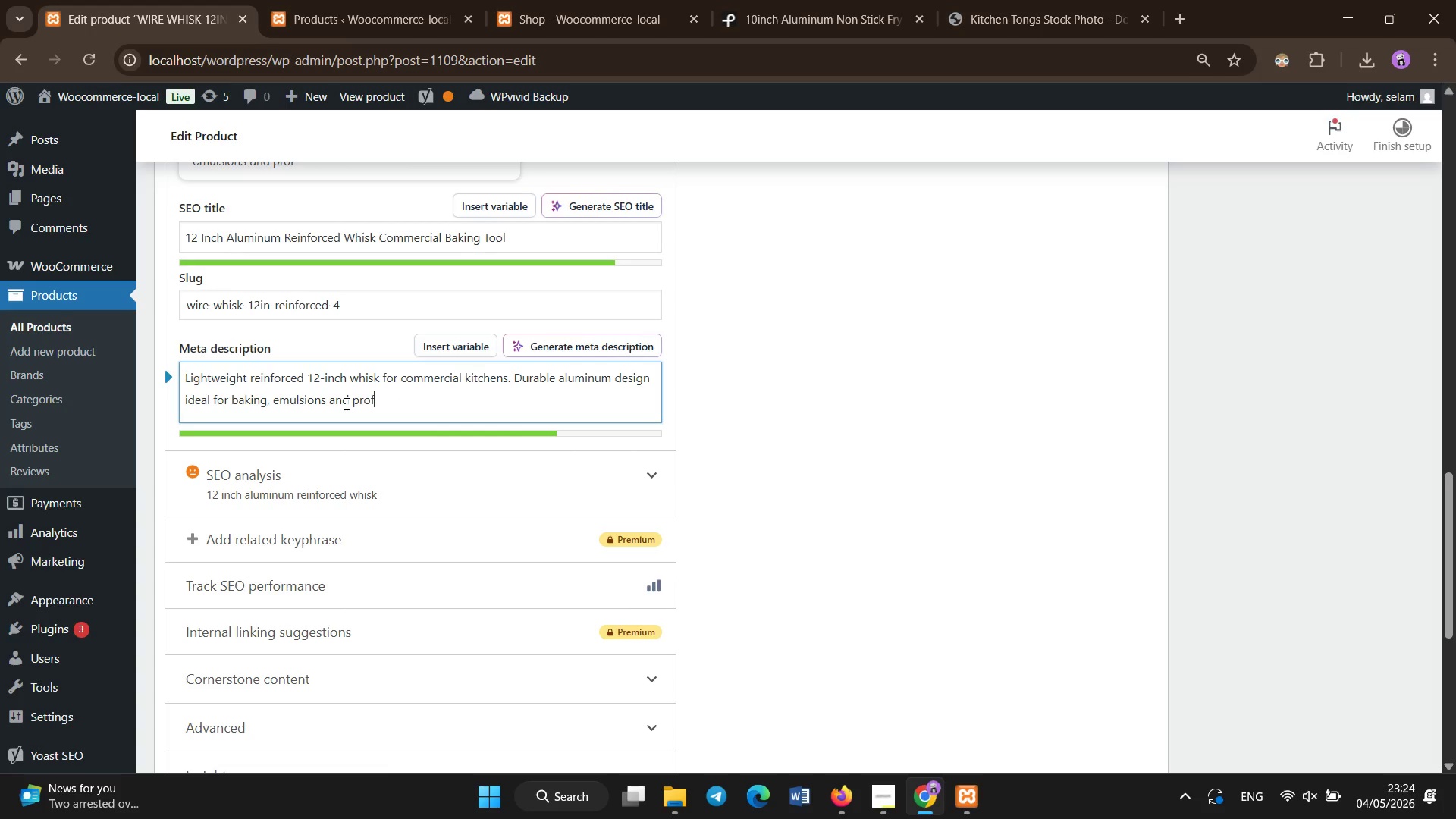 
type(essional mizing ta)
key(Backspace)
key(Backspace)
type(xing tasks.)
 